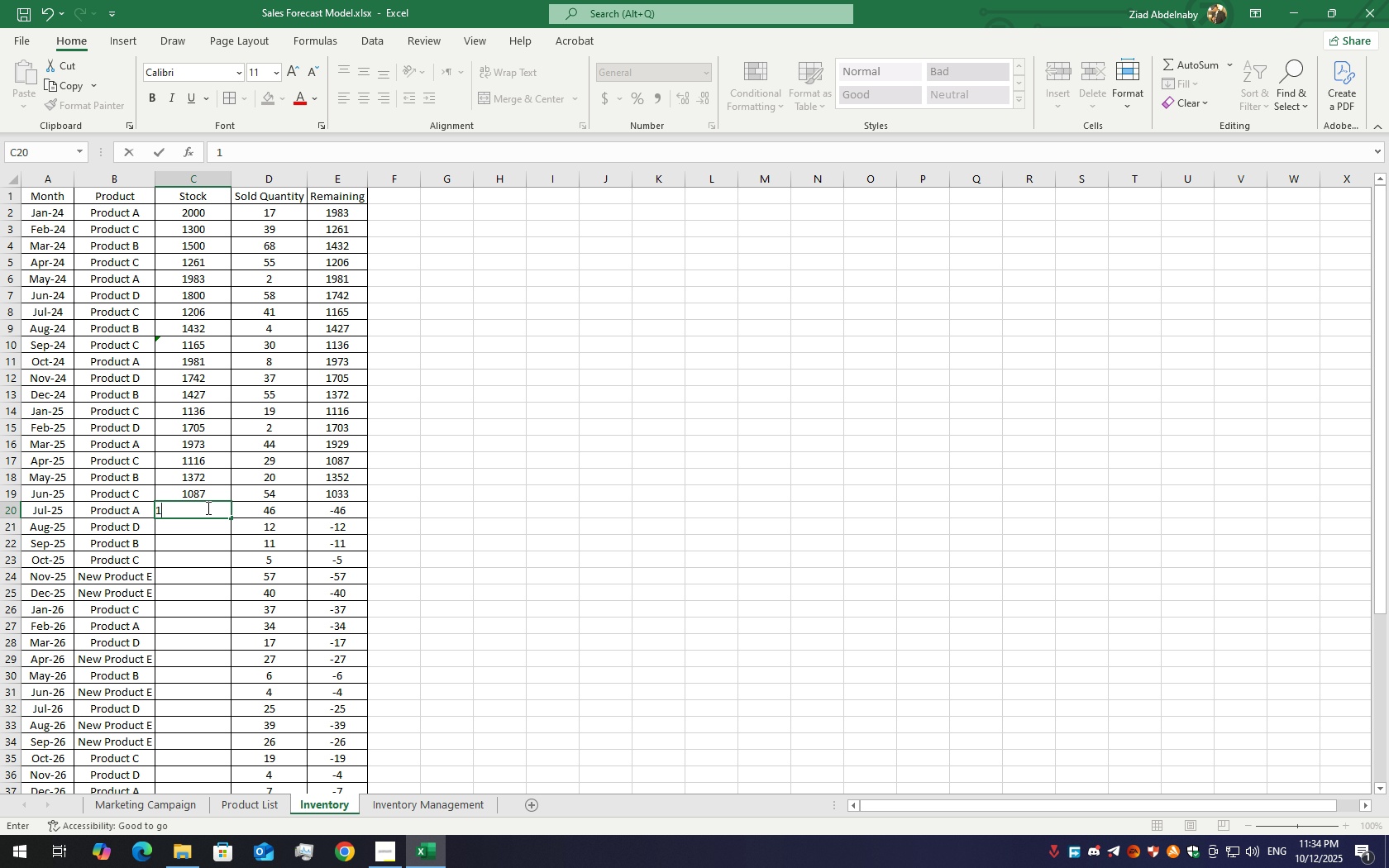 
key(Numpad9)
 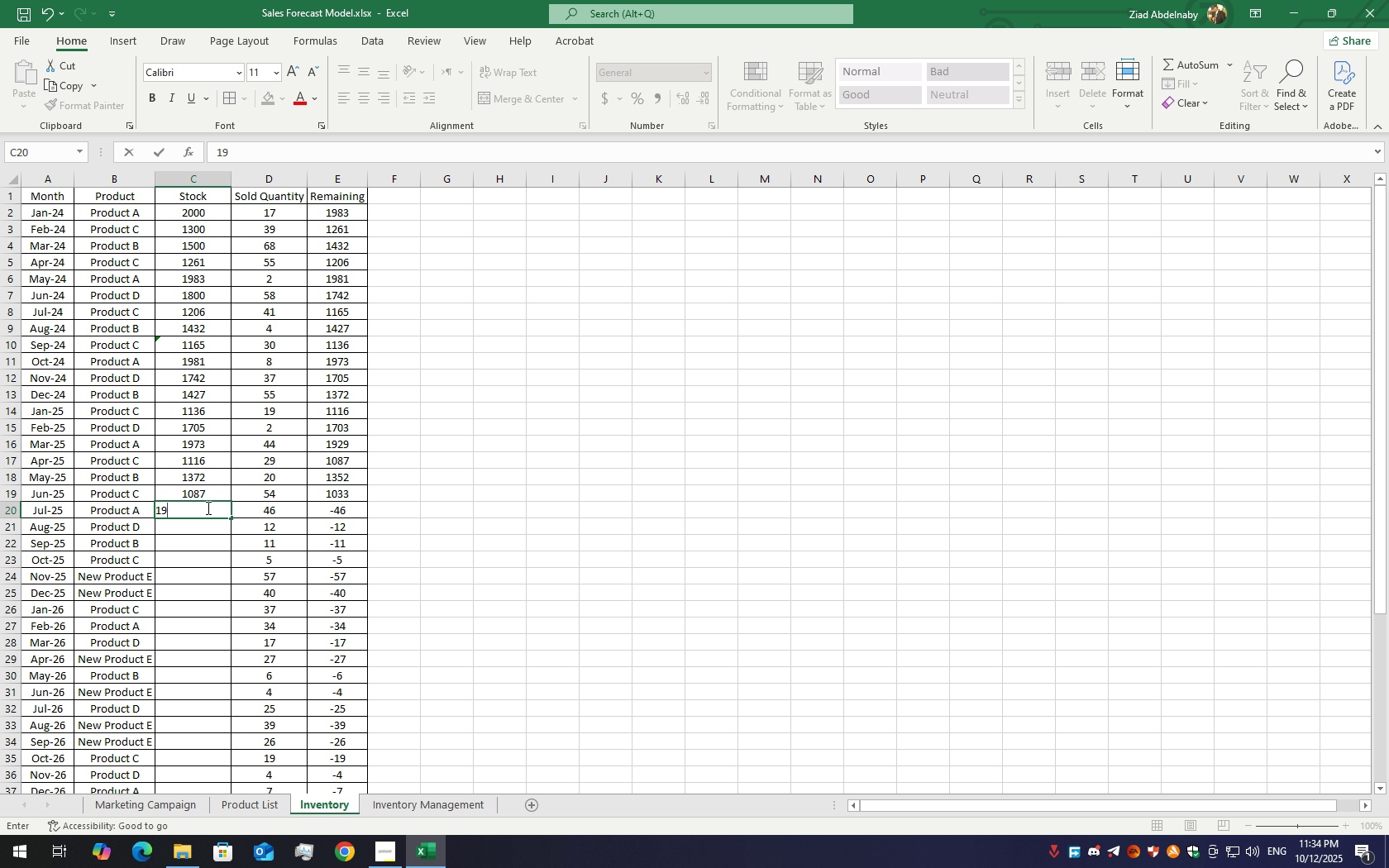 
key(Numpad2)
 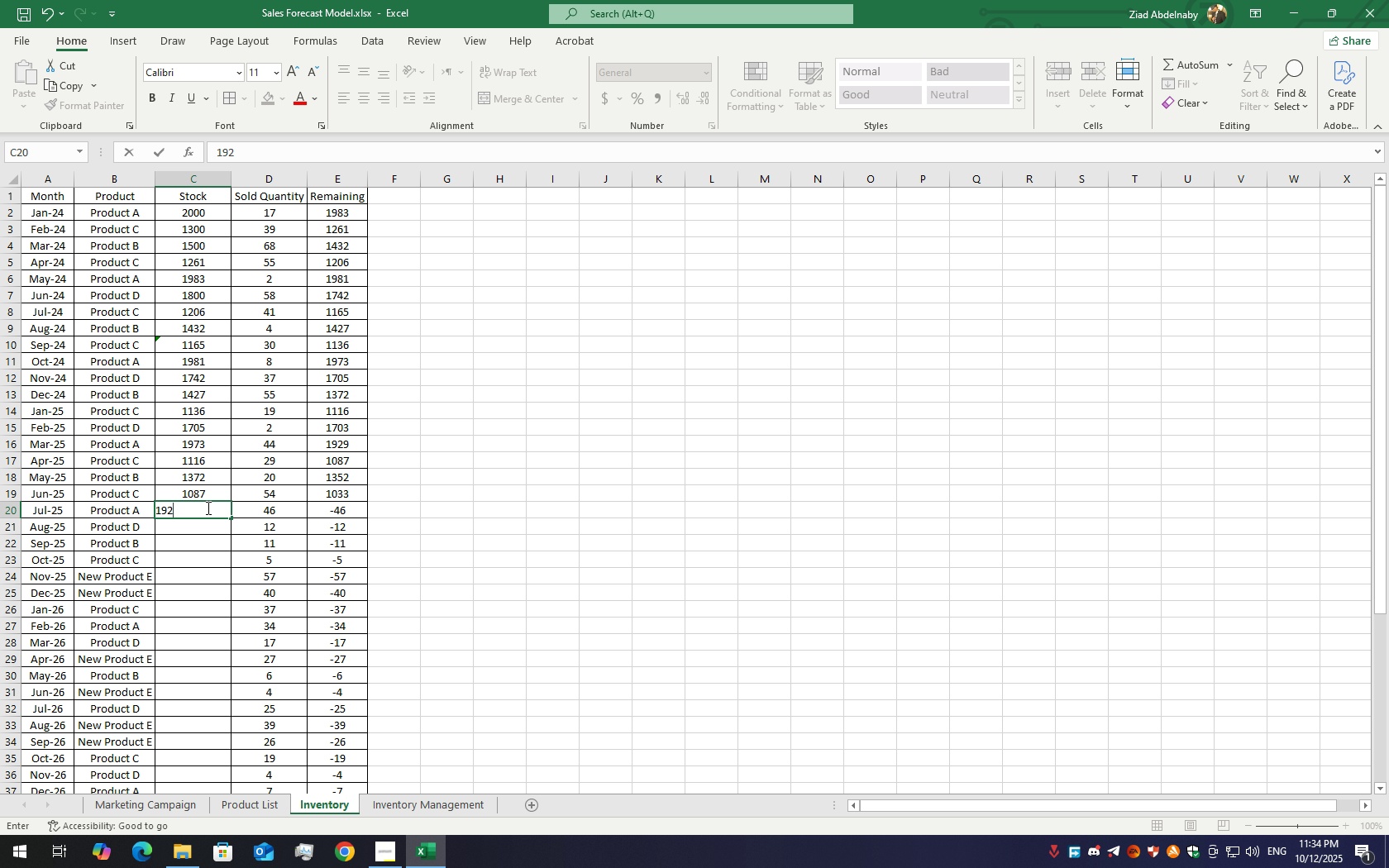 
key(Numpad9)
 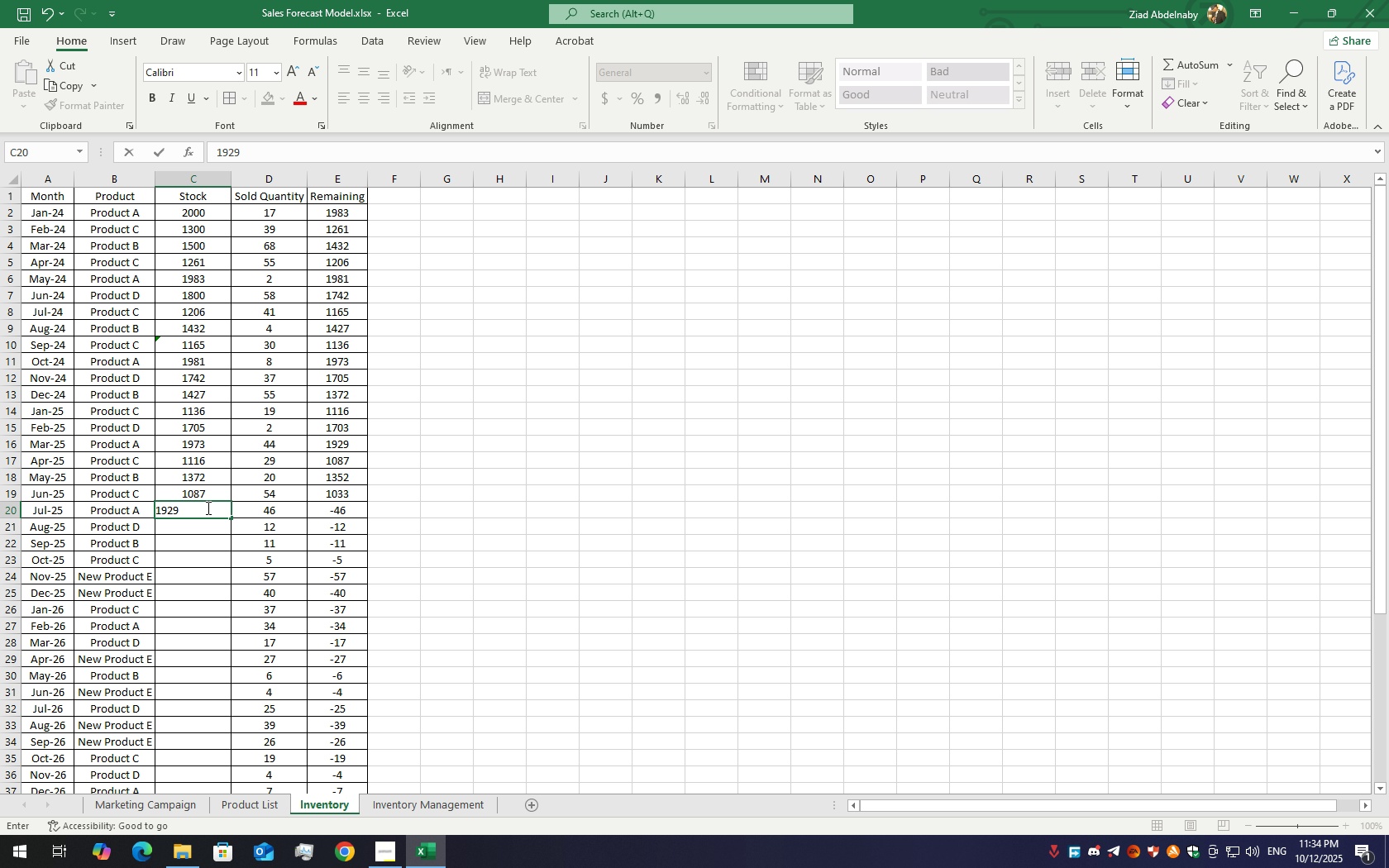 
key(Enter)
 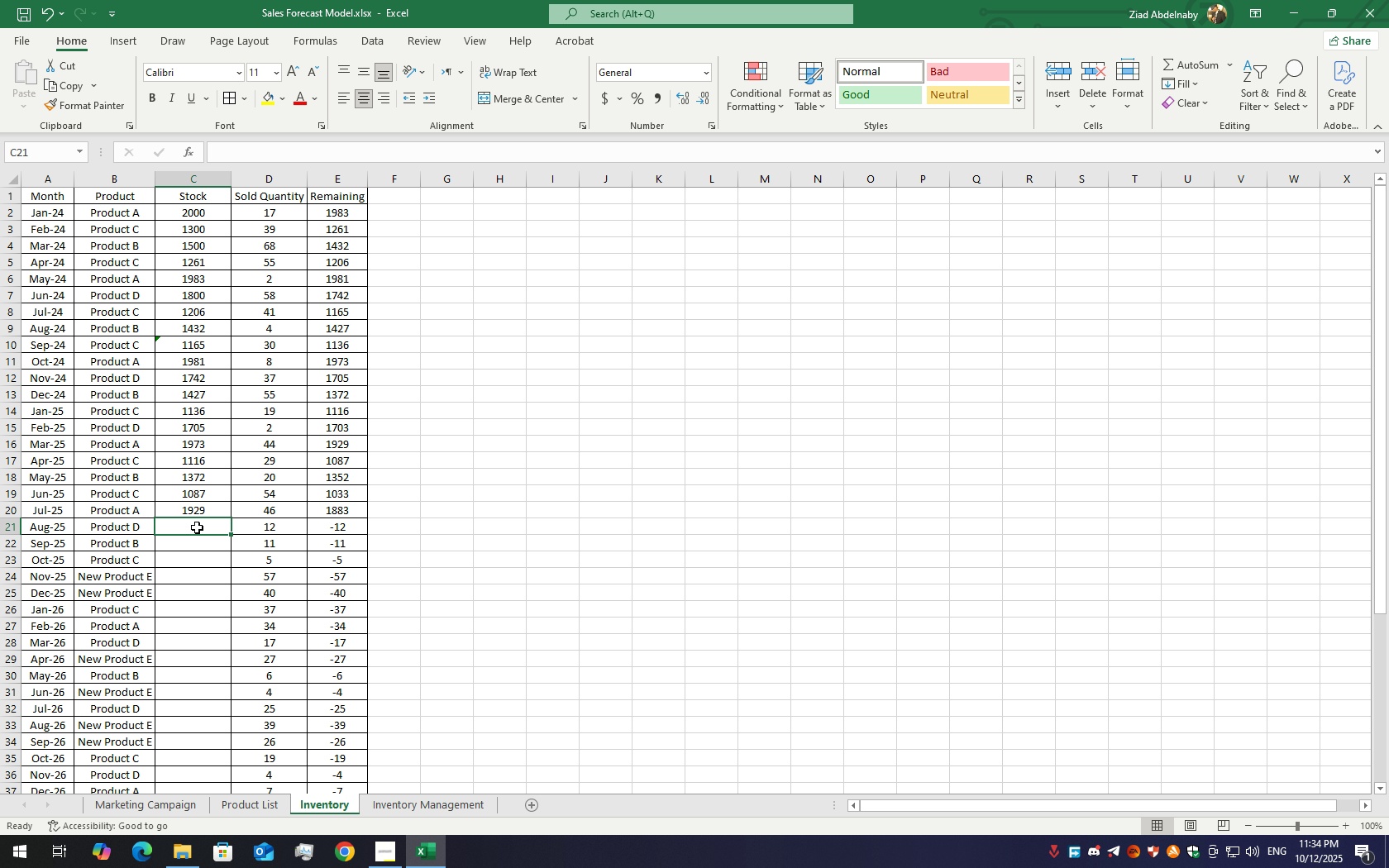 
wait(6.62)
 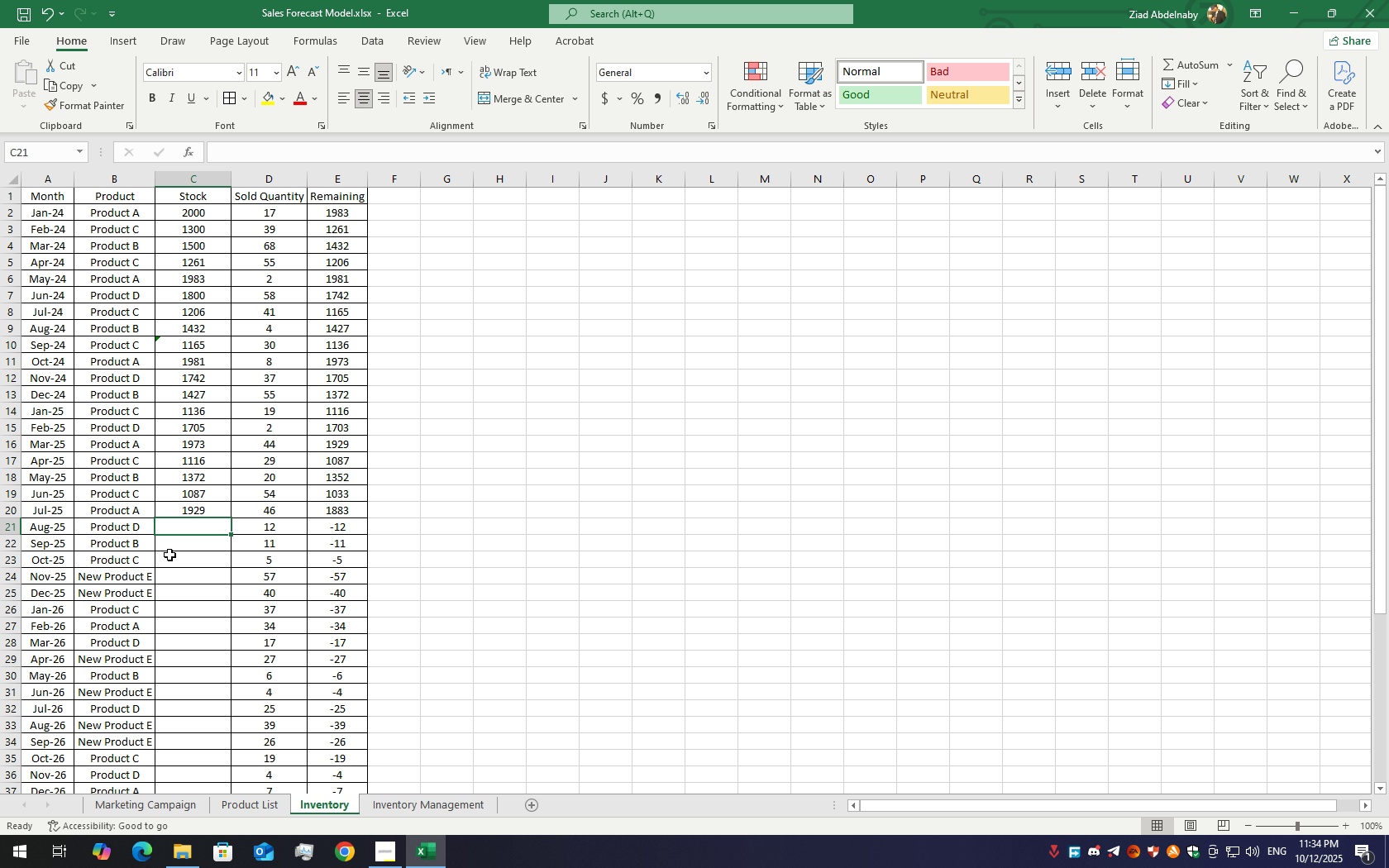 
double_click([197, 527])
 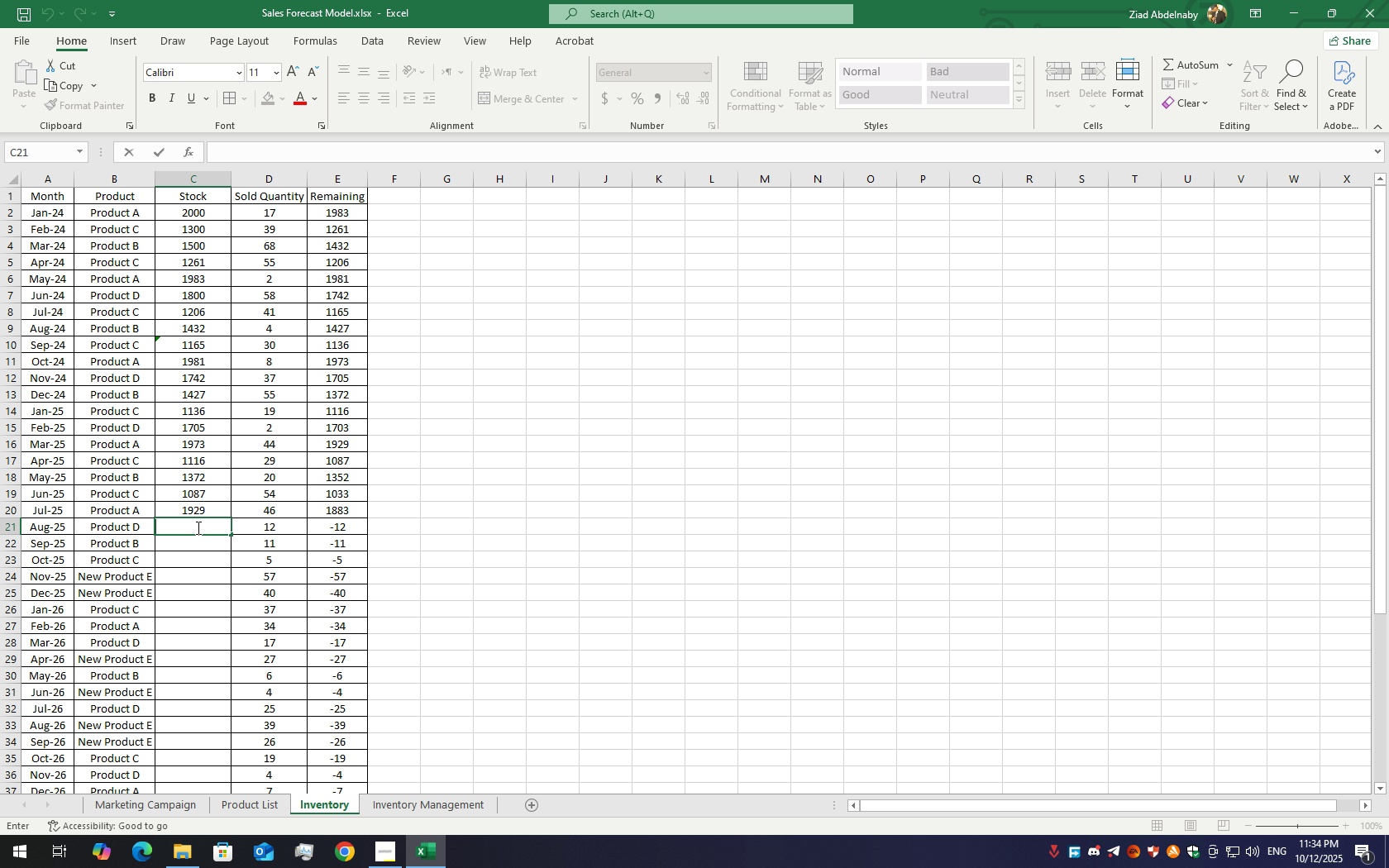 
key(Numpad1)
 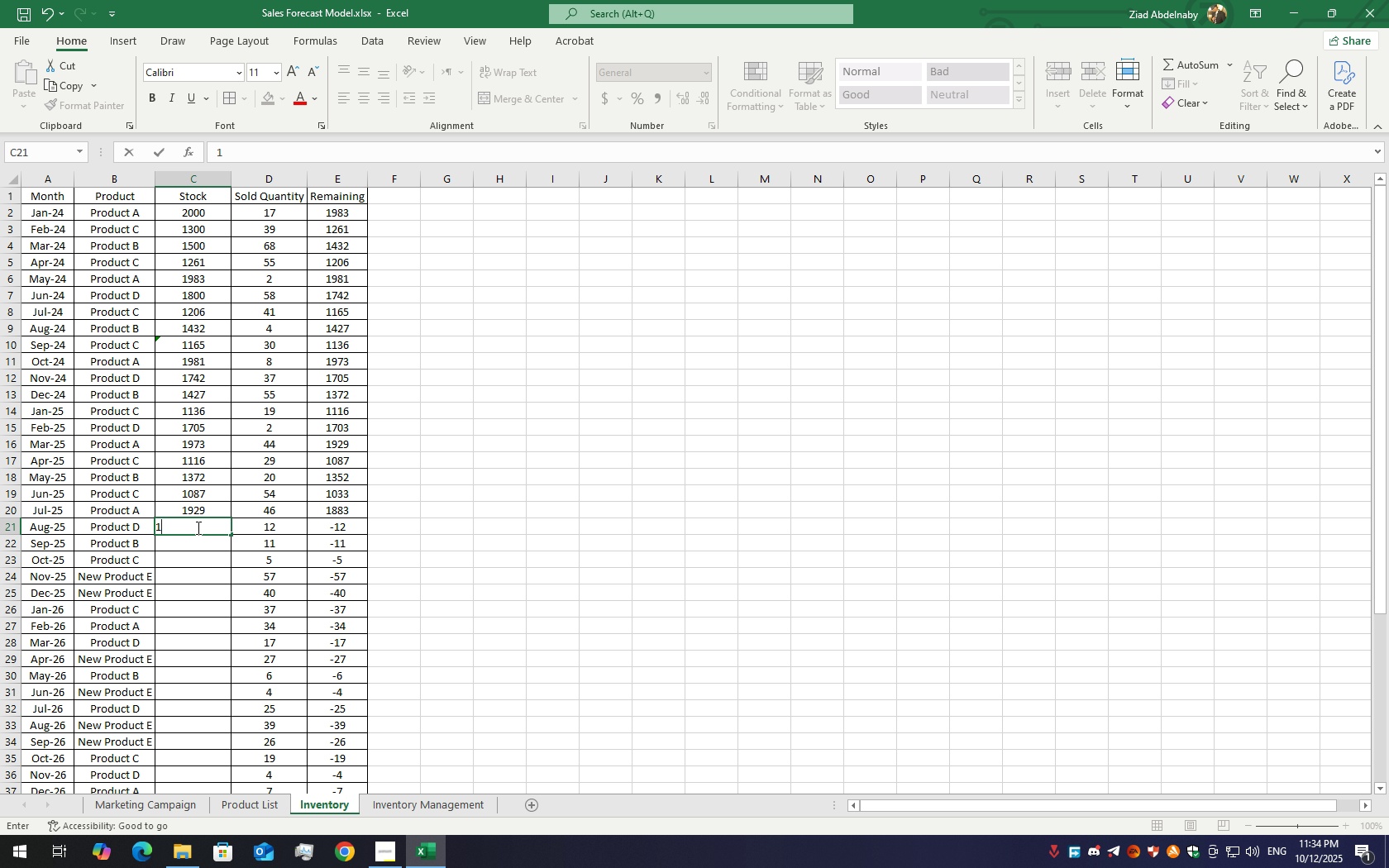 
key(Numpad7)
 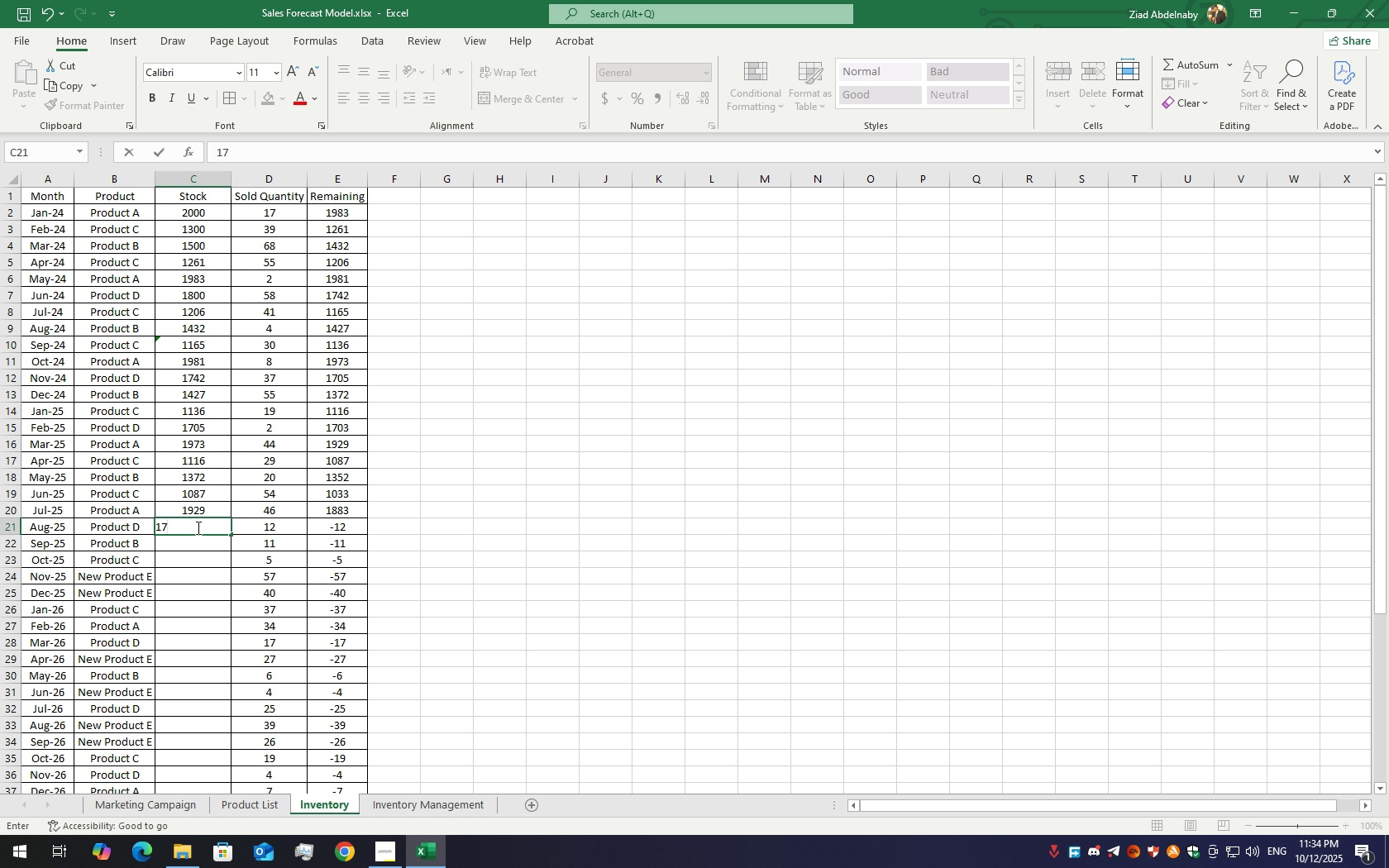 
key(Numpad0)
 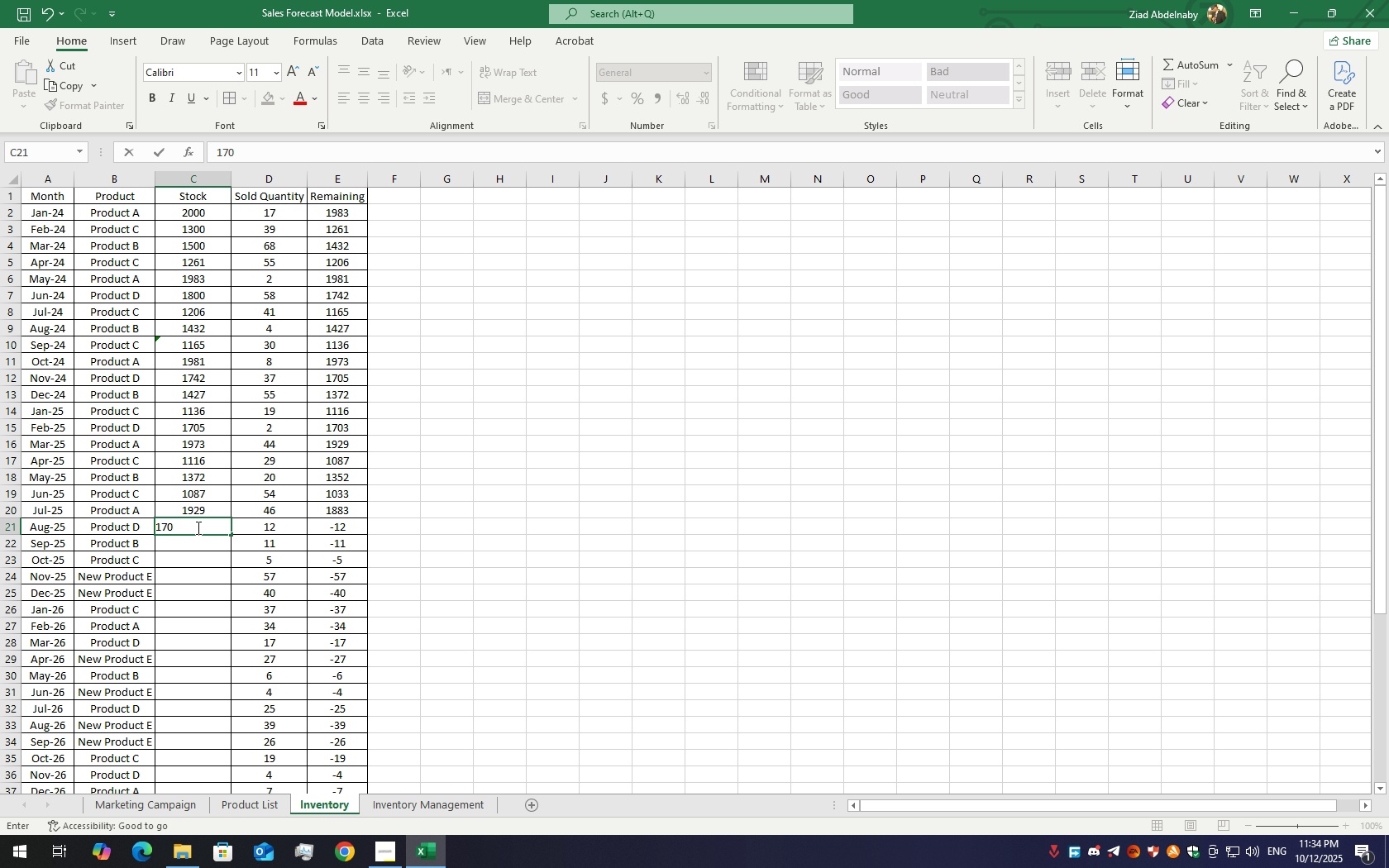 
key(Numpad3)
 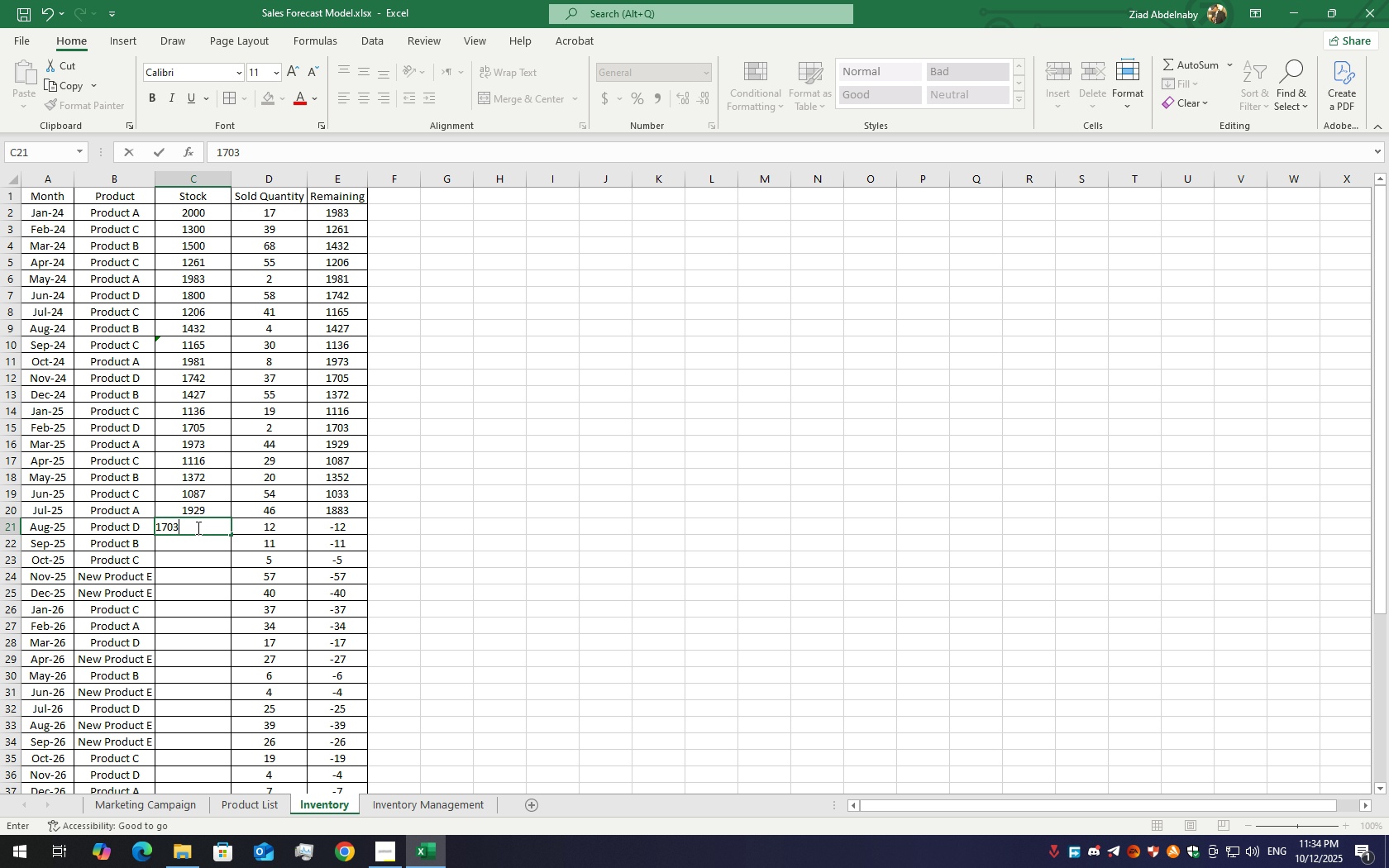 
key(Enter)
 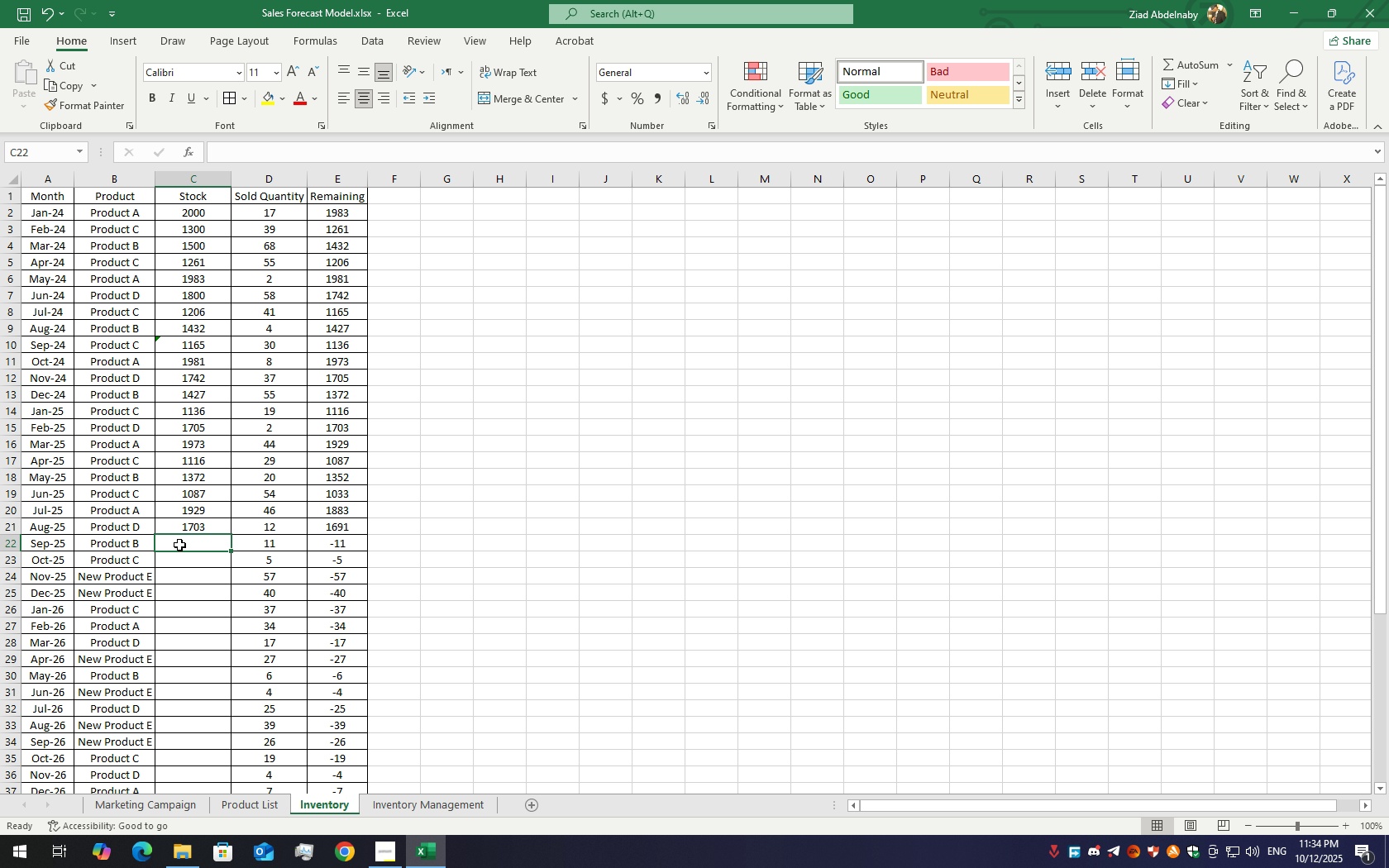 
double_click([180, 545])
 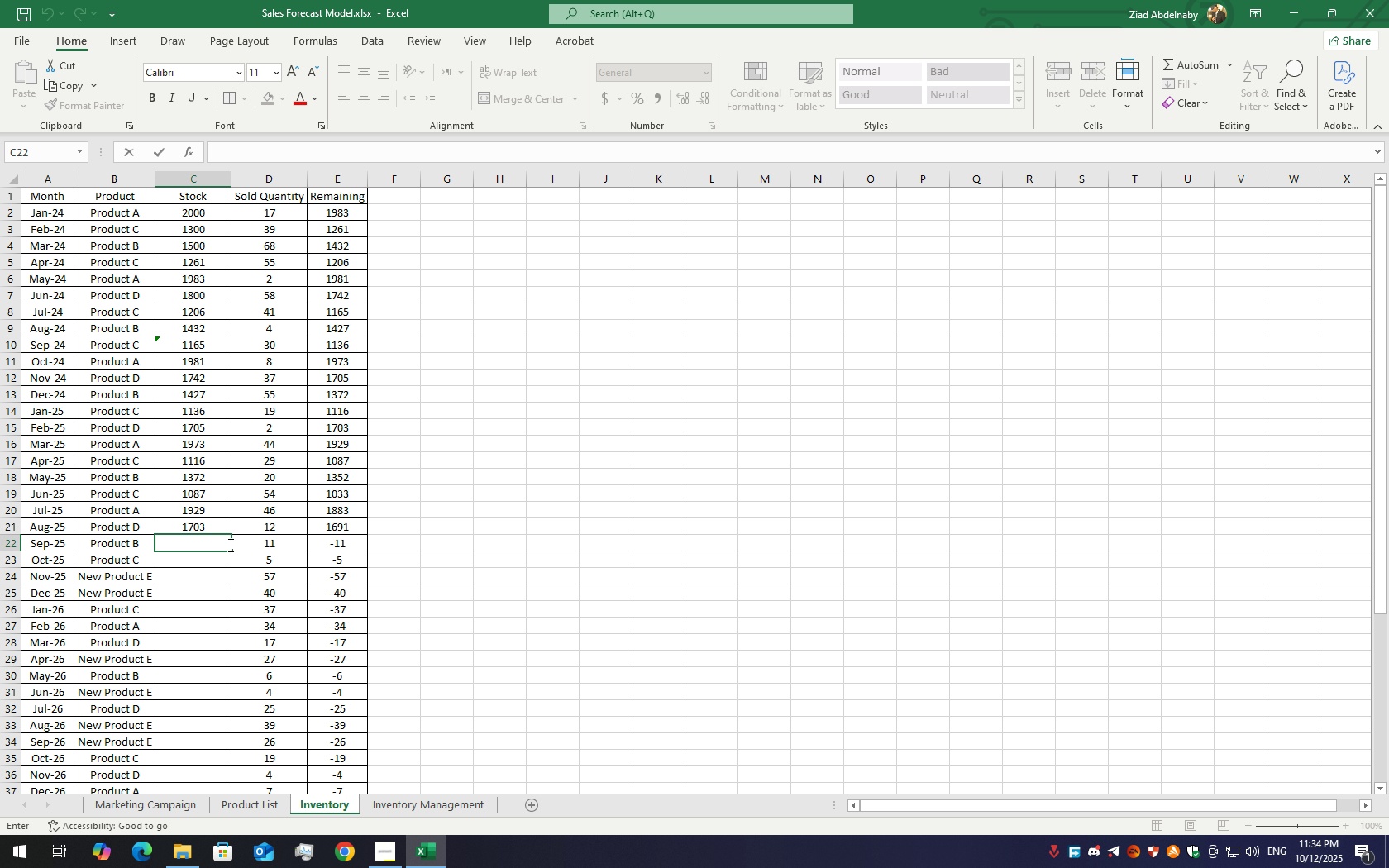 
wait(10.08)
 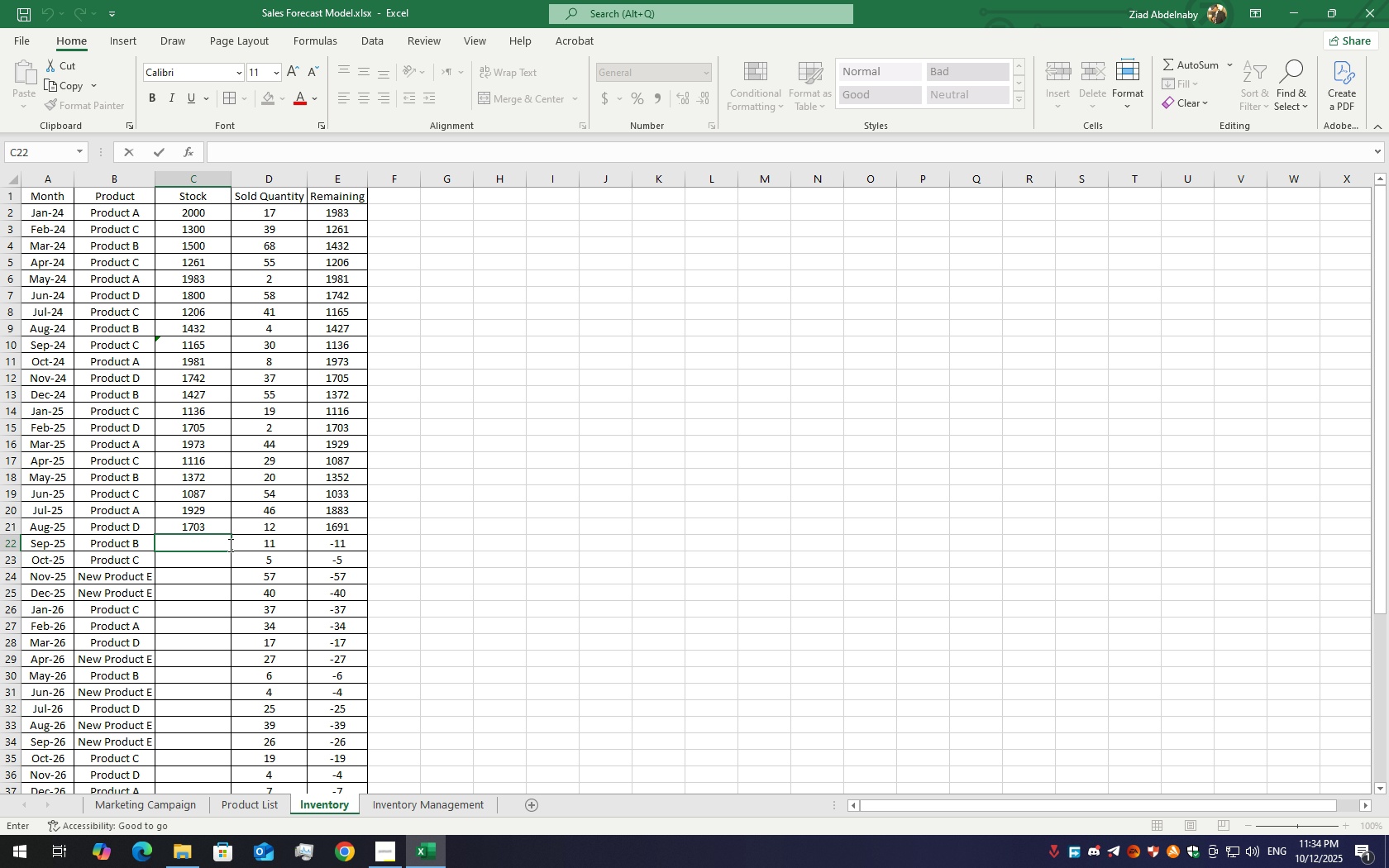 
key(Numpad1)
 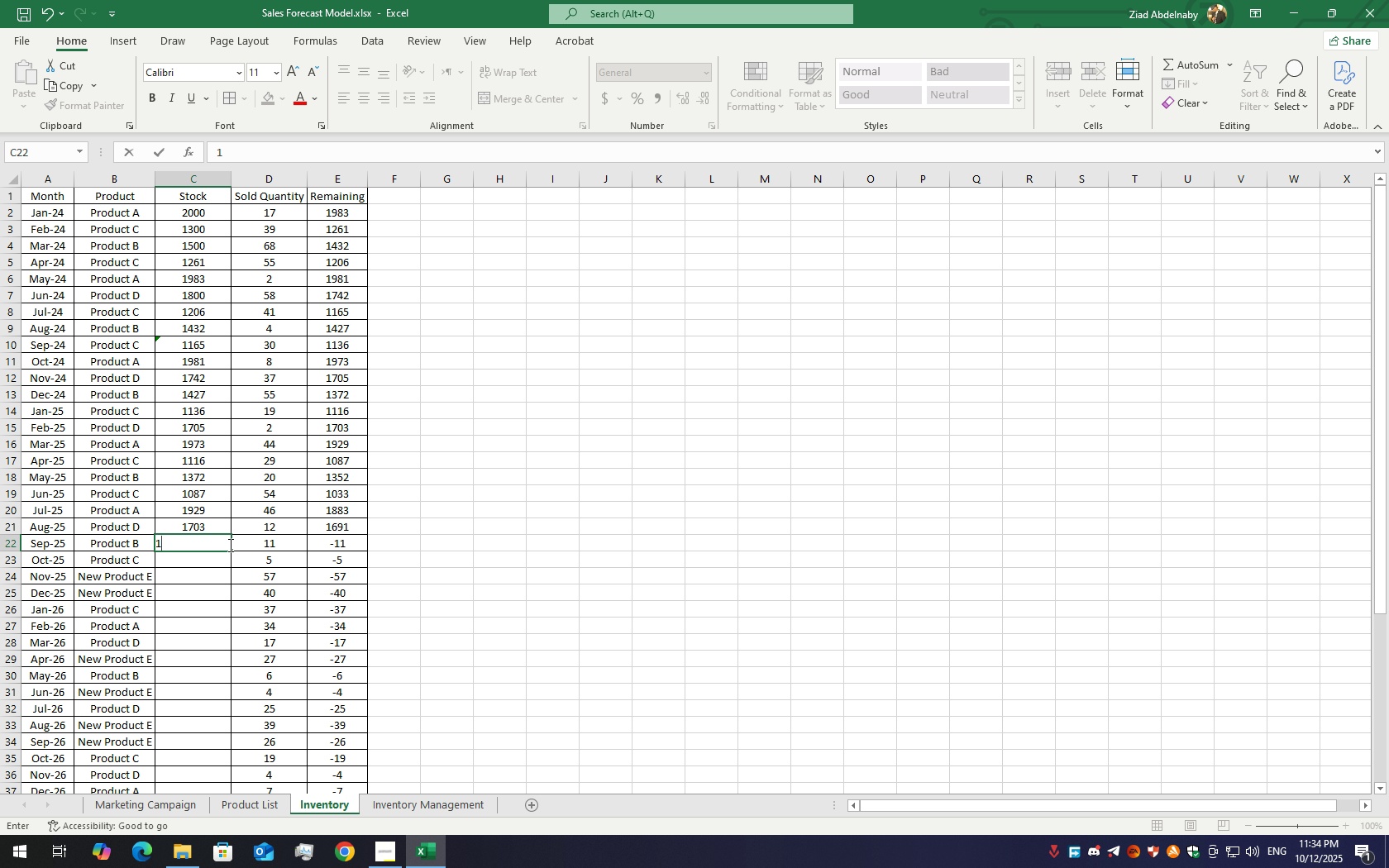 
key(Numpad3)
 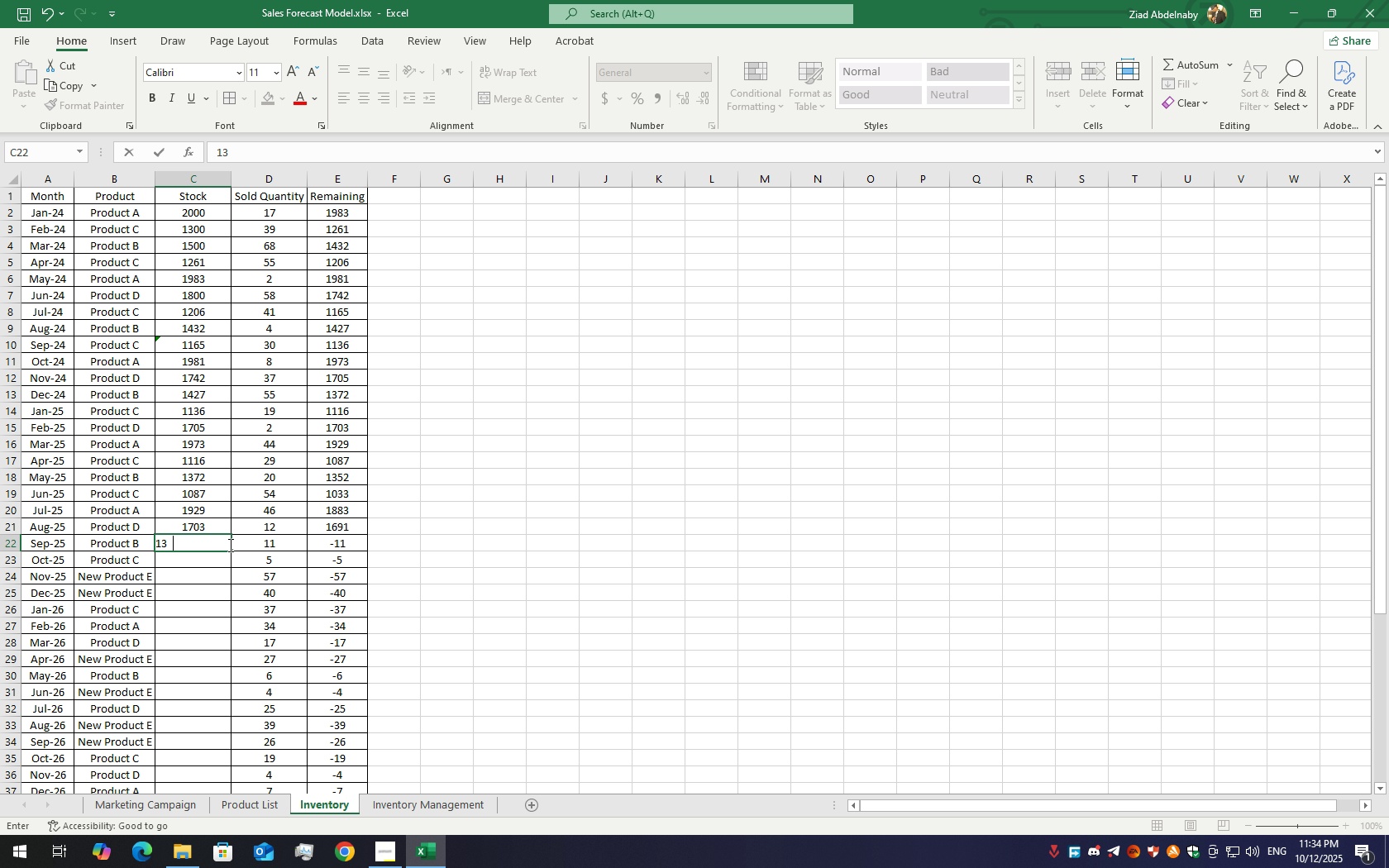 
key(Numpad5)
 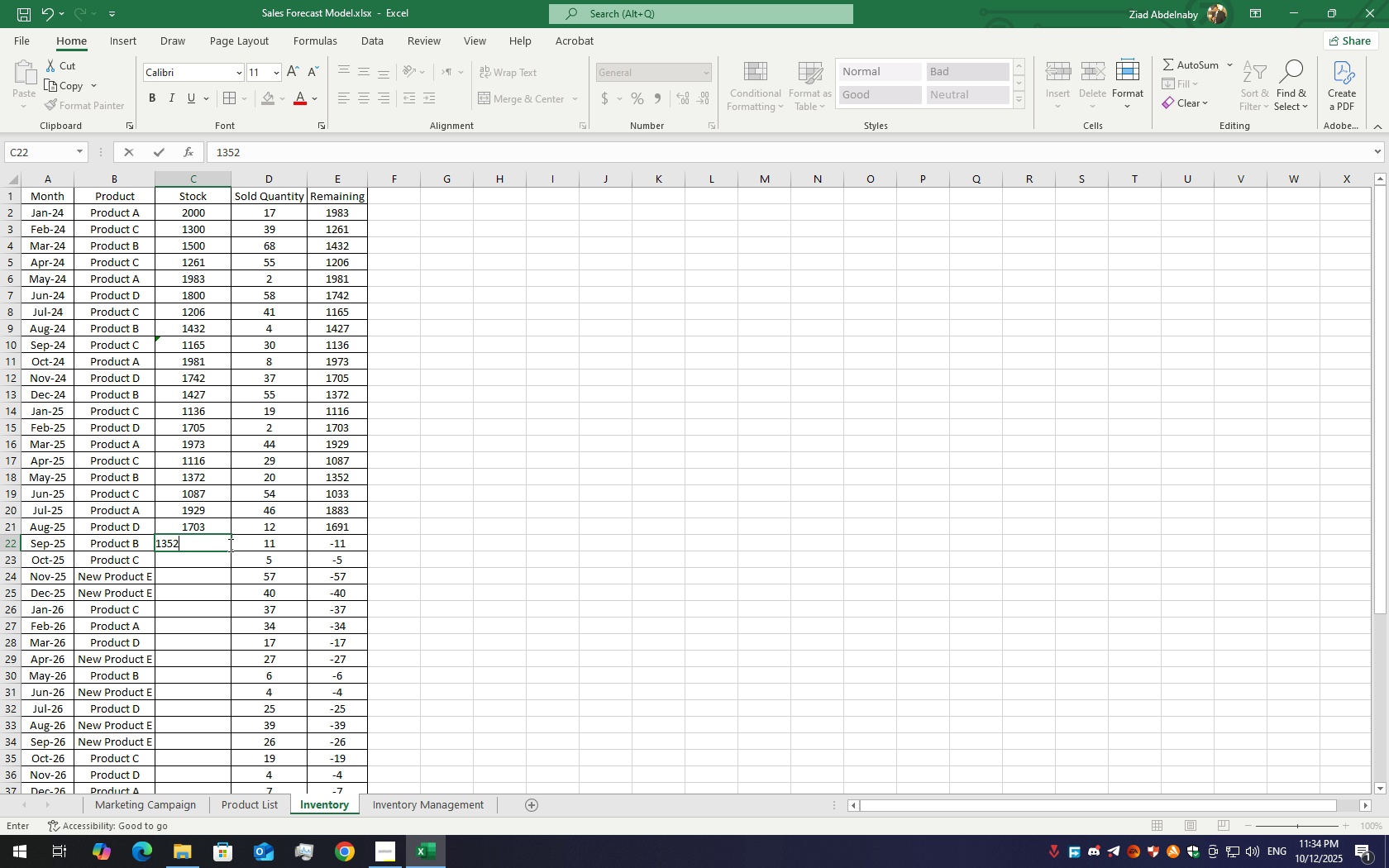 
key(Numpad2)
 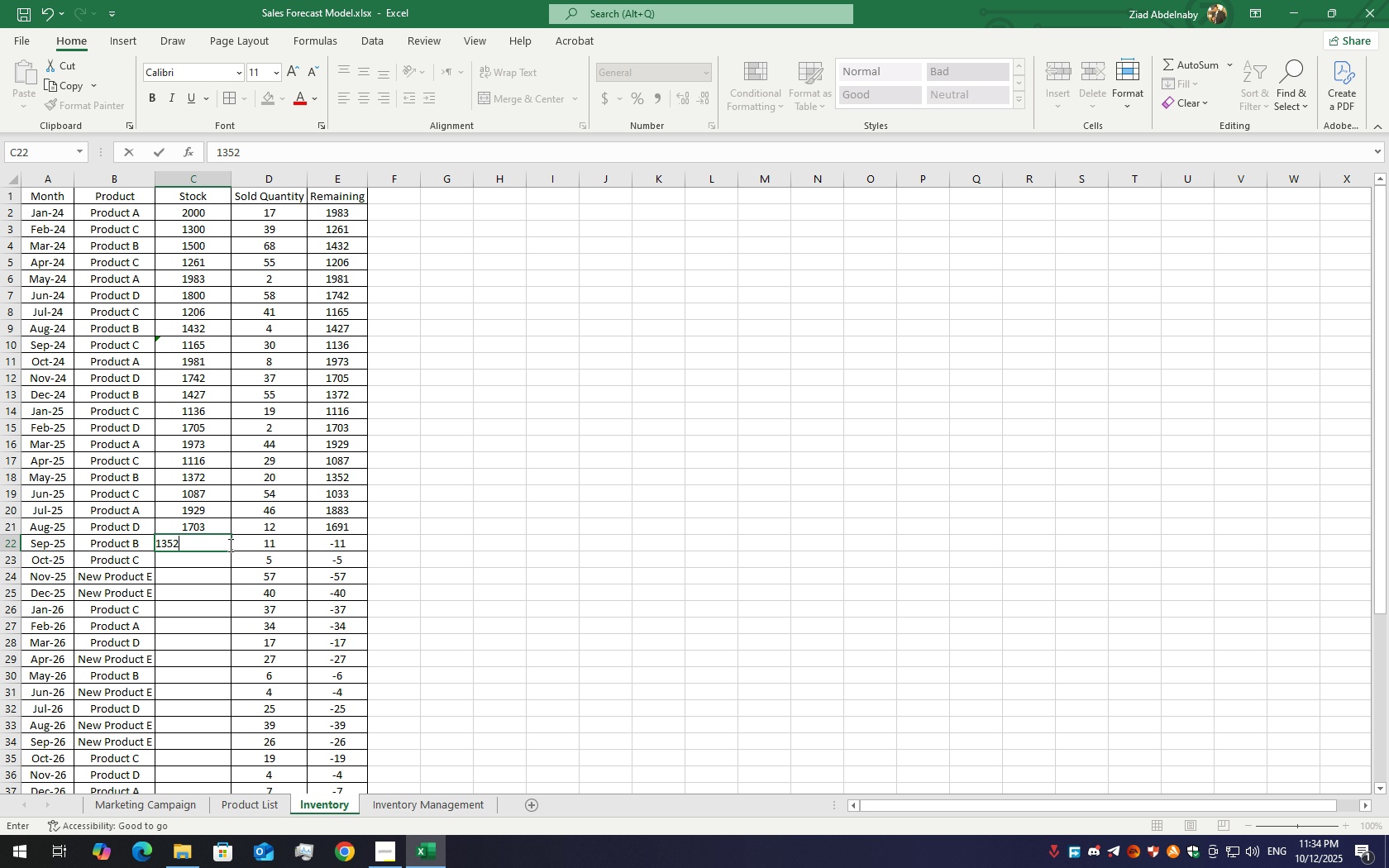 
key(Enter)
 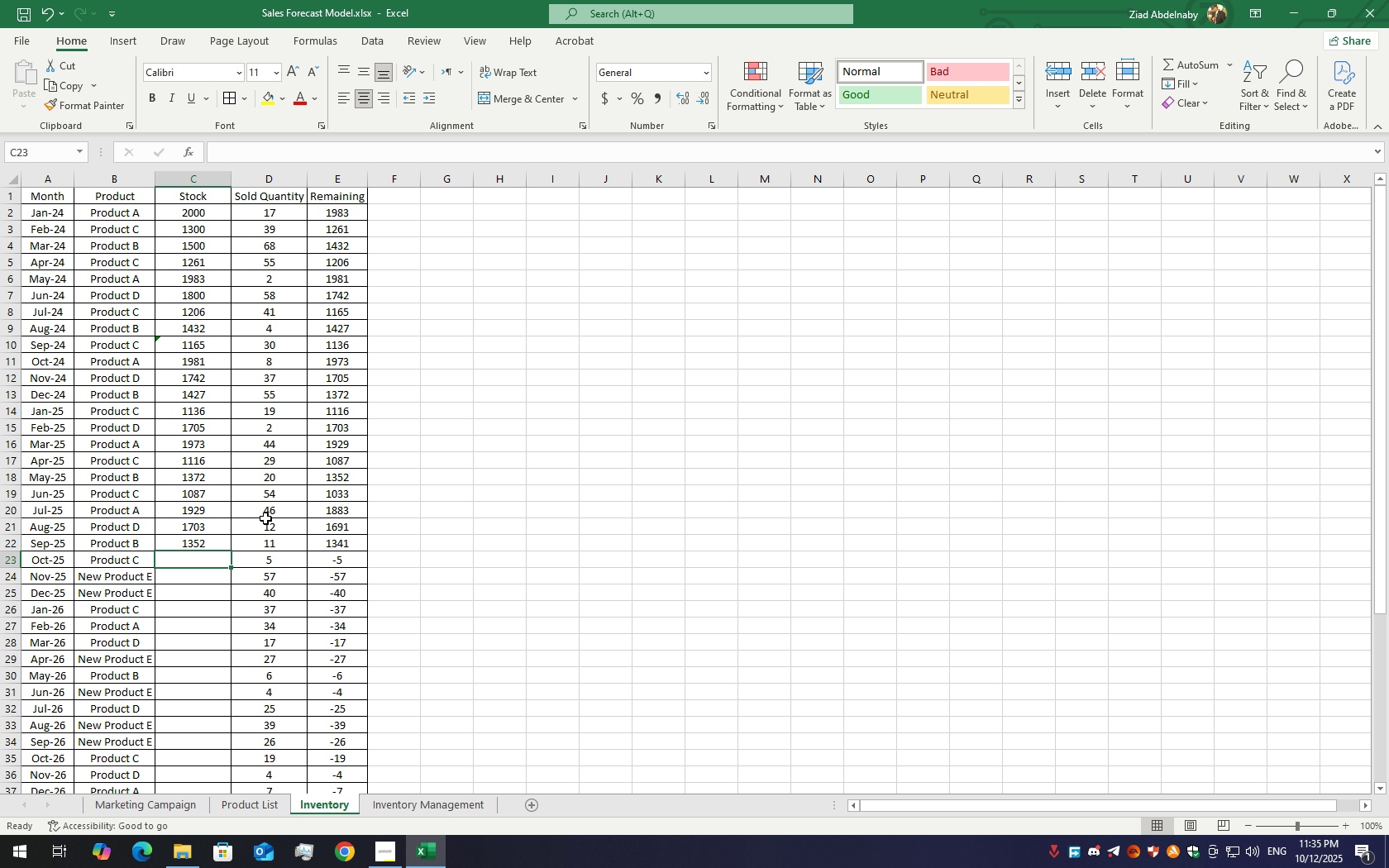 
wait(5.35)
 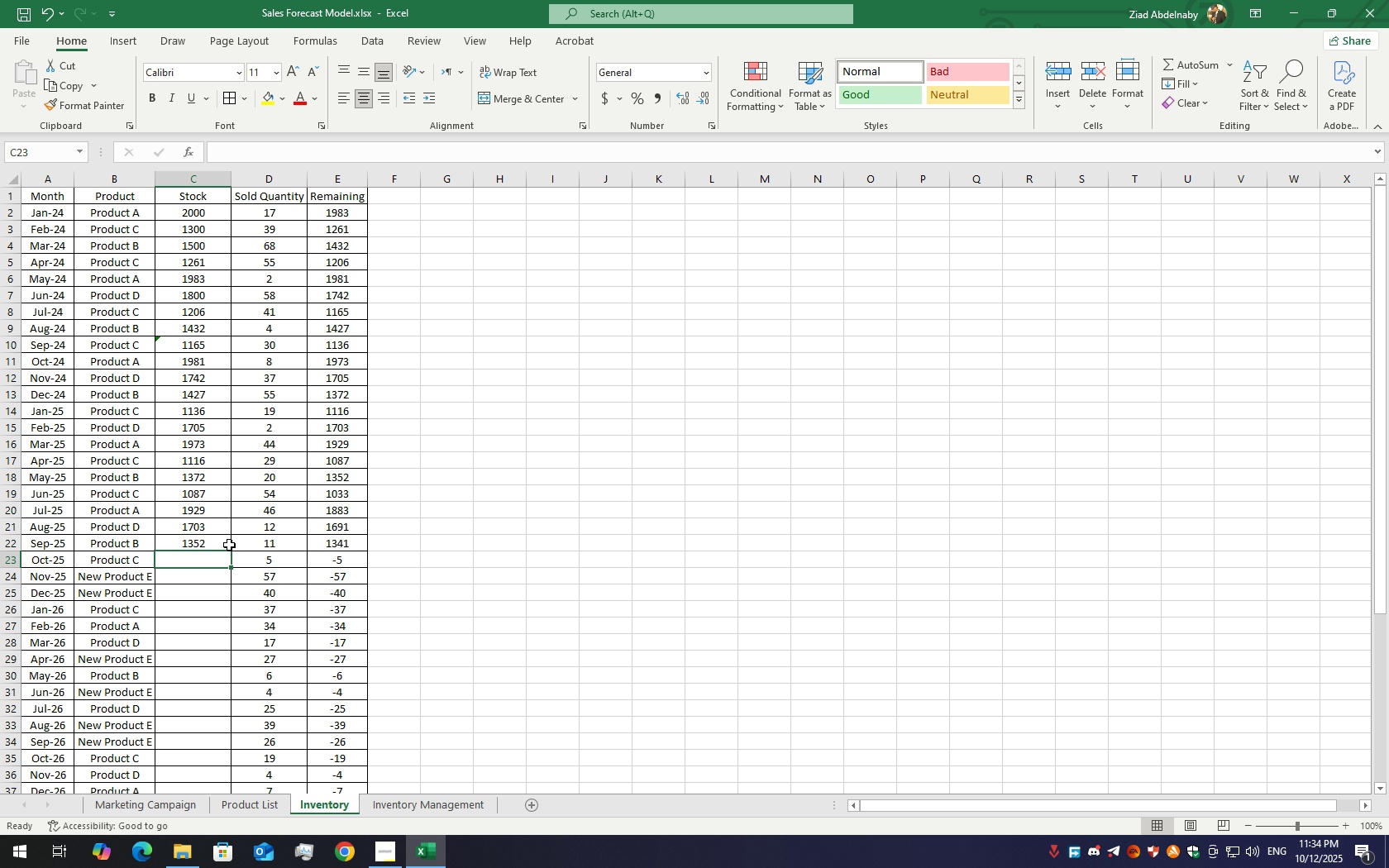 
scroll: coordinate [329, 513], scroll_direction: up, amount: 13.0
 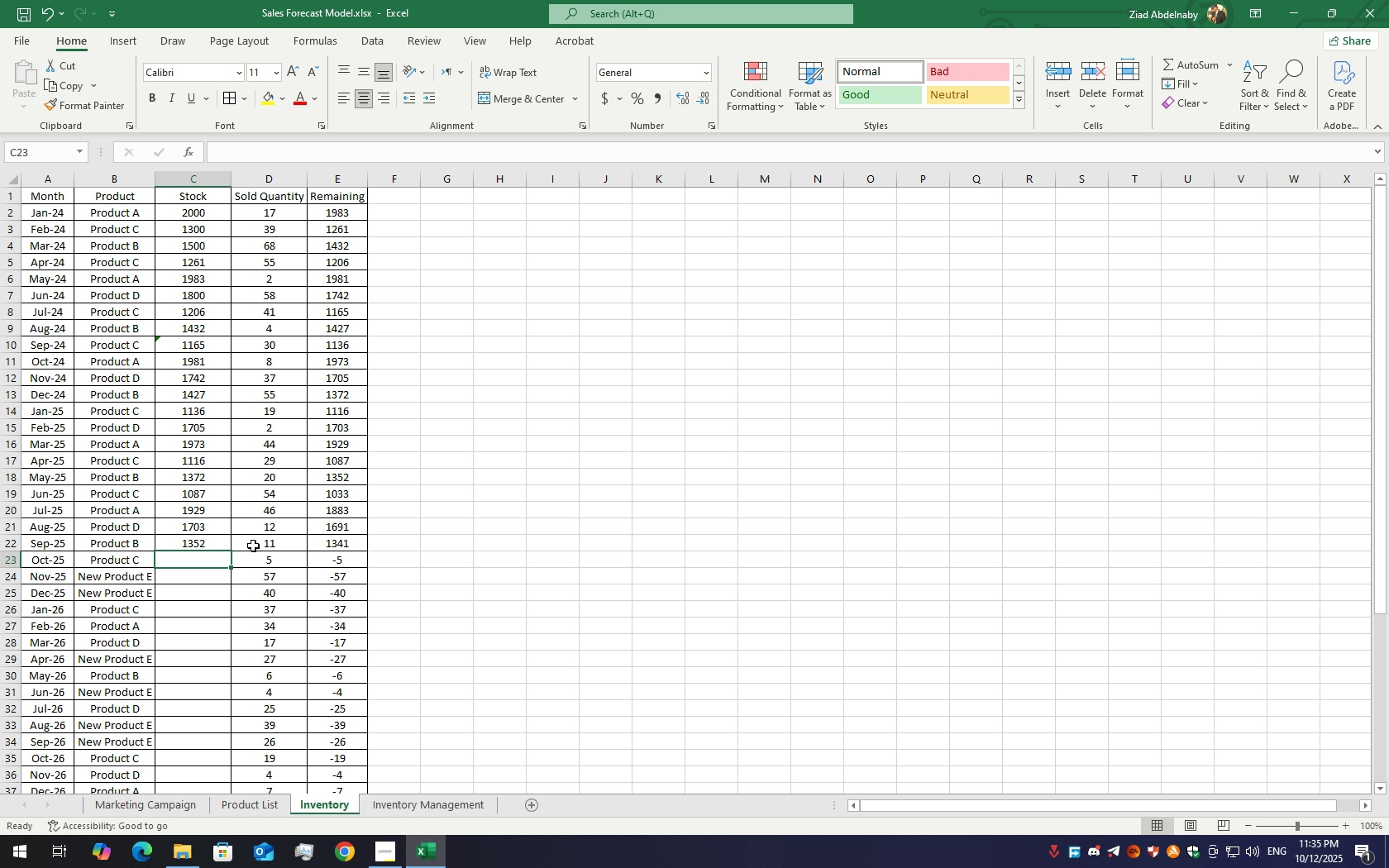 
wait(8.26)
 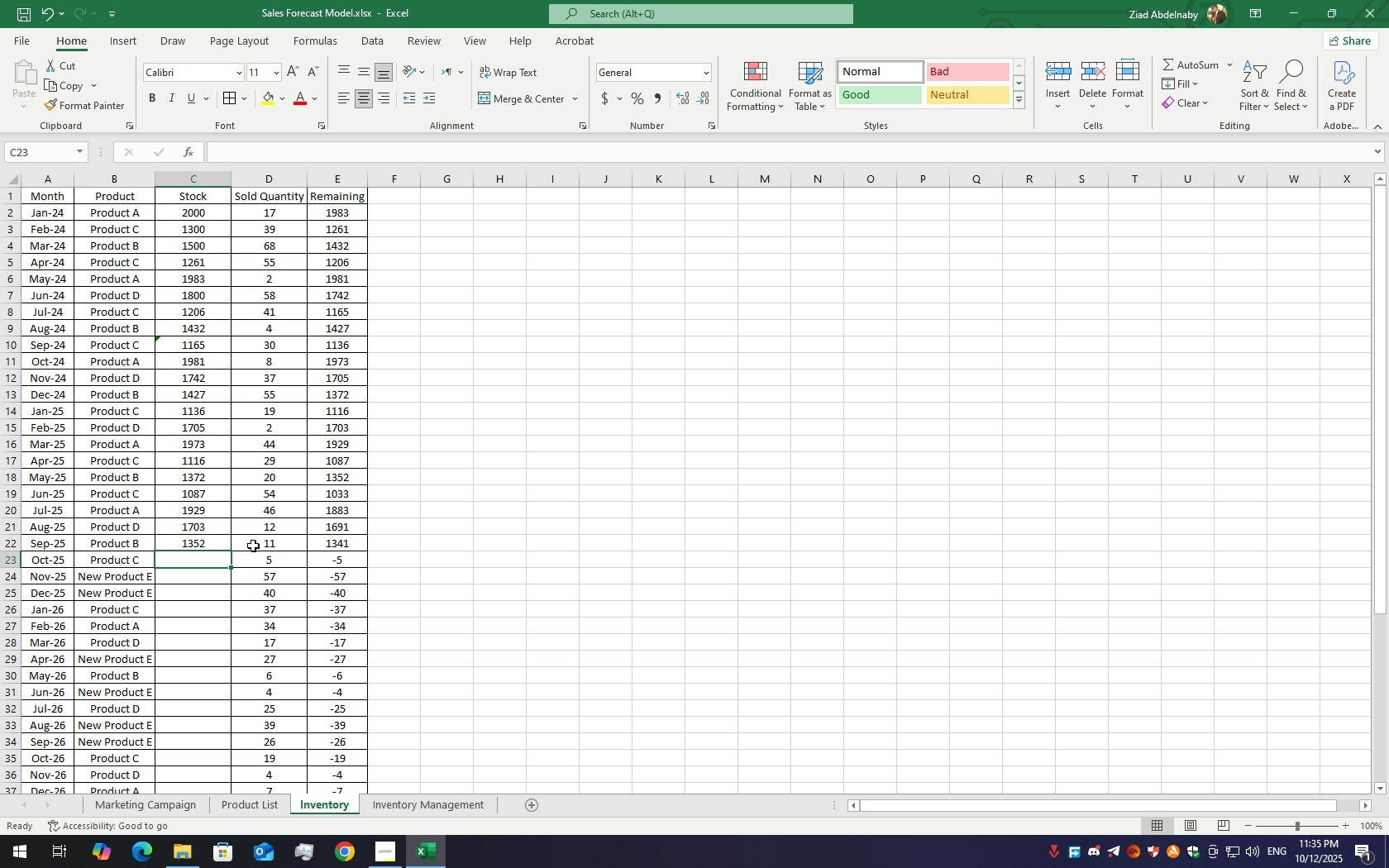 
double_click([205, 556])
 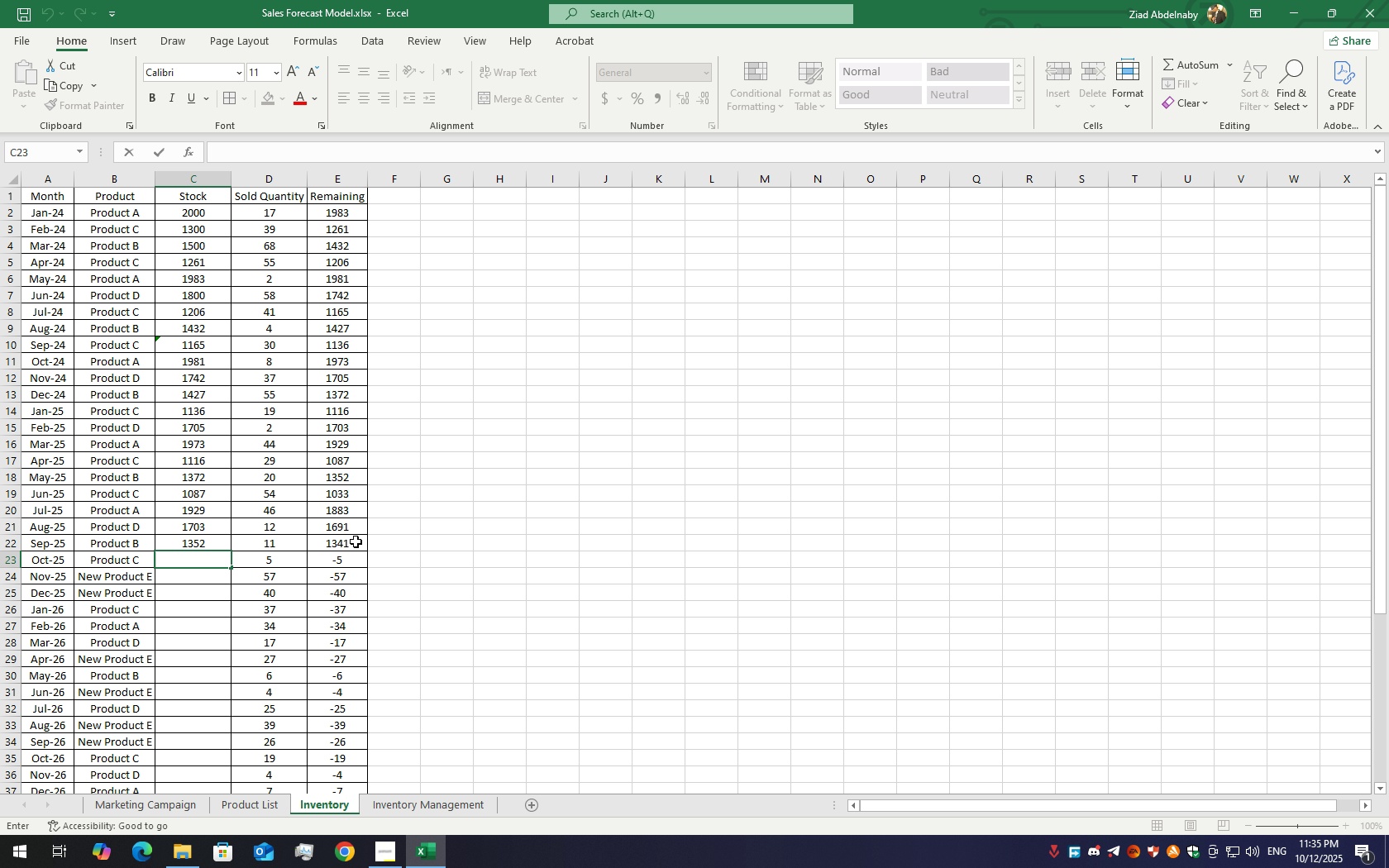 
key(Equal)
 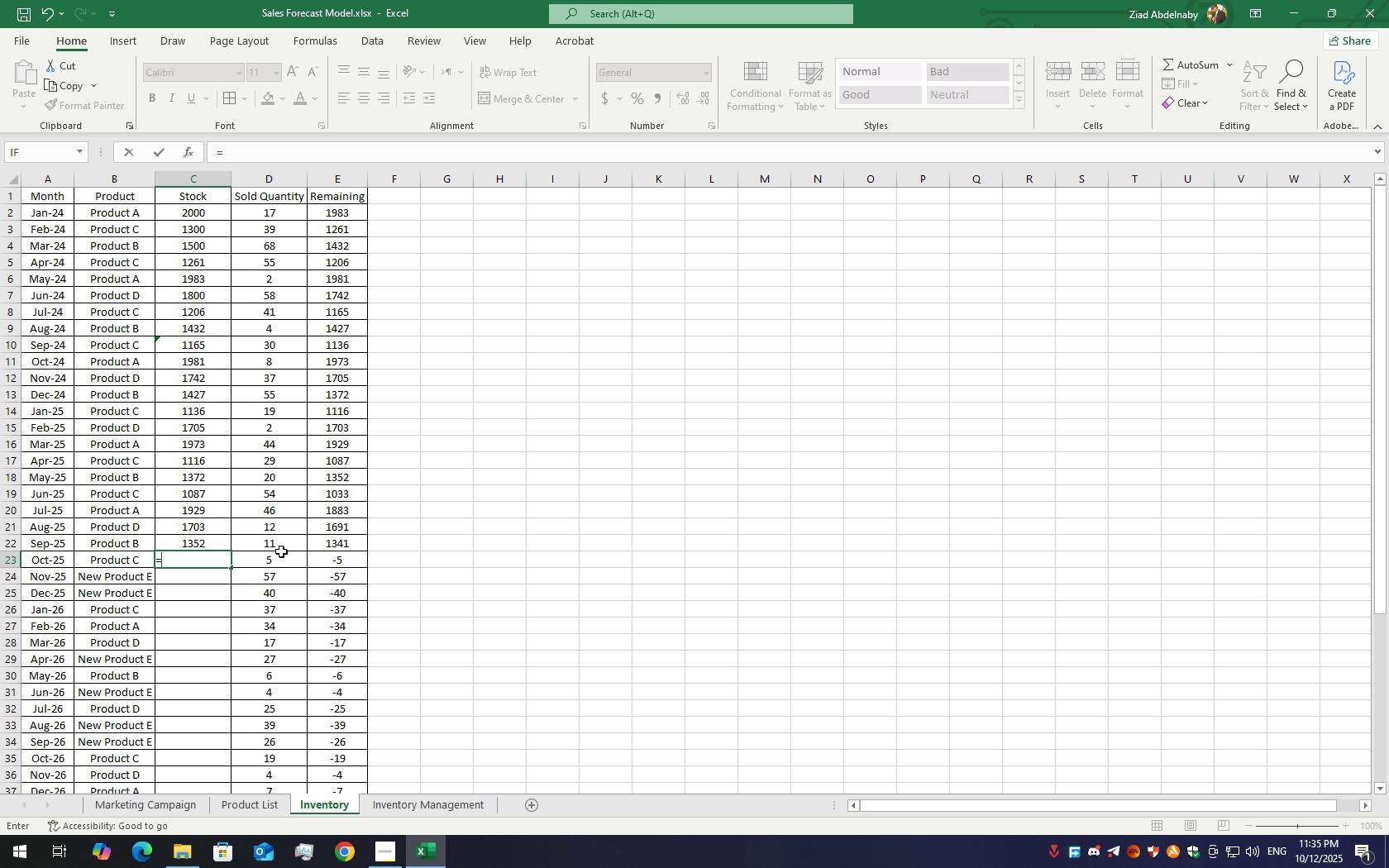 
wait(12.79)
 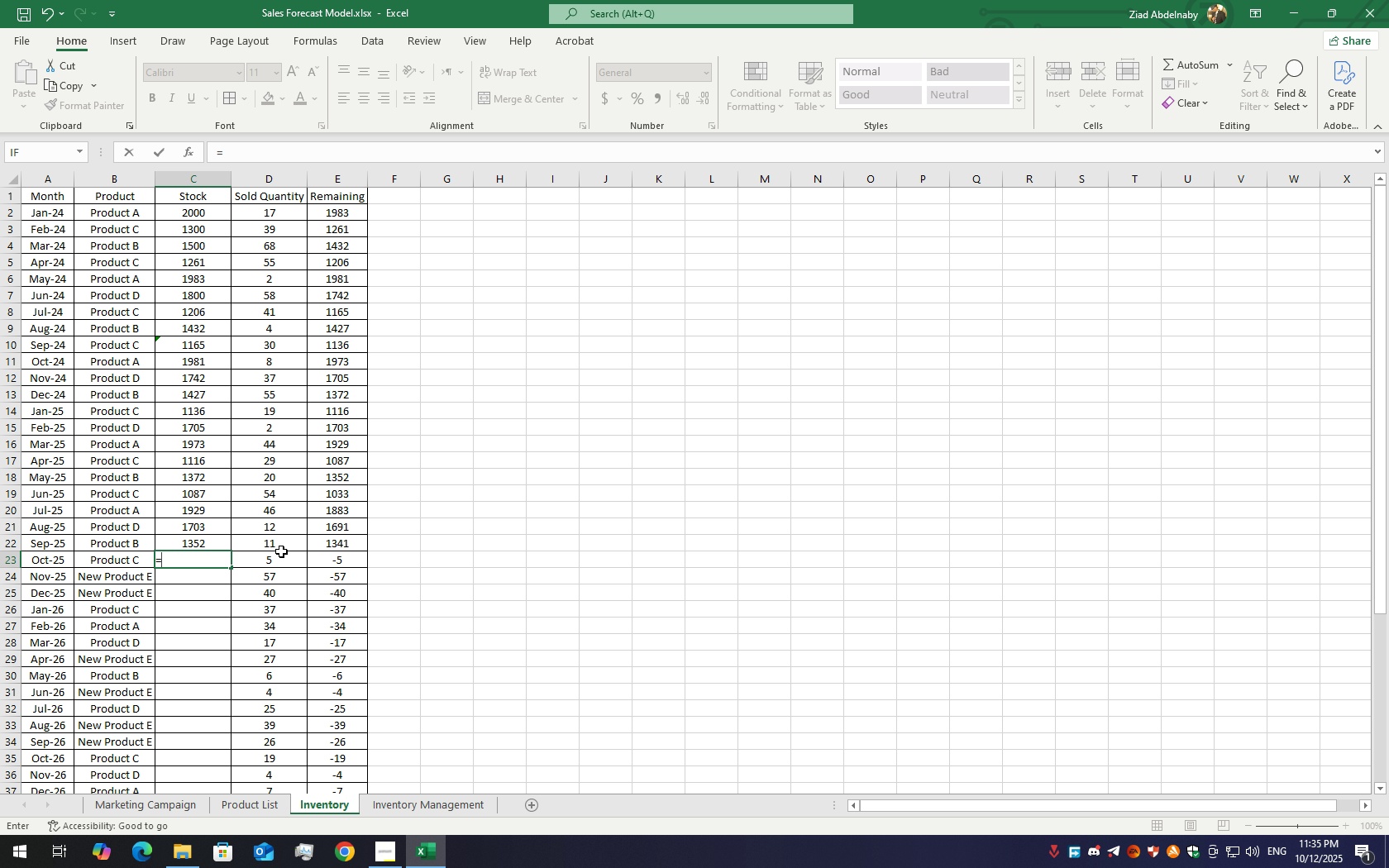 
key(Numpad1)
 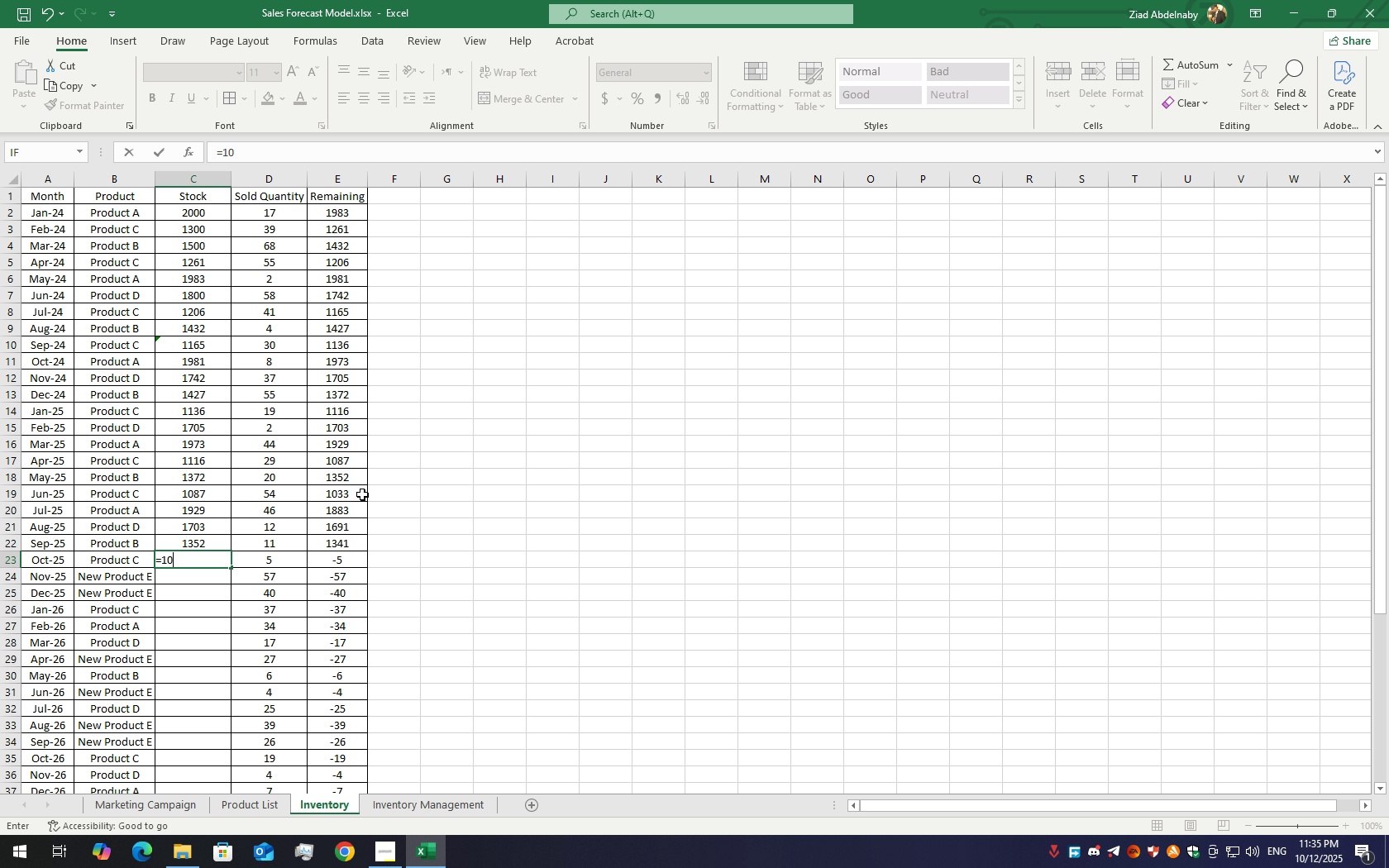 
key(Numpad0)
 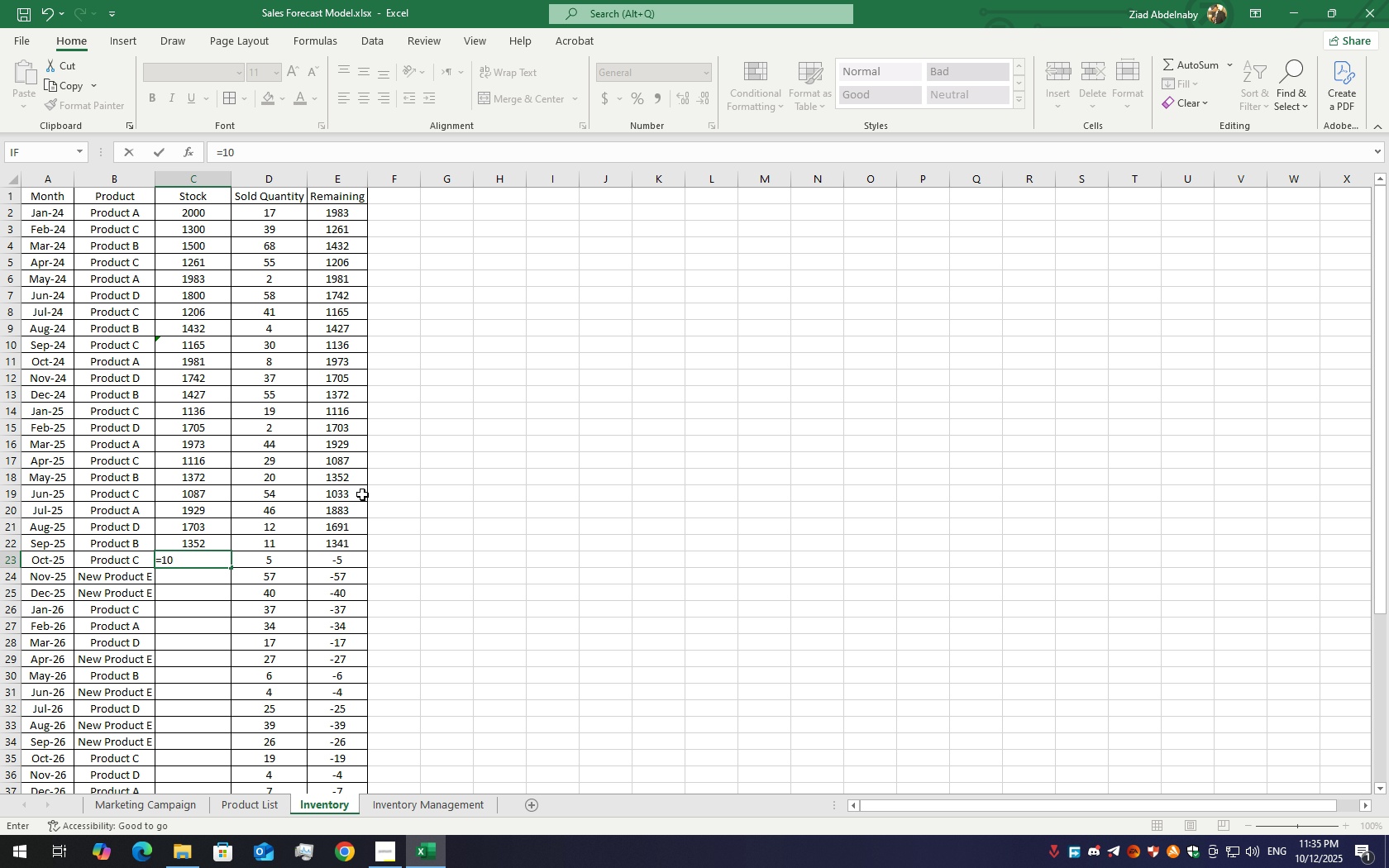 
key(Numpad3)
 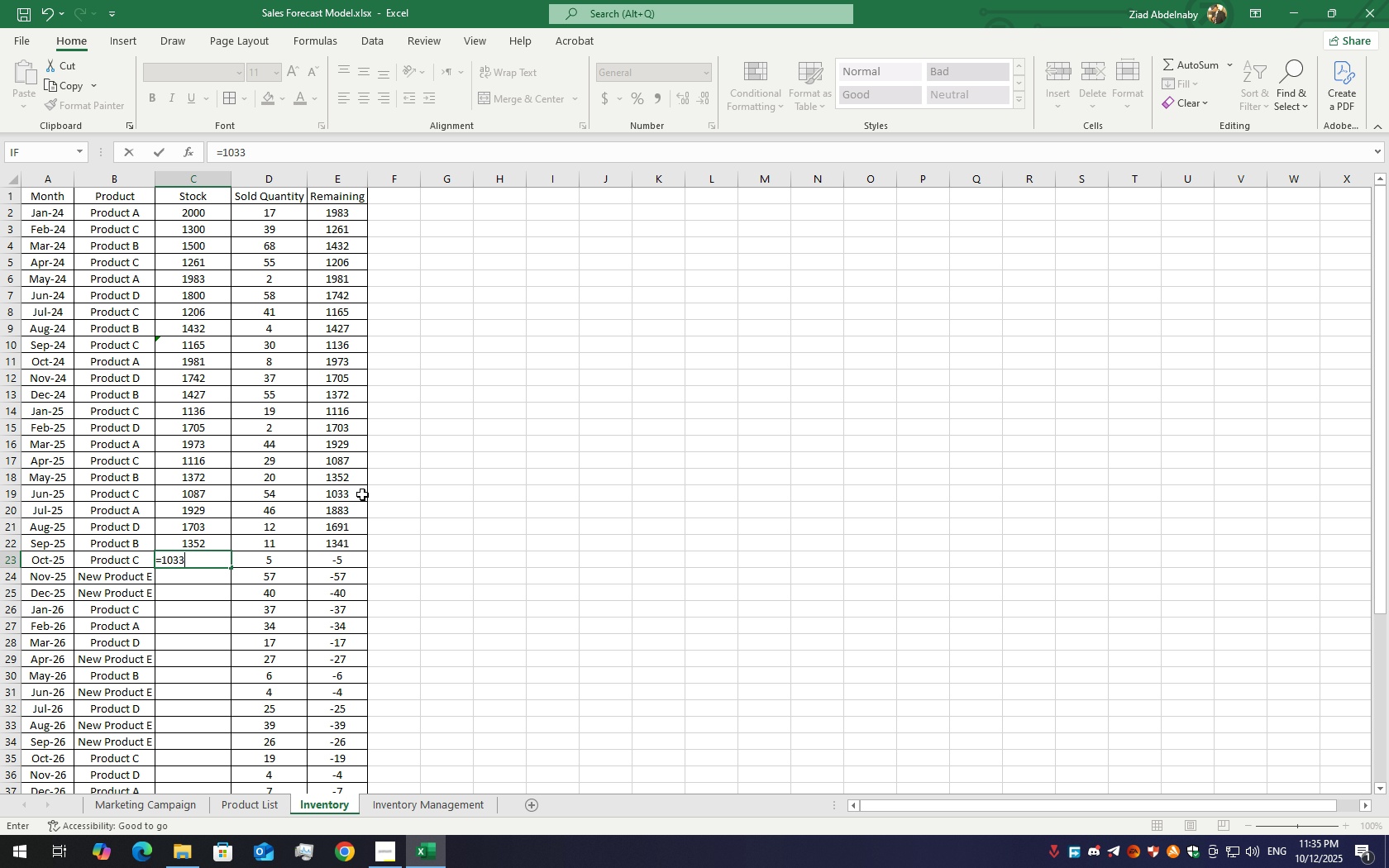 
key(Numpad3)
 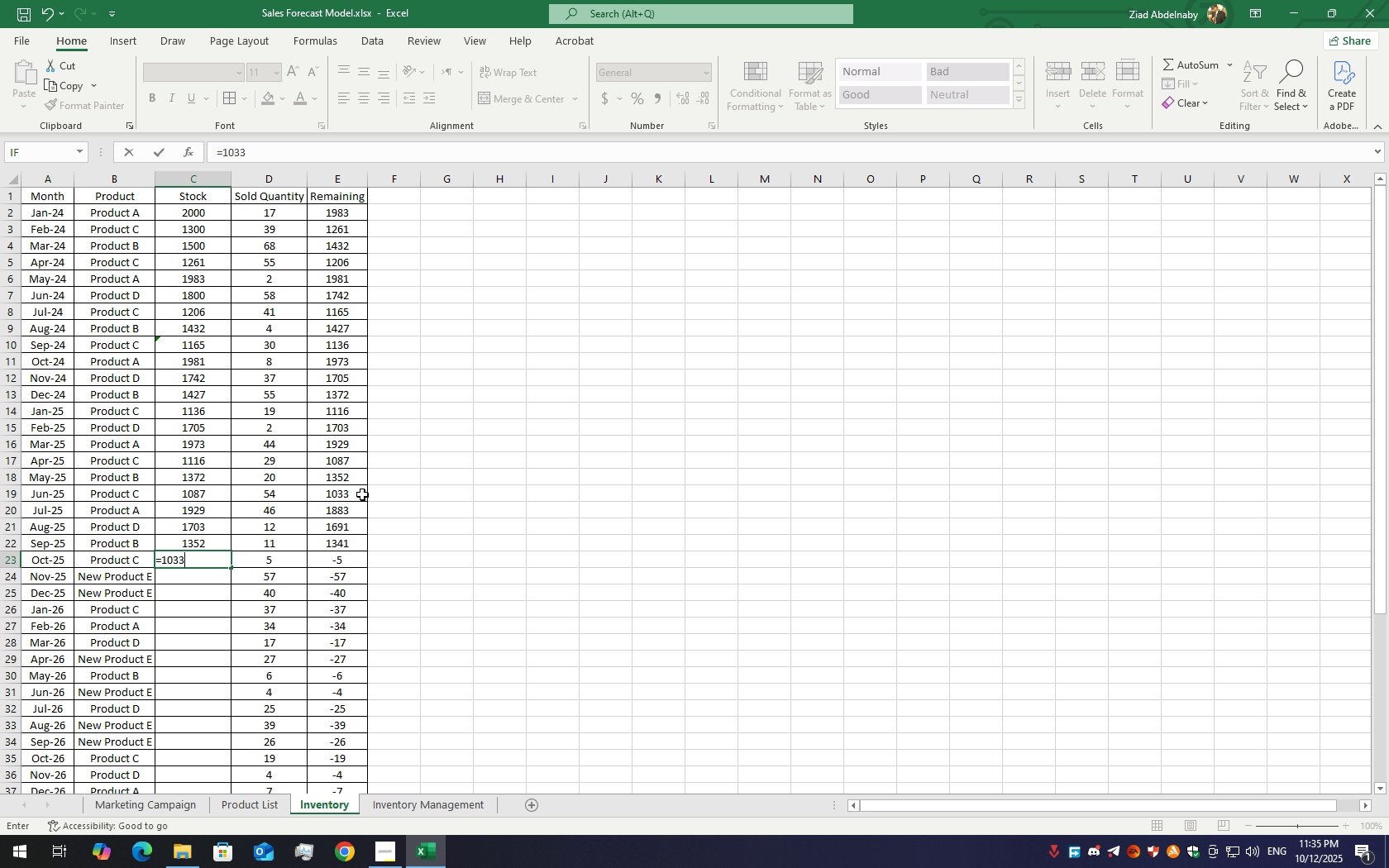 
key(Enter)
 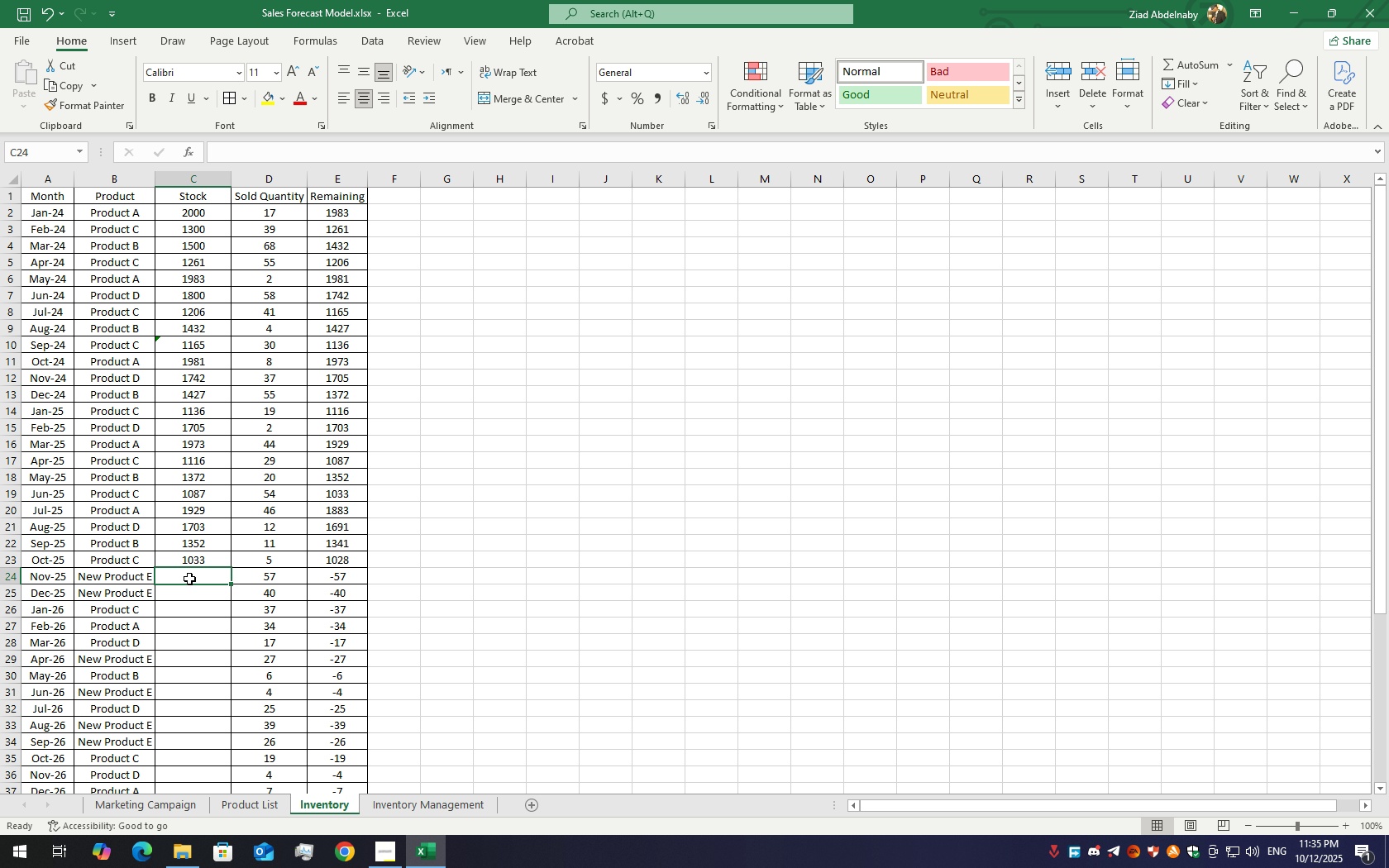 
double_click([189, 579])
 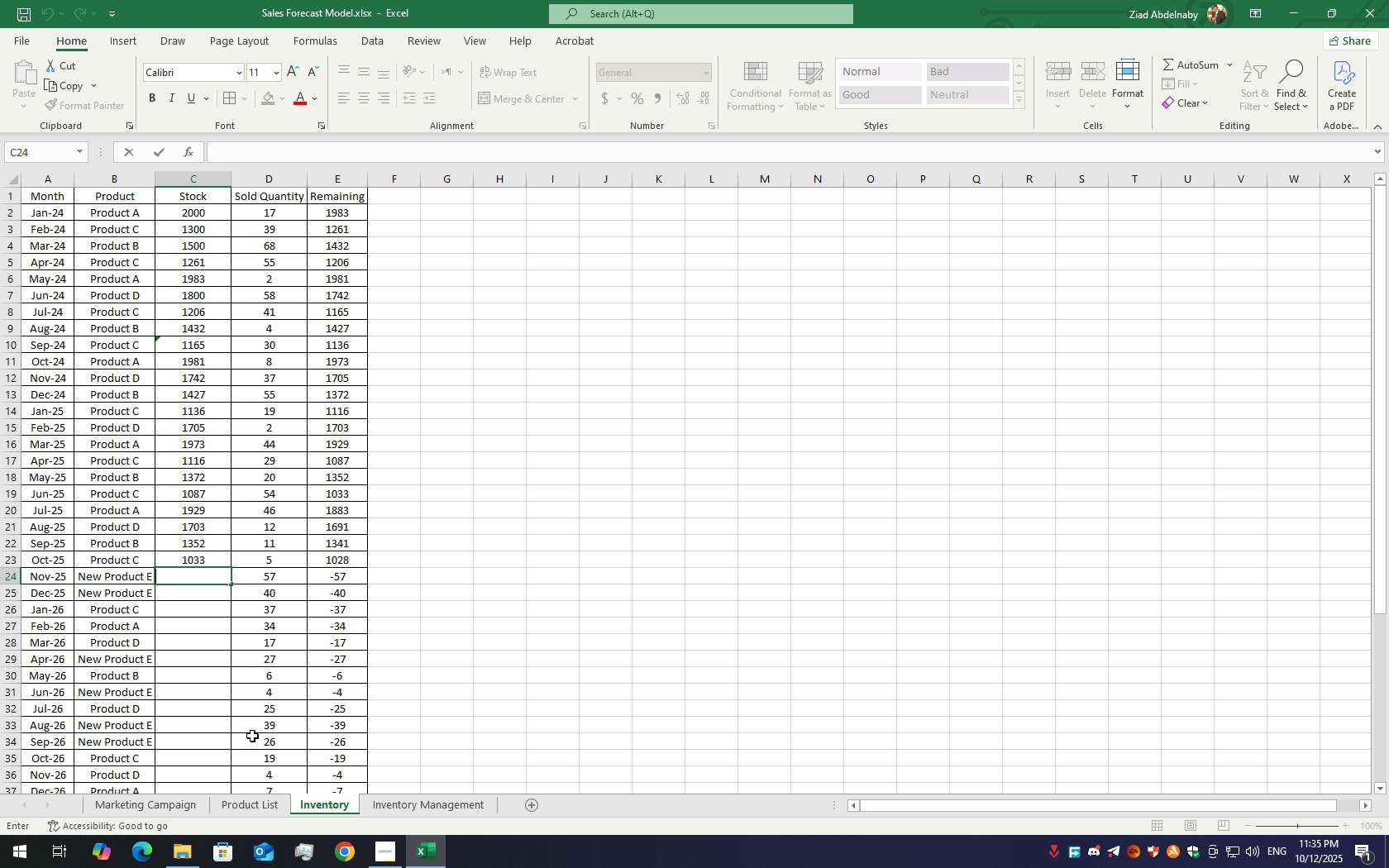 
wait(9.53)
 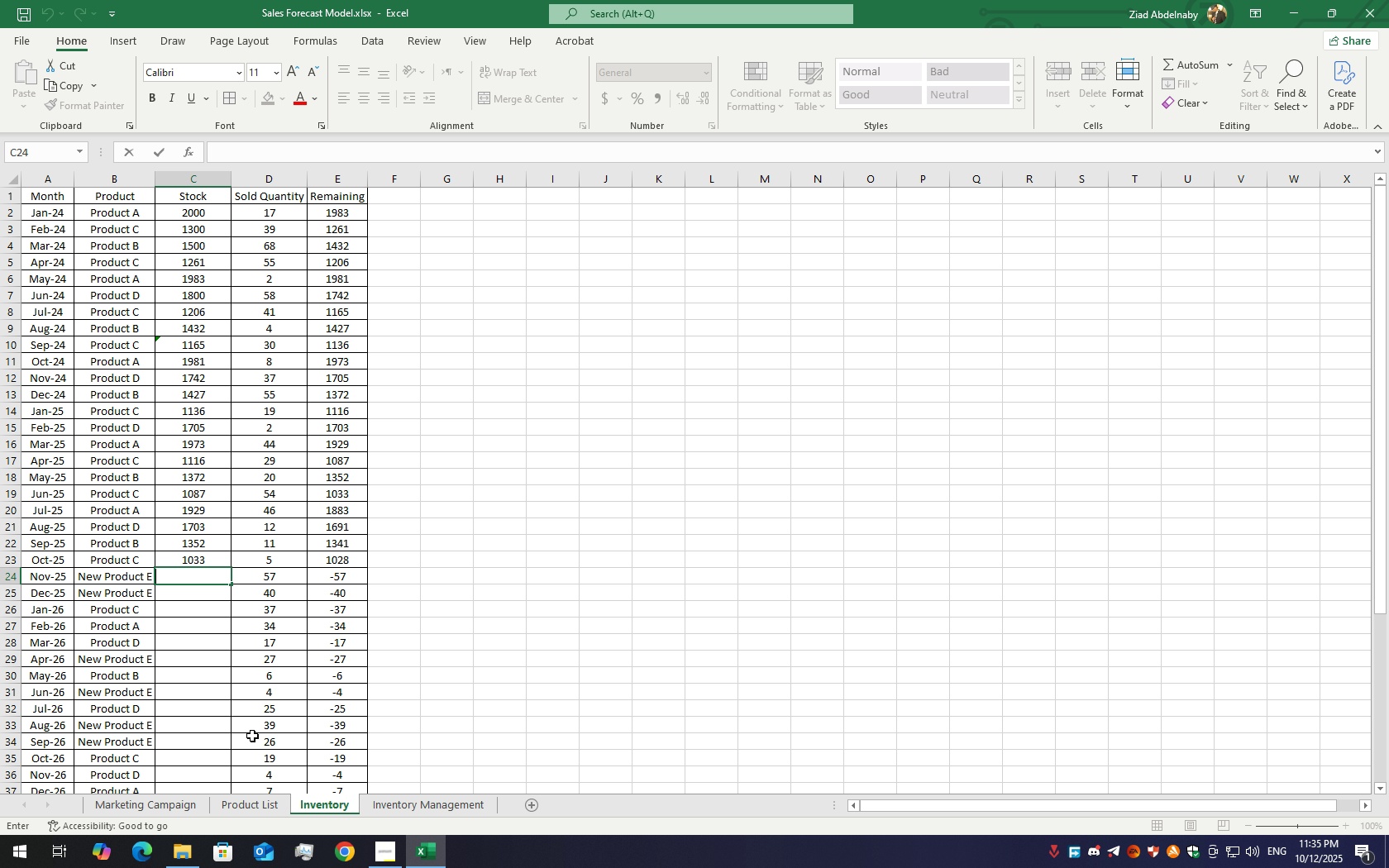 
left_click([437, 805])
 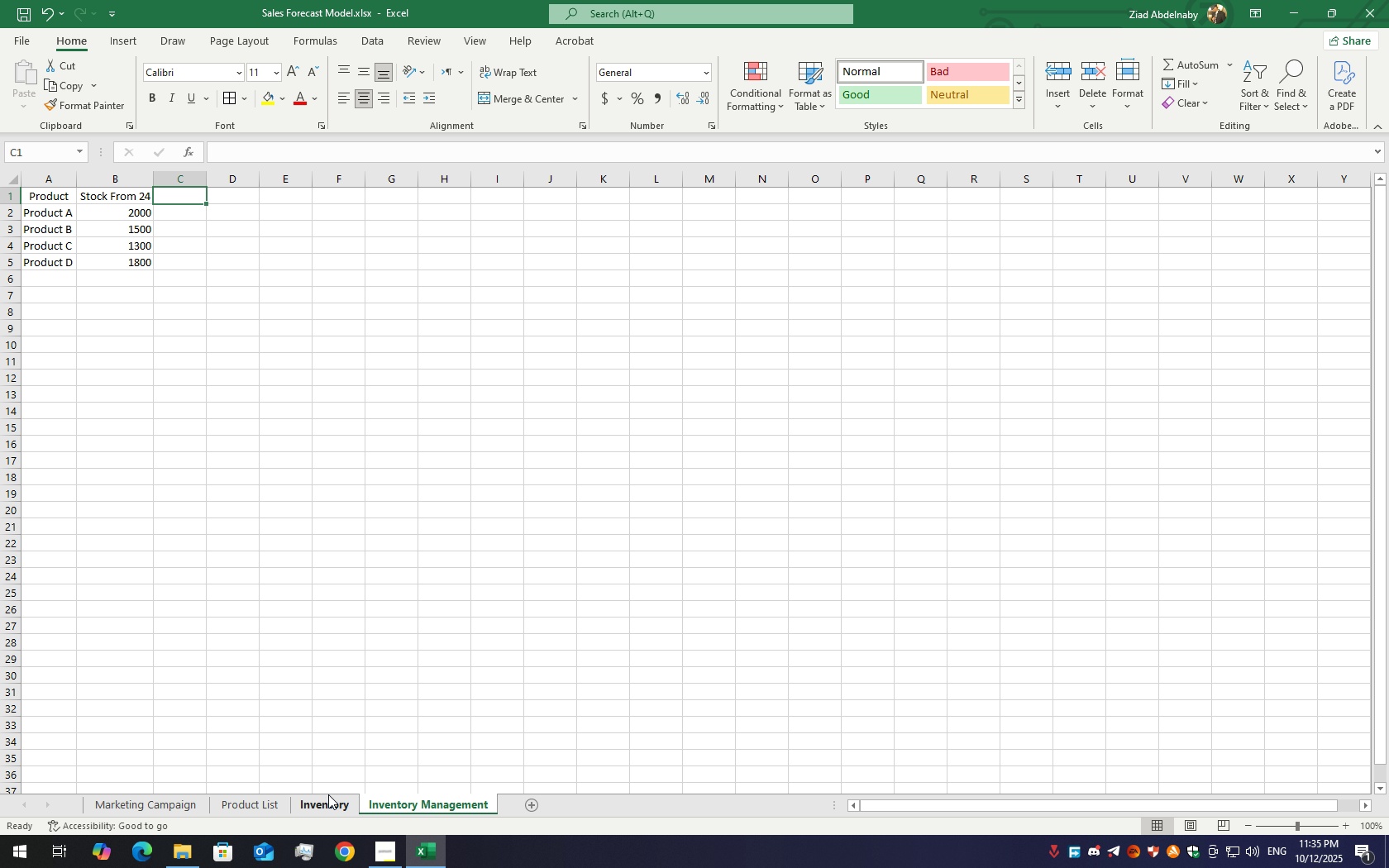 
left_click([328, 794])
 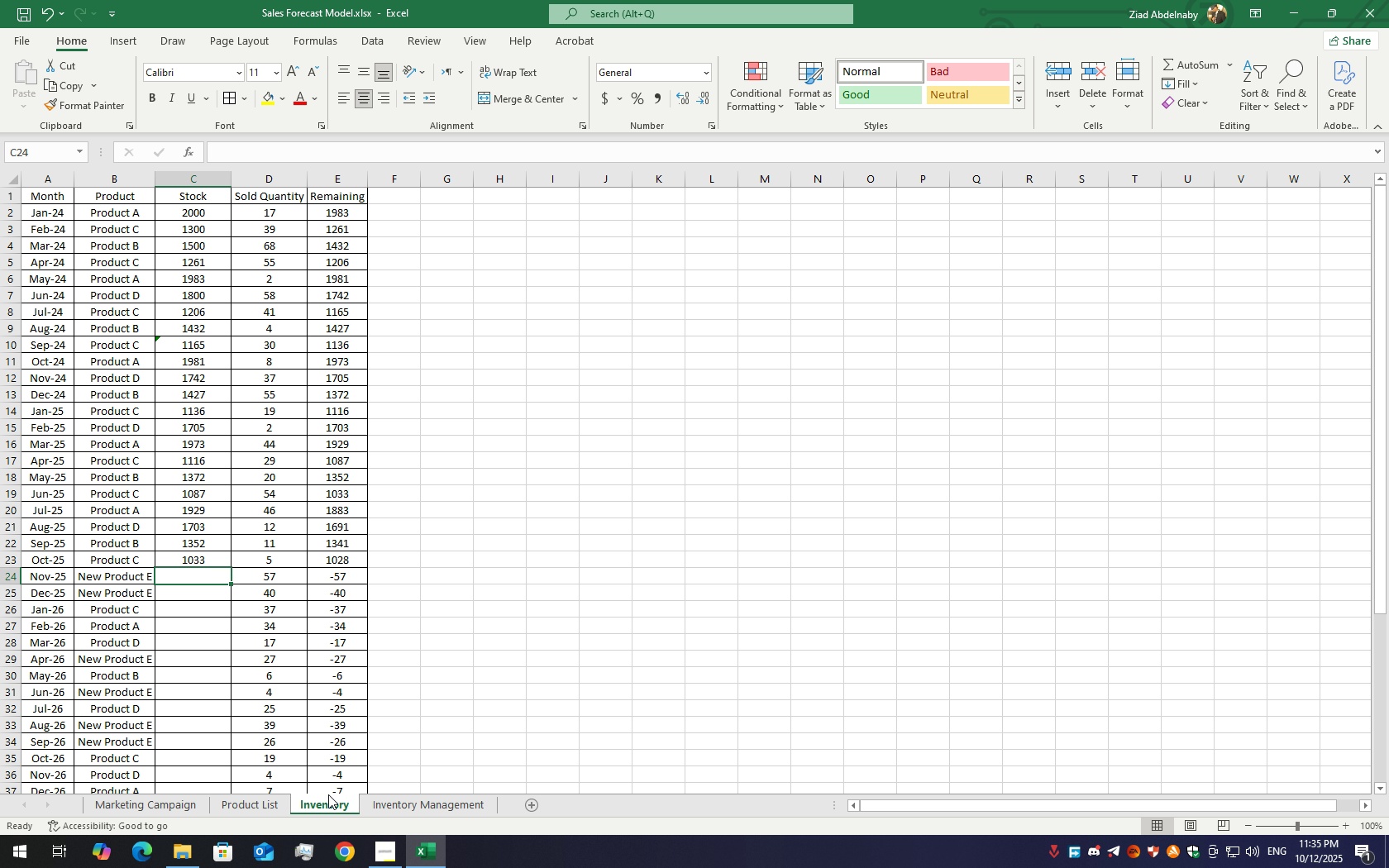 
key(Control+S)
 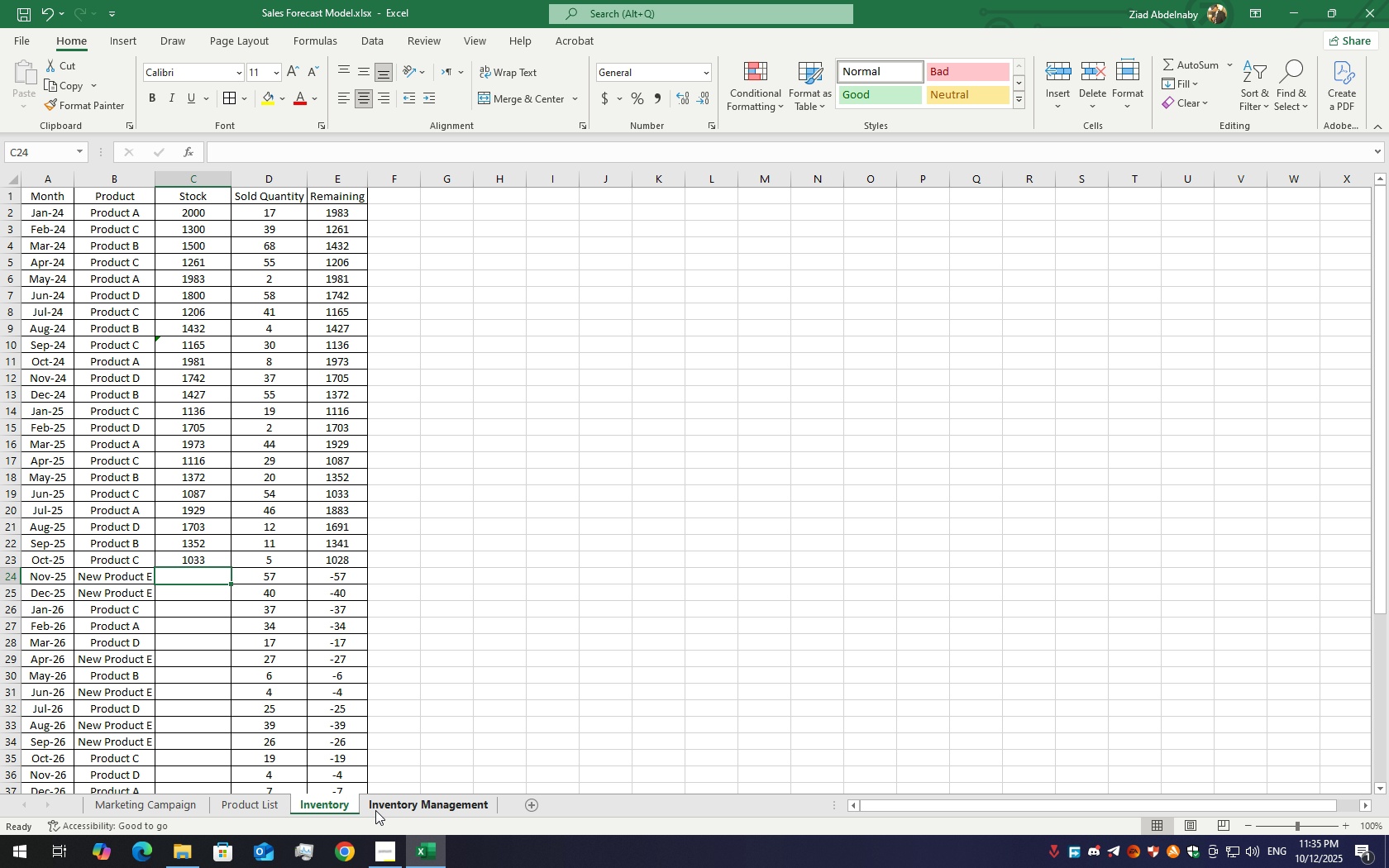 
left_click([375, 810])
 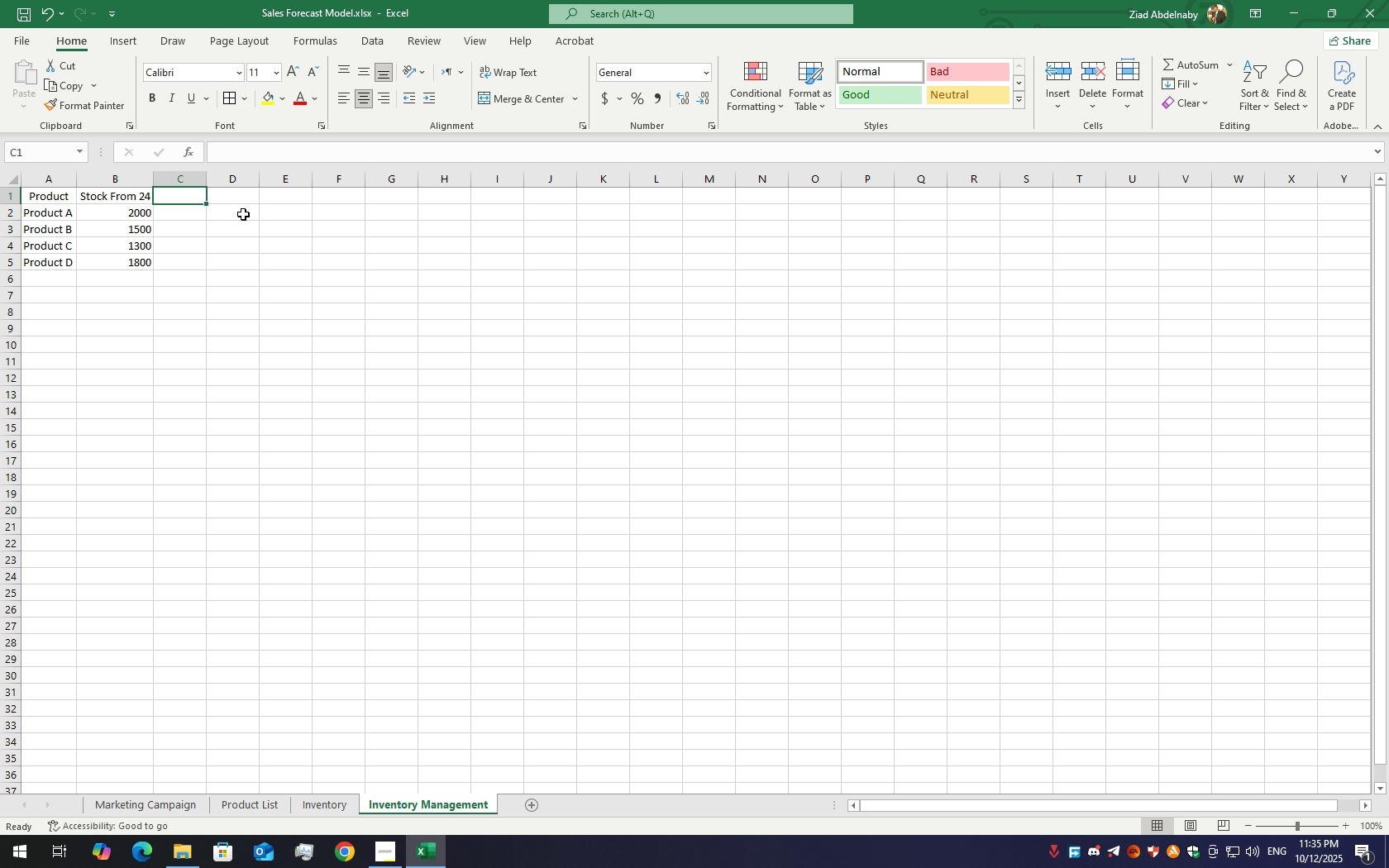 
left_click([181, 197])
 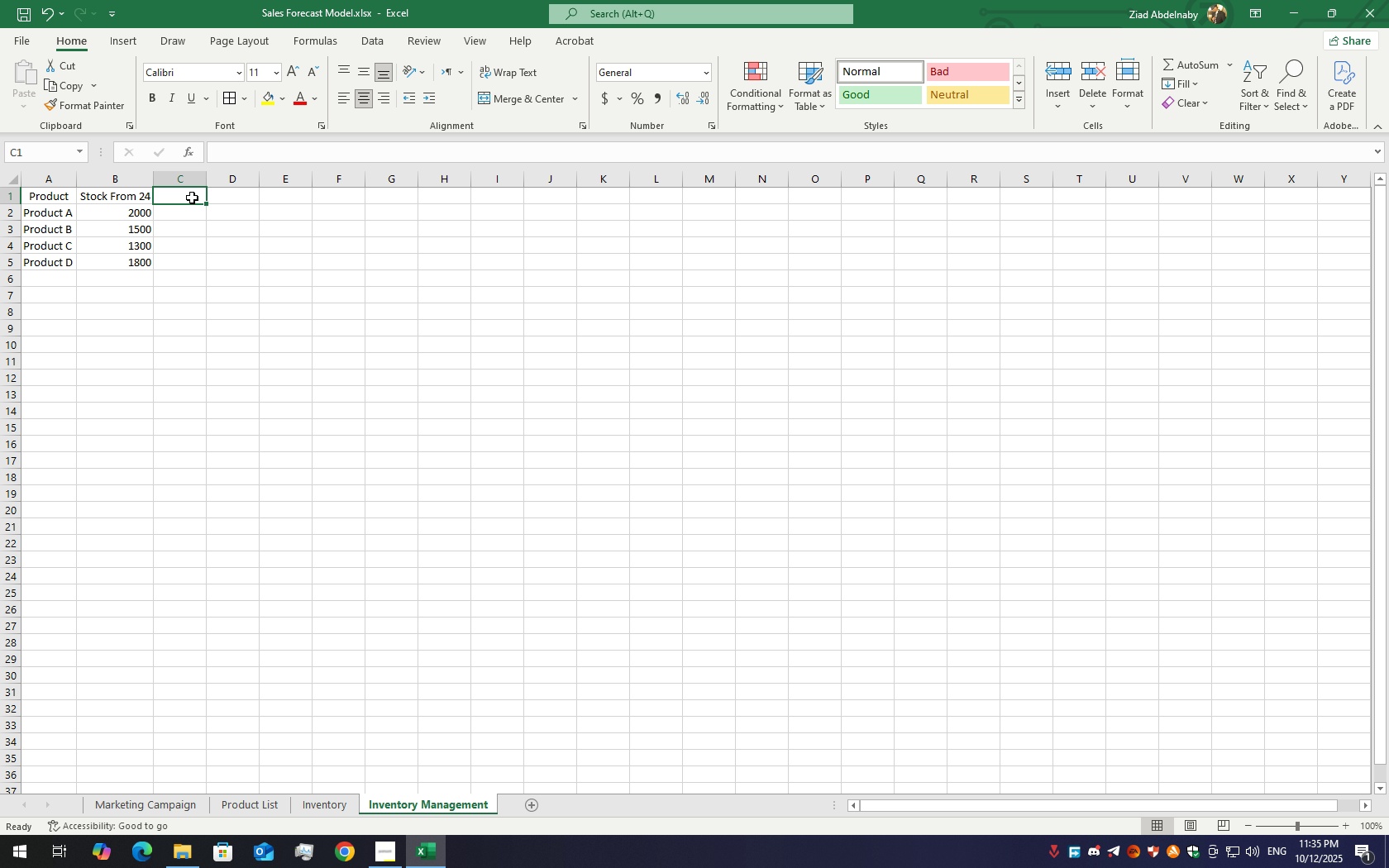 
double_click([192, 198])
 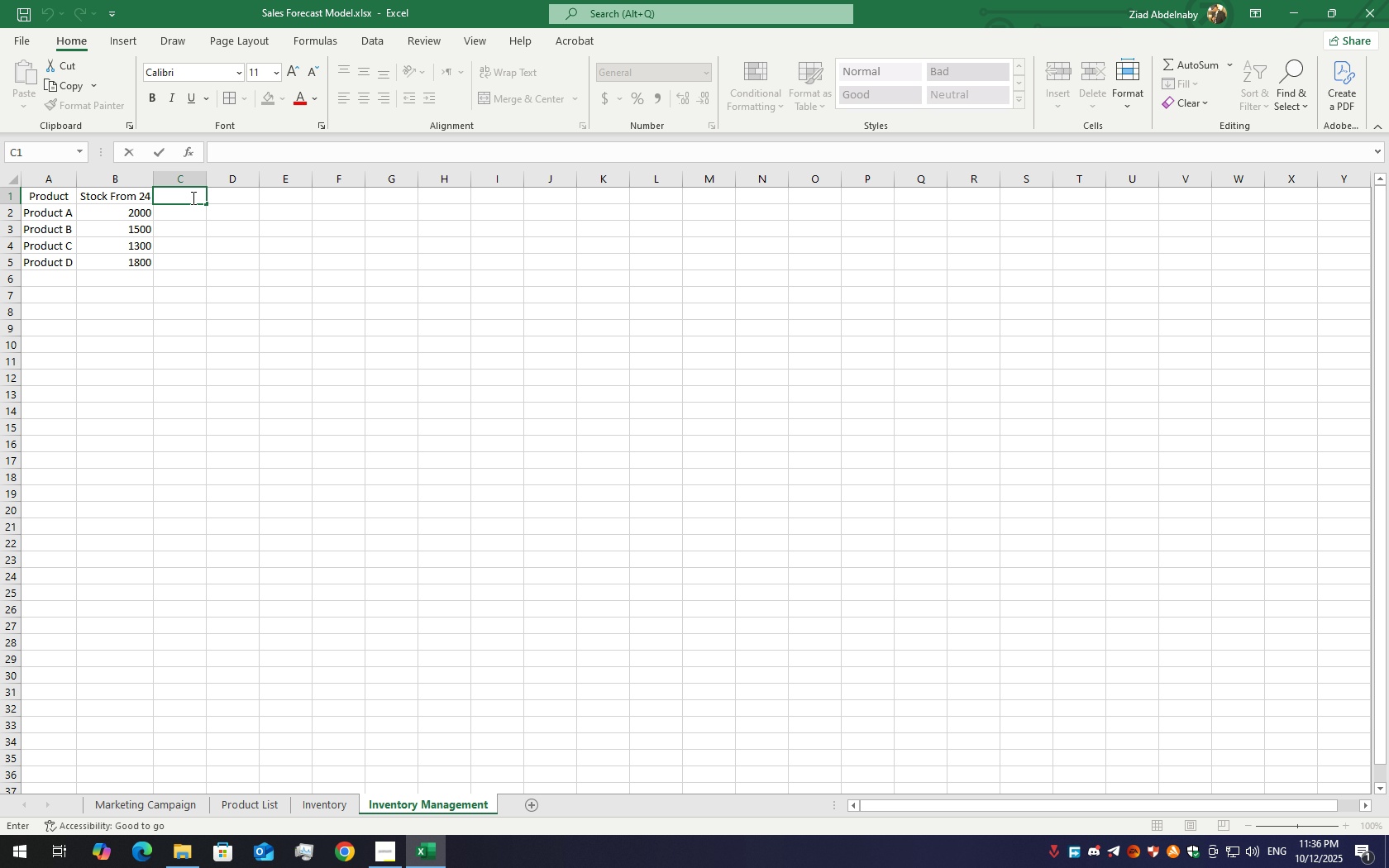 
wait(15.12)
 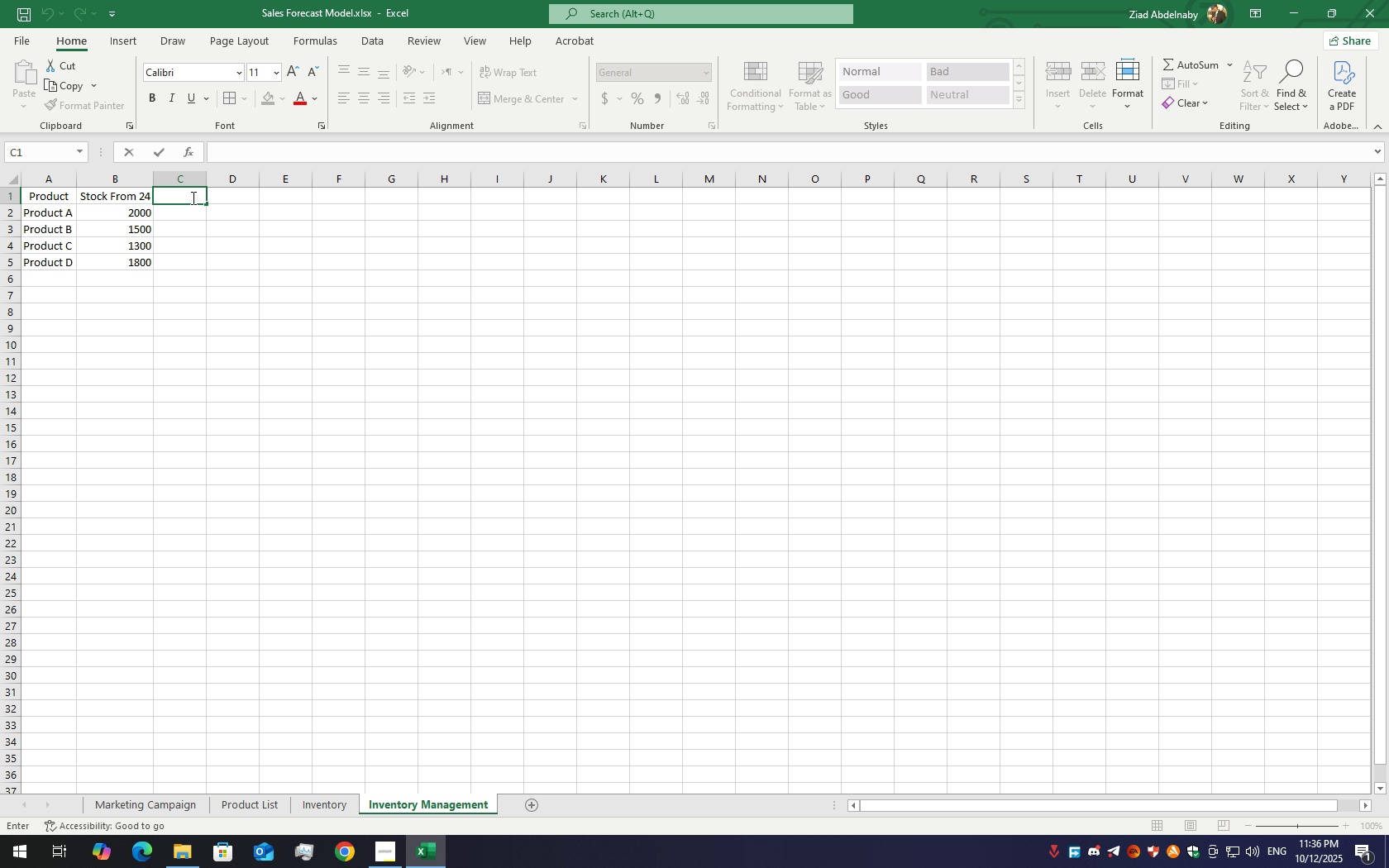 
double_click([71, 276])
 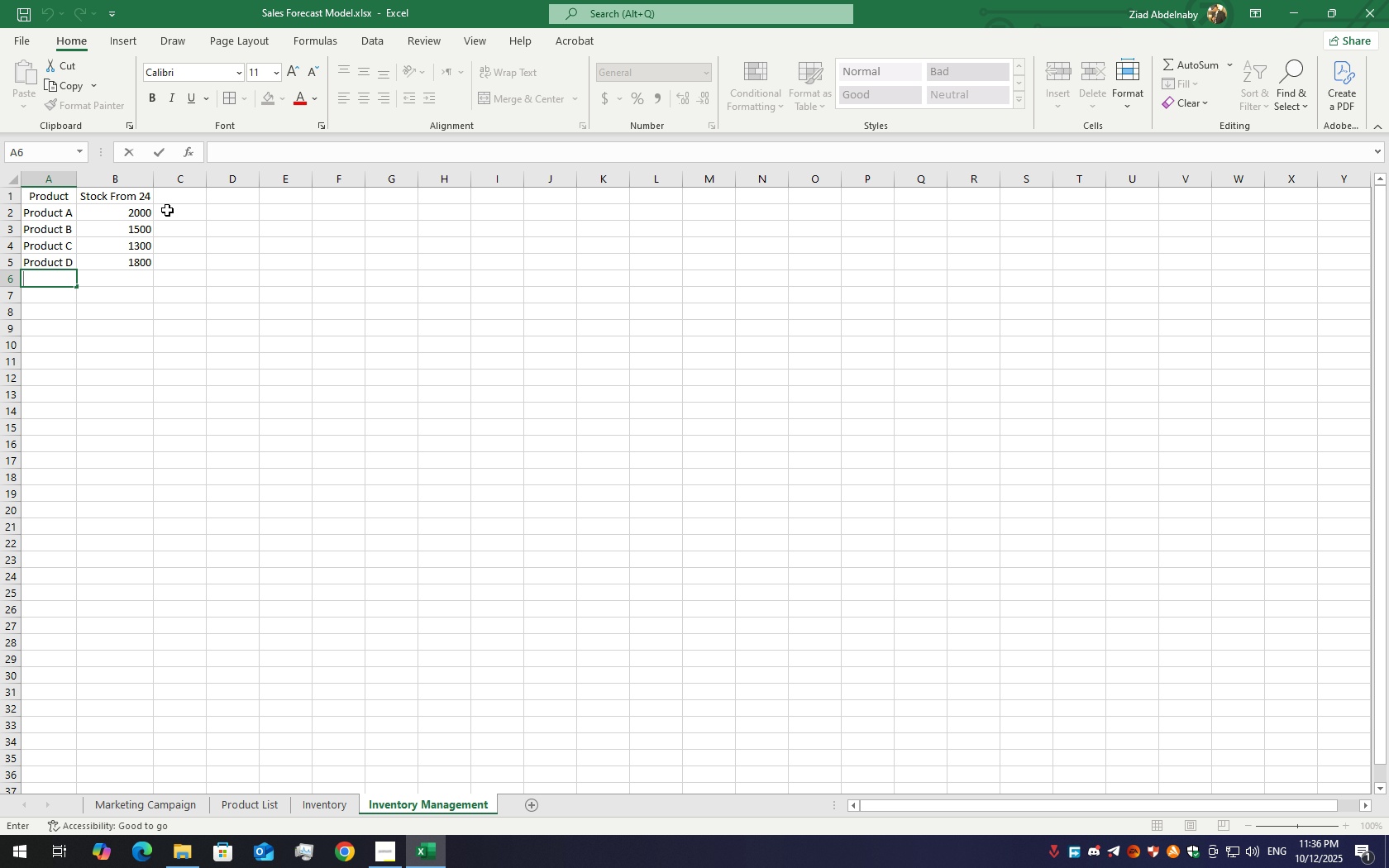 
left_click([176, 210])
 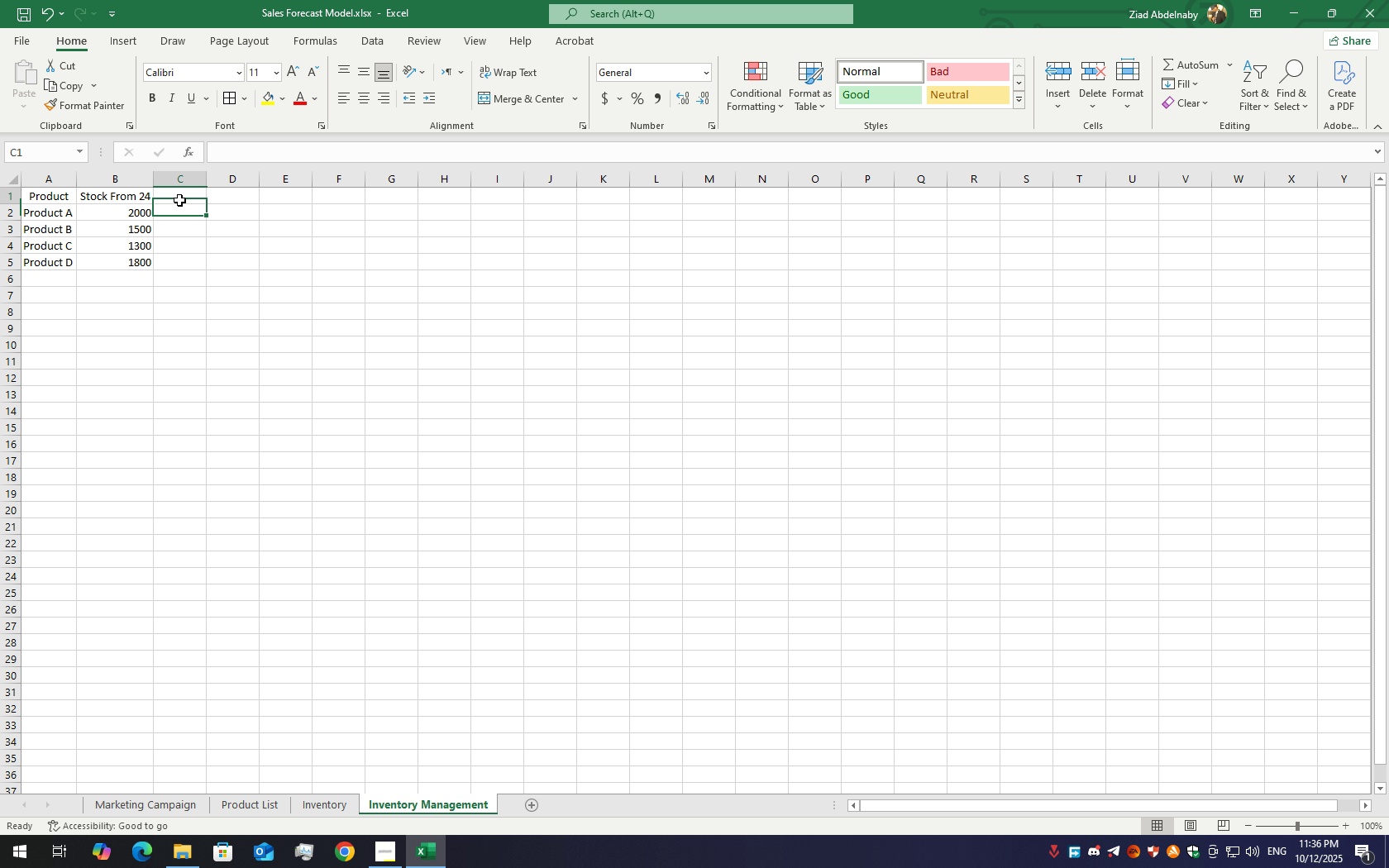 
left_click([179, 200])
 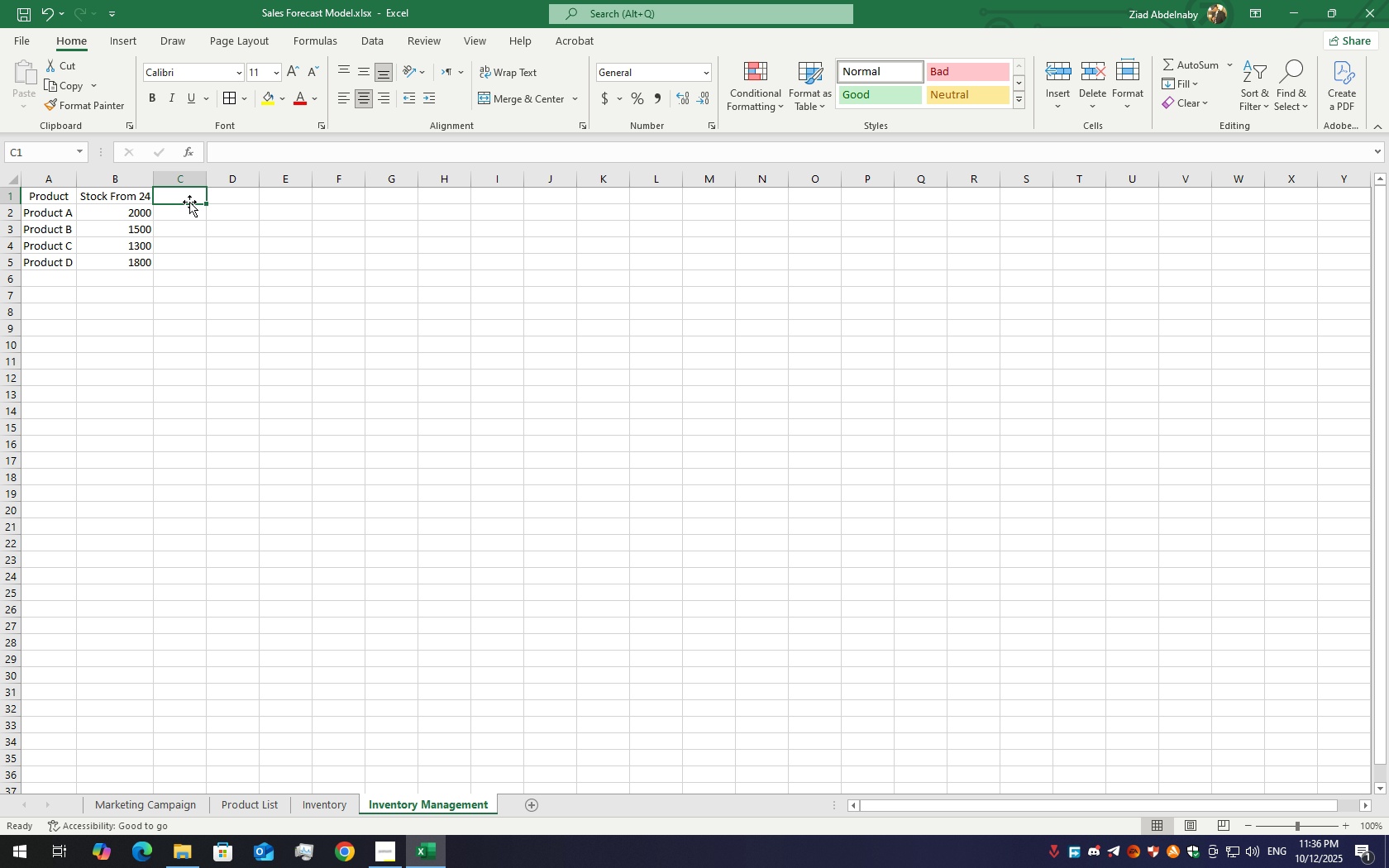 
left_click([189, 202])
 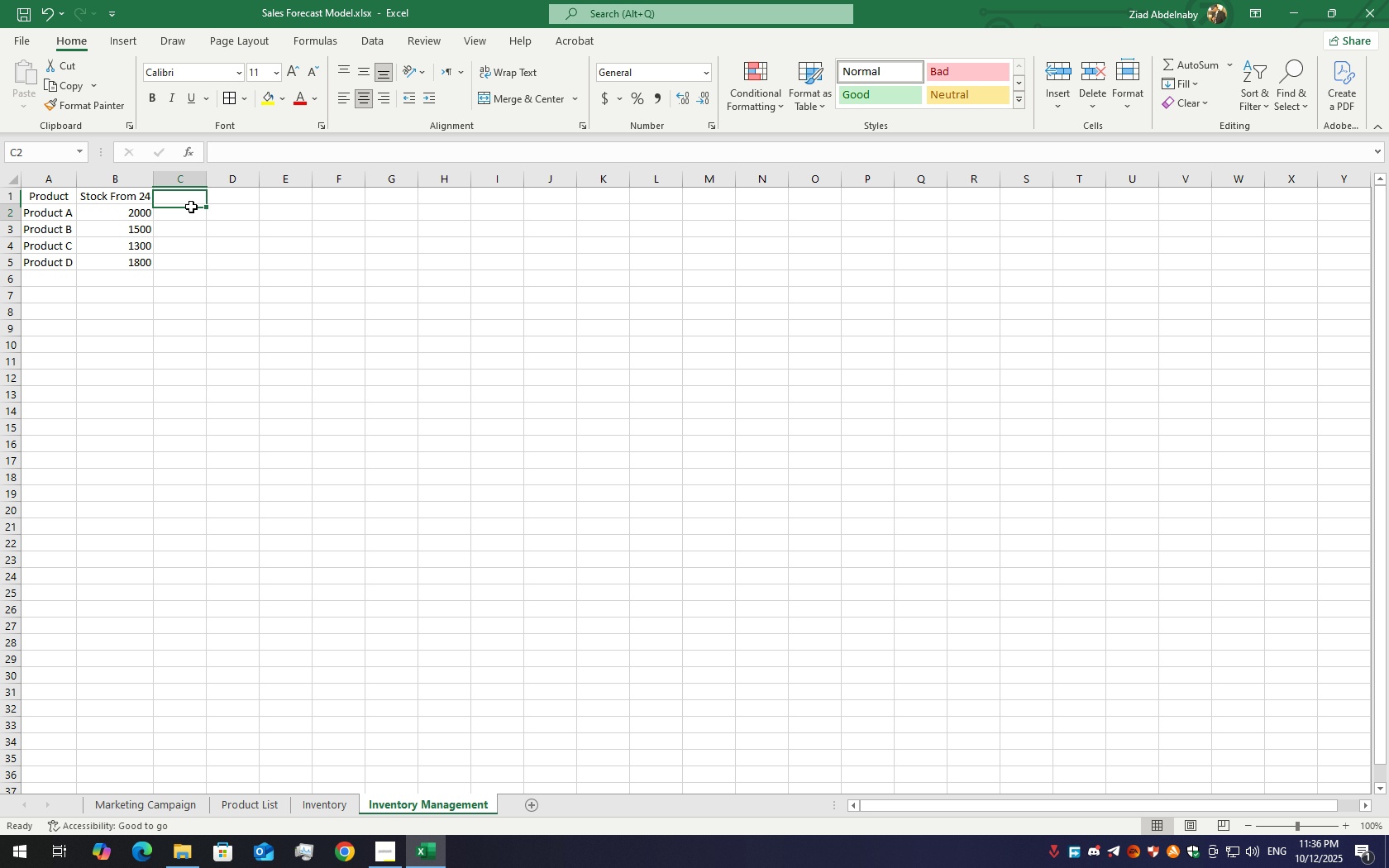 
left_click([191, 207])
 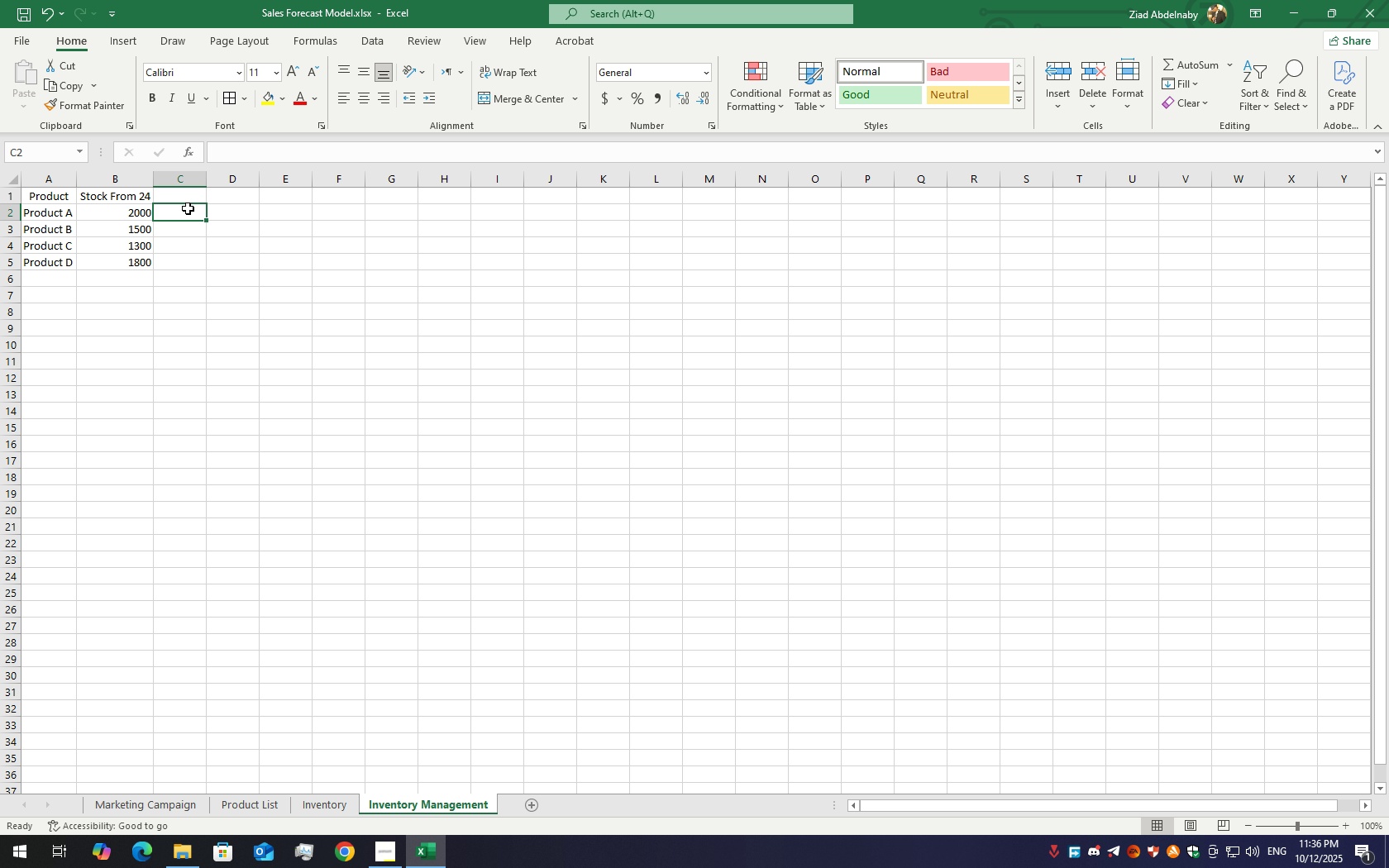 
left_click([183, 196])
 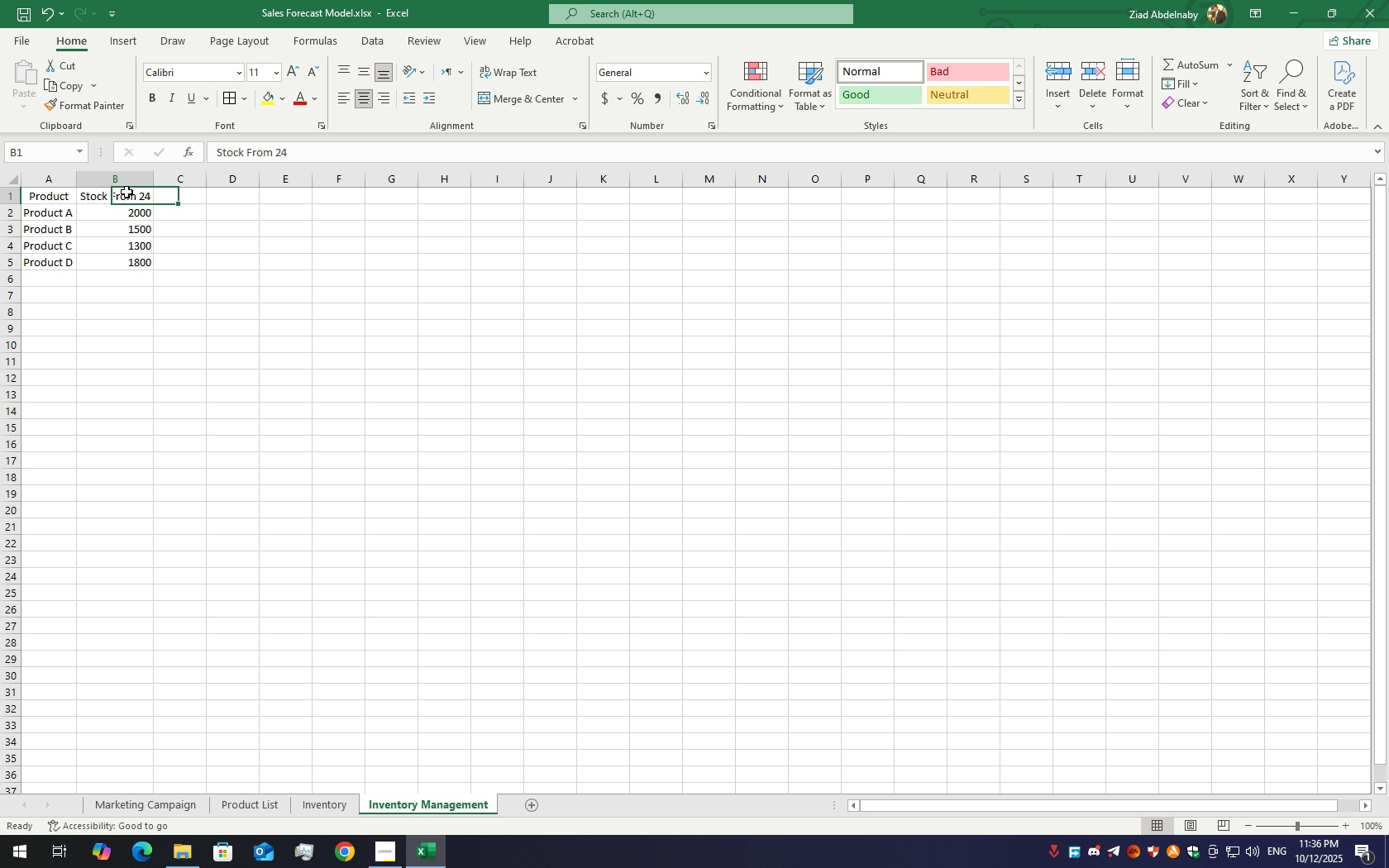 
left_click([126, 192])
 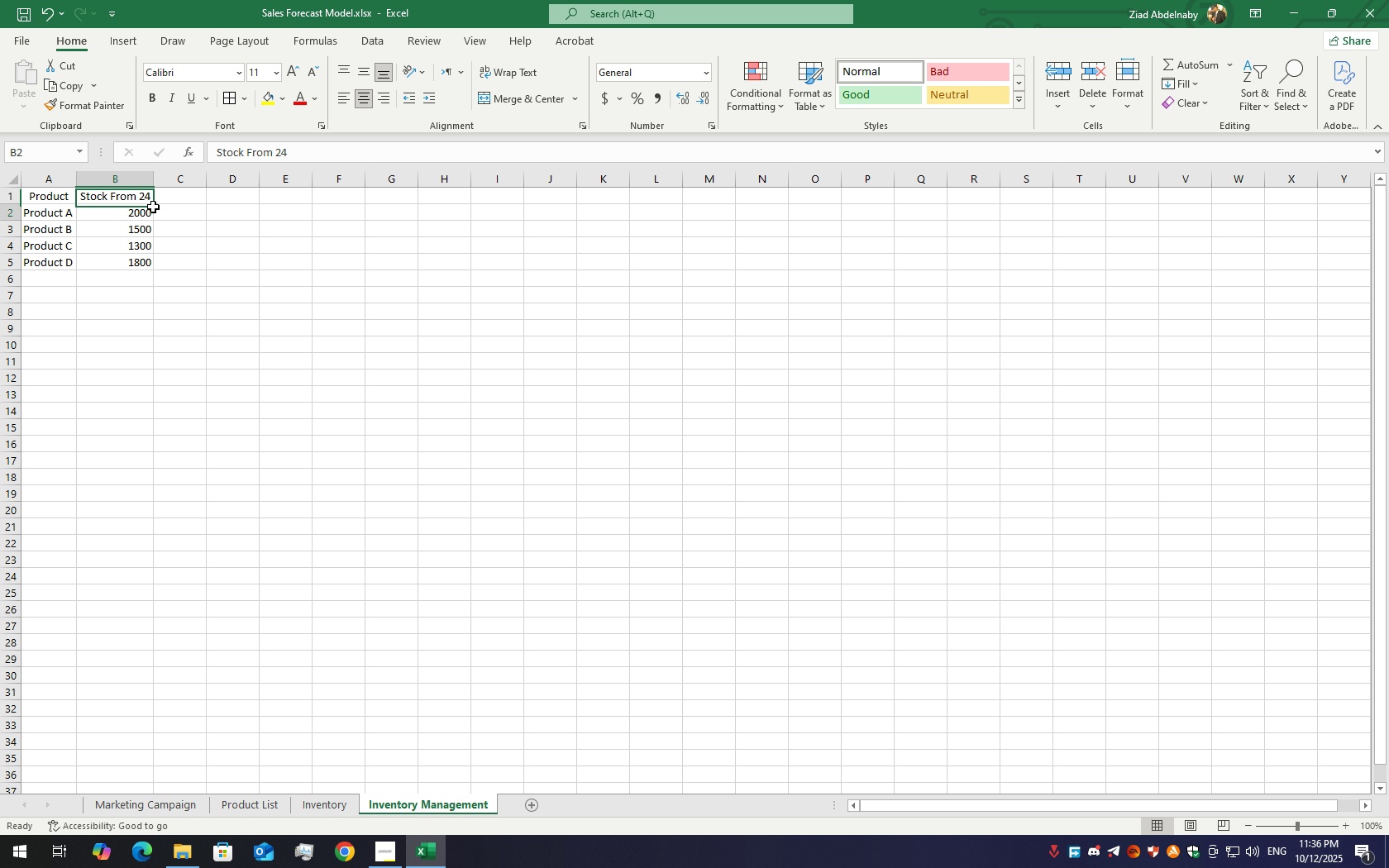 
left_click([153, 207])
 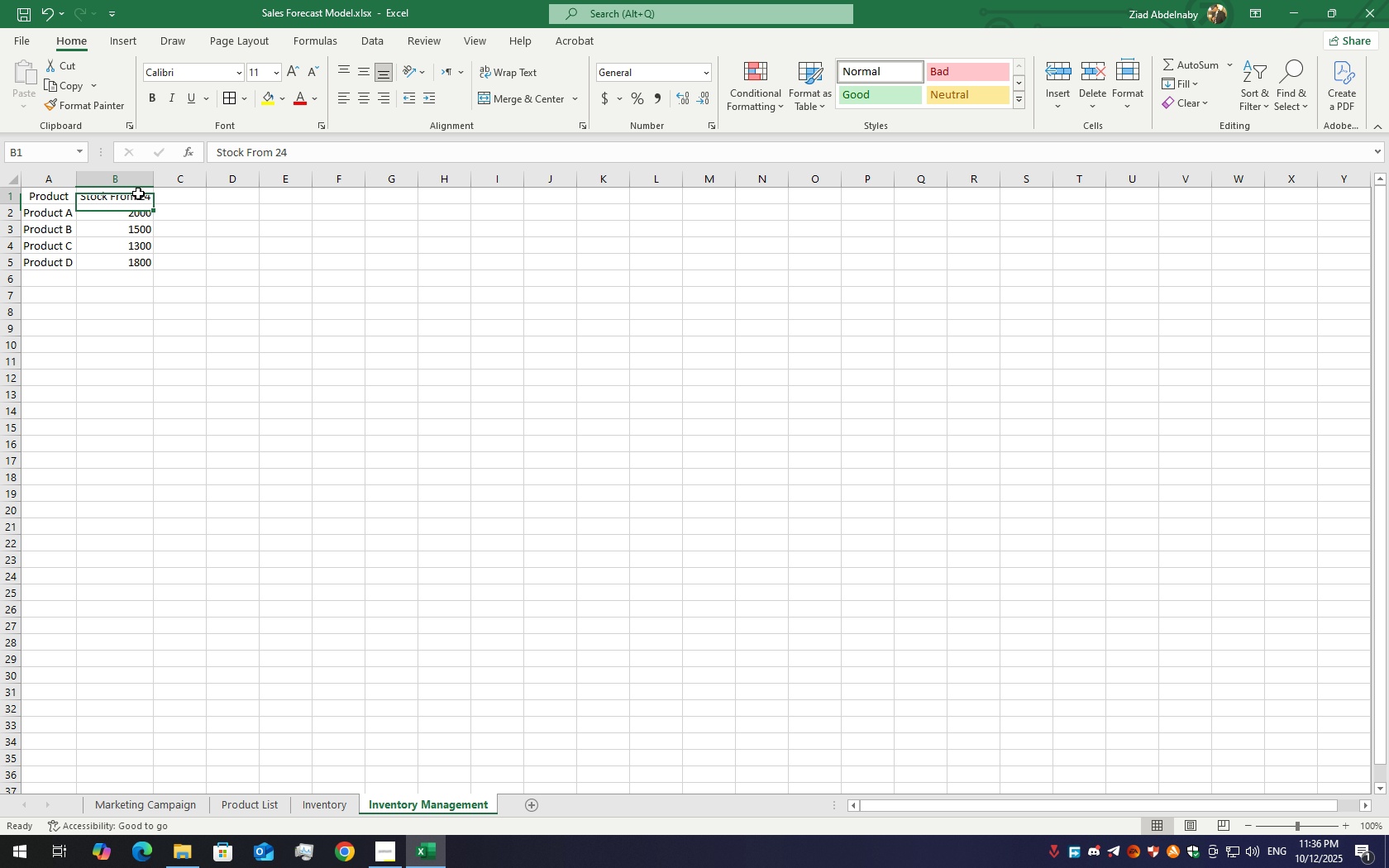 
left_click([138, 193])
 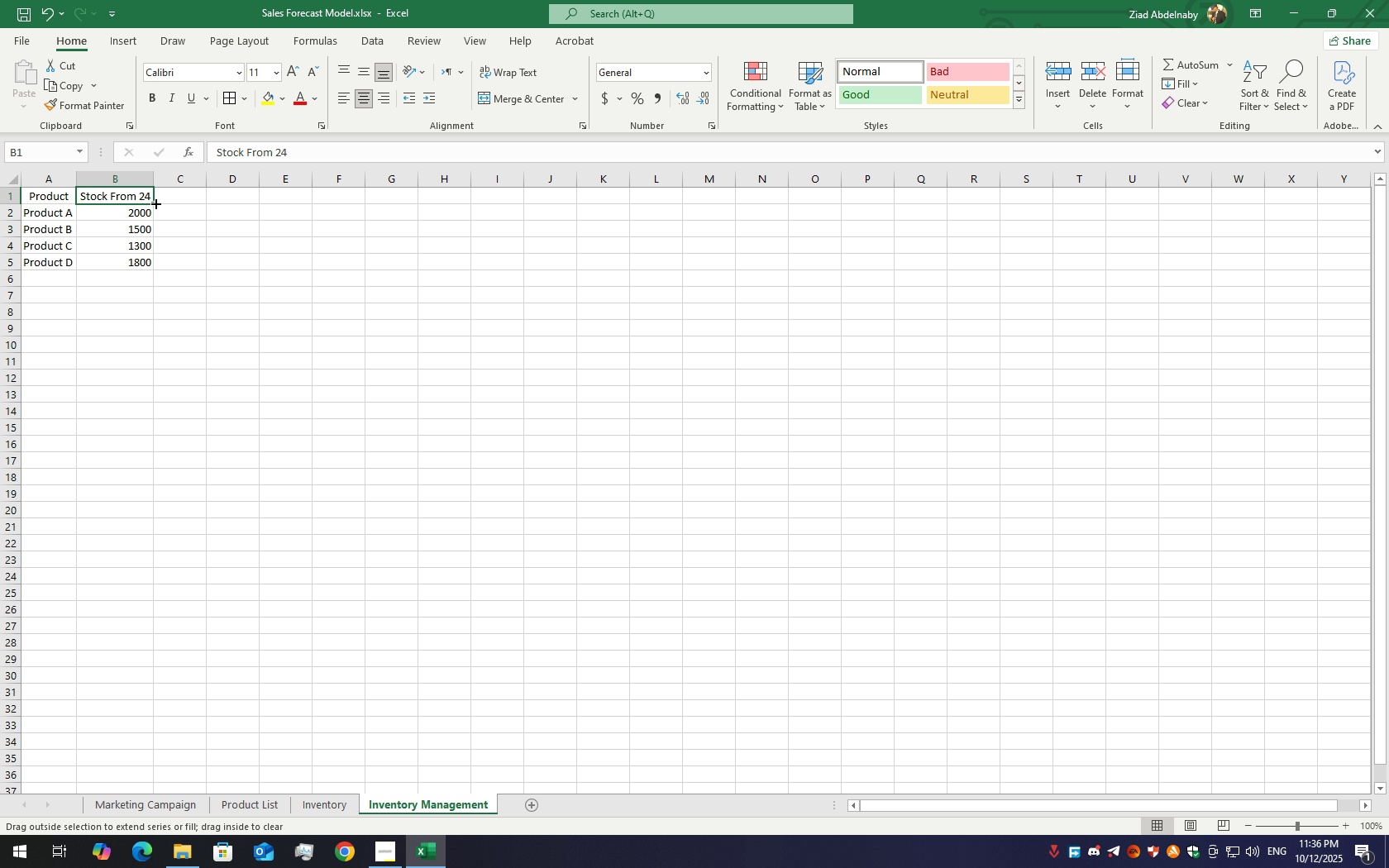 
left_click_drag(start_coordinate=[155, 203], to_coordinate=[288, 209])
 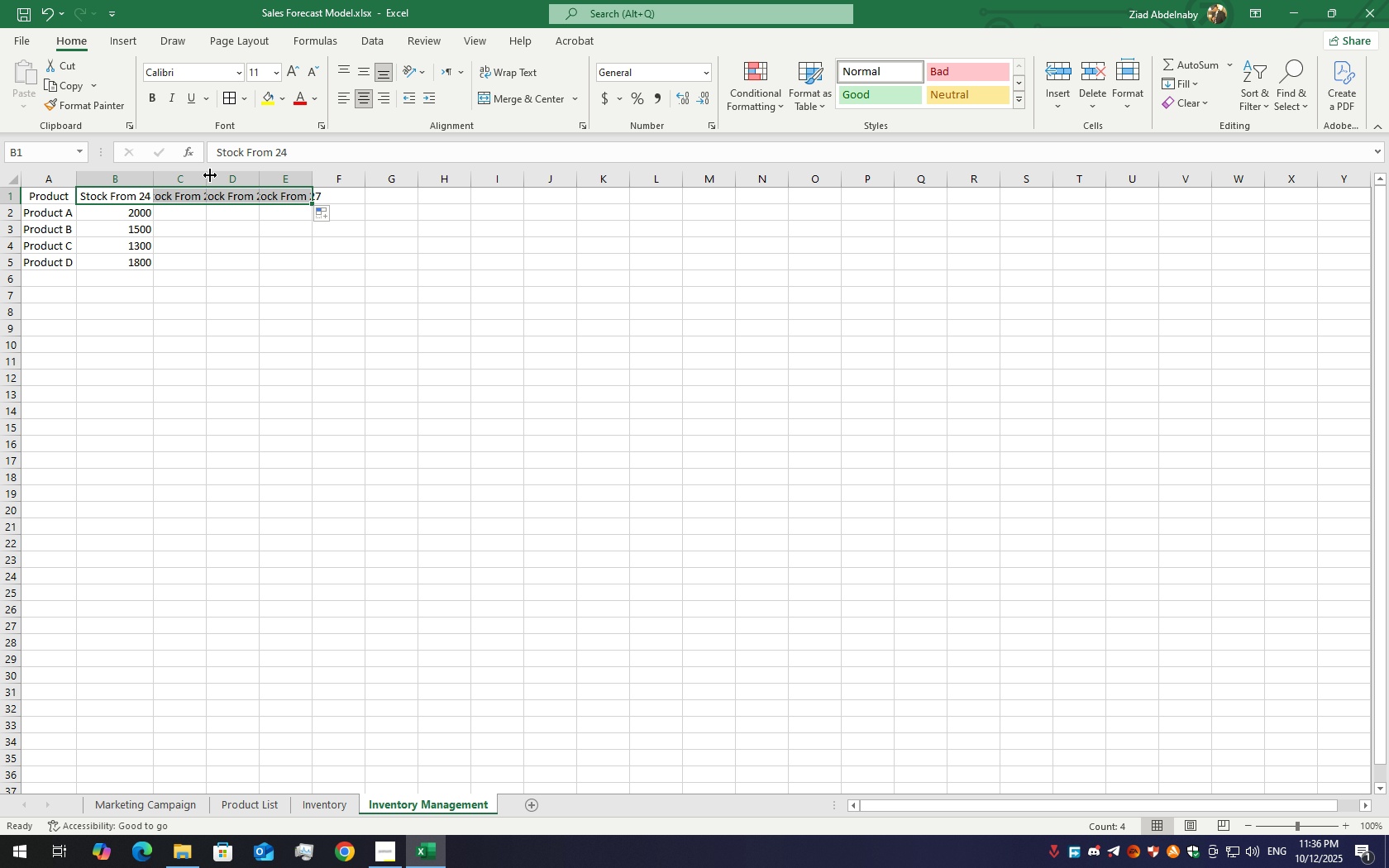 
double_click([208, 176])
 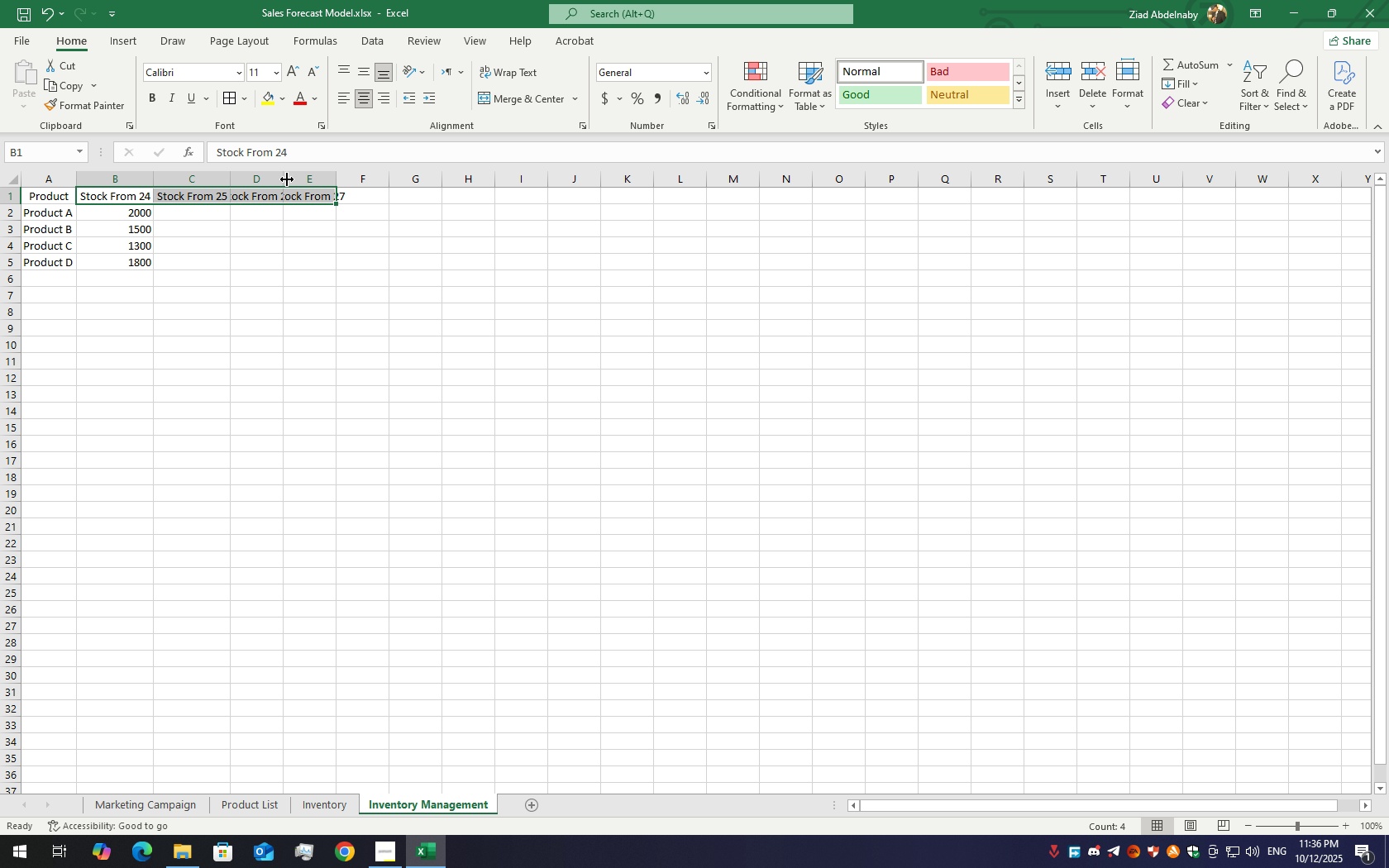 
double_click([287, 179])
 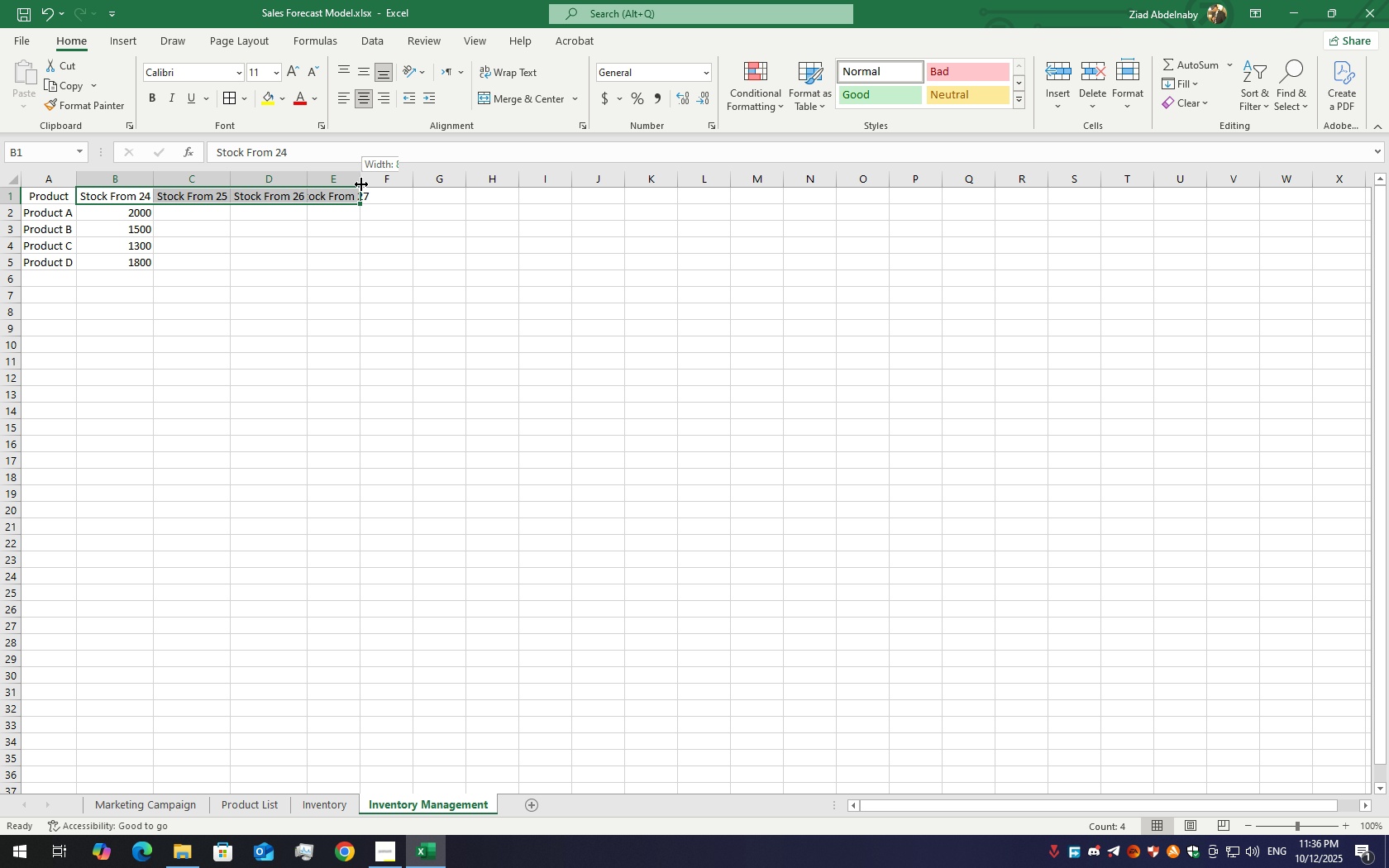 
double_click([361, 184])
 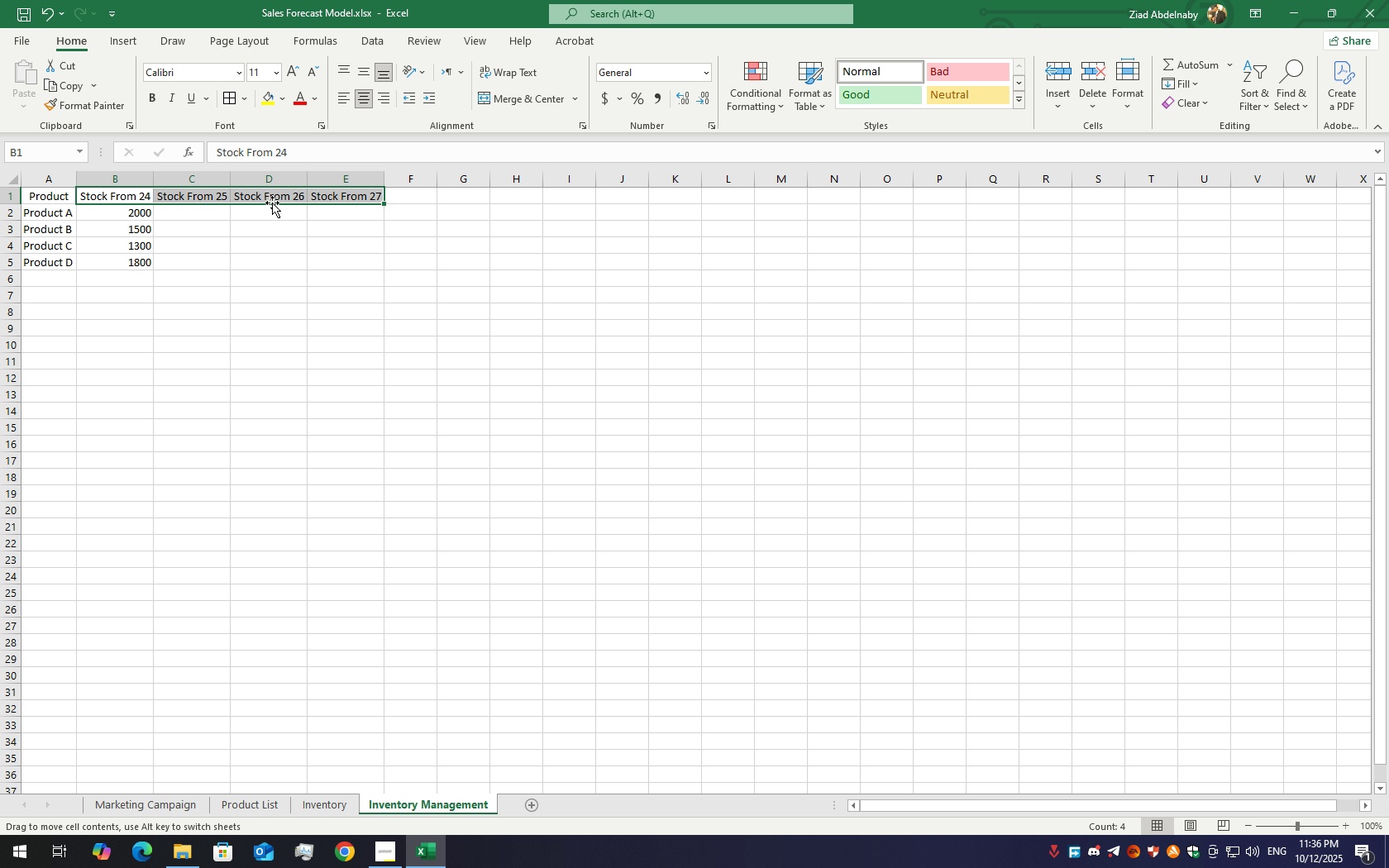 
double_click([272, 203])
 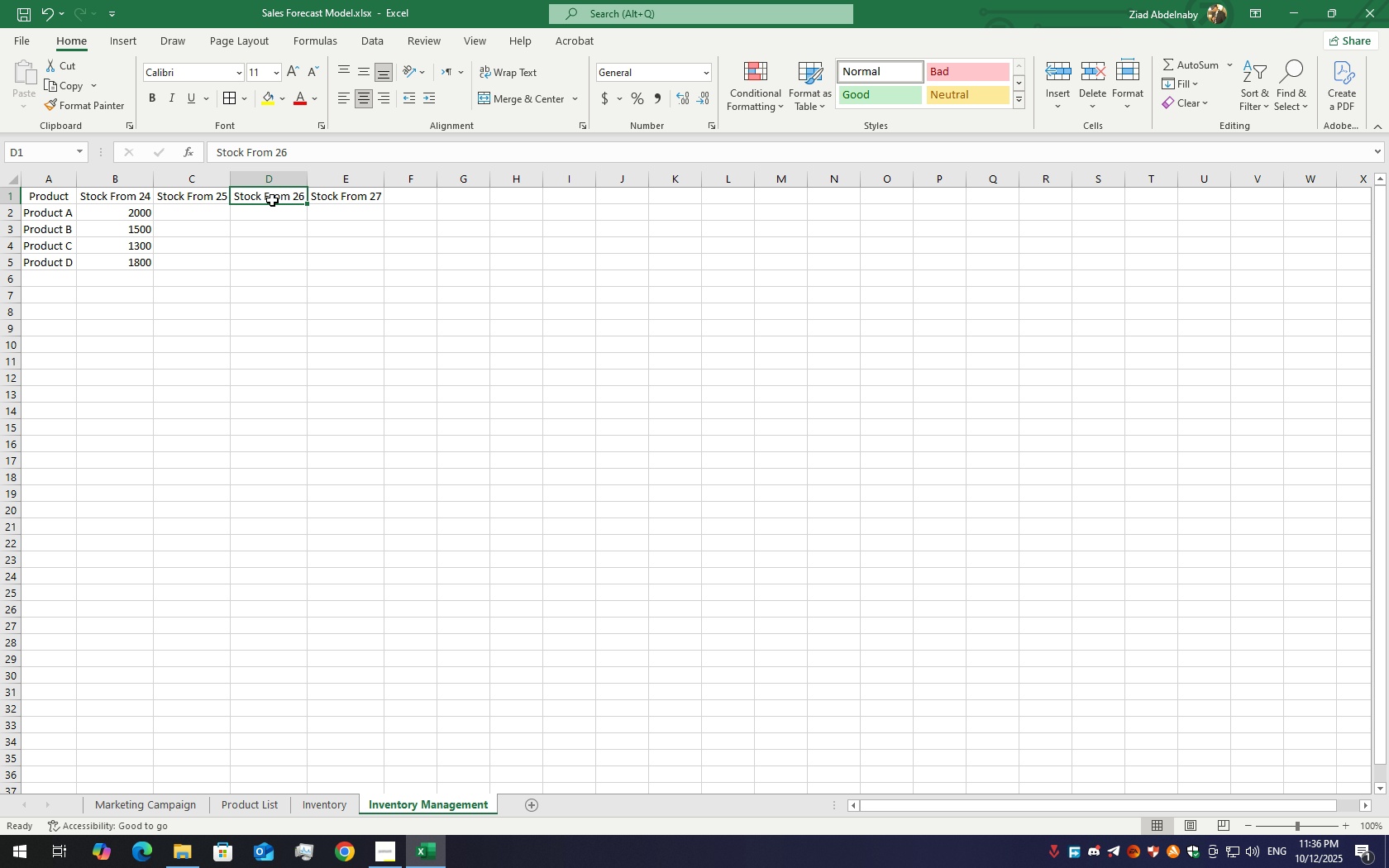 
double_click([272, 200])
 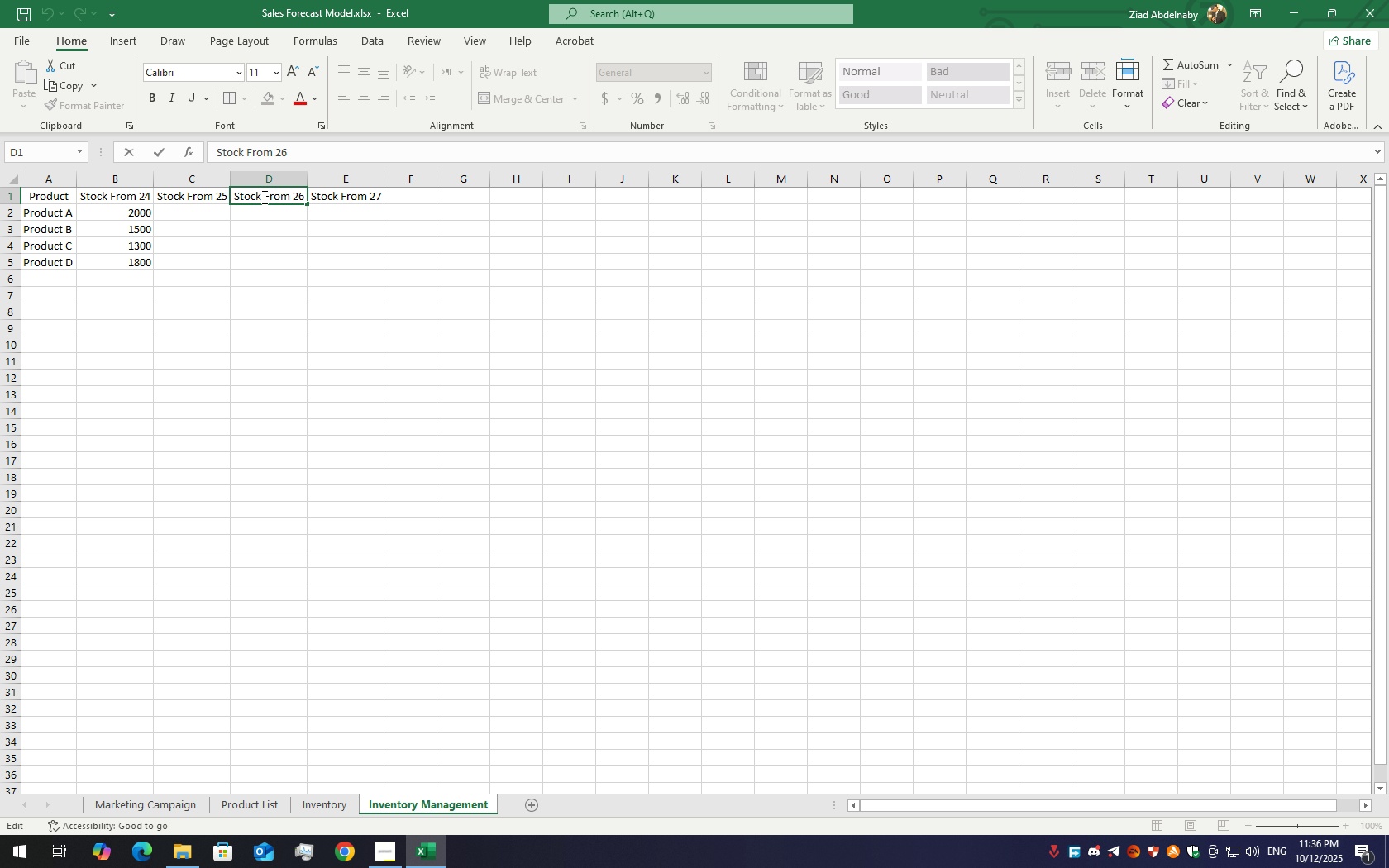 
left_click_drag(start_coordinate=[263, 197], to_coordinate=[288, 197])
 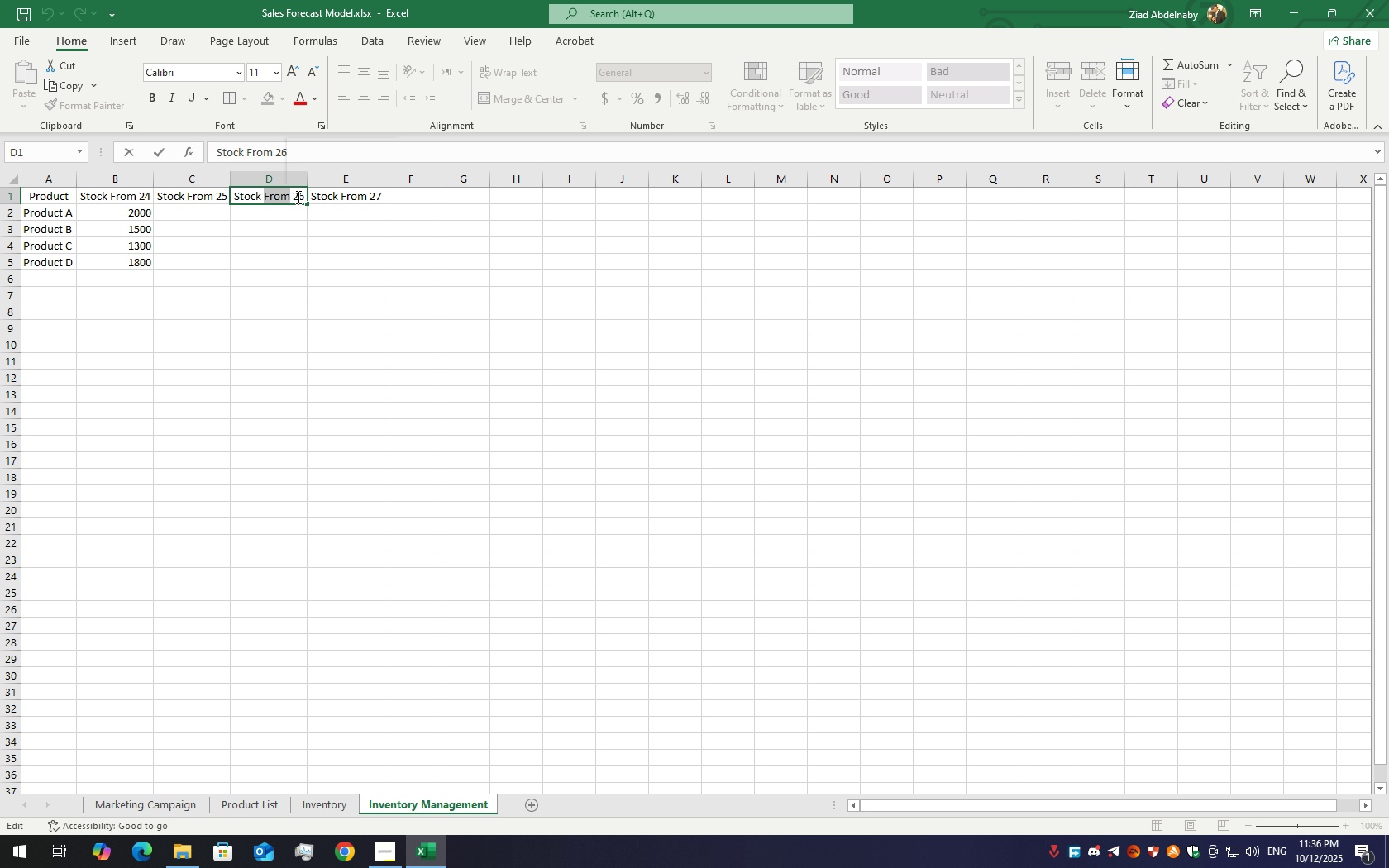 
type(PRed)
key(Backspace)
key(Backspace)
type(r)
key(Backspace)
key(Backspace)
type(redicted On)
 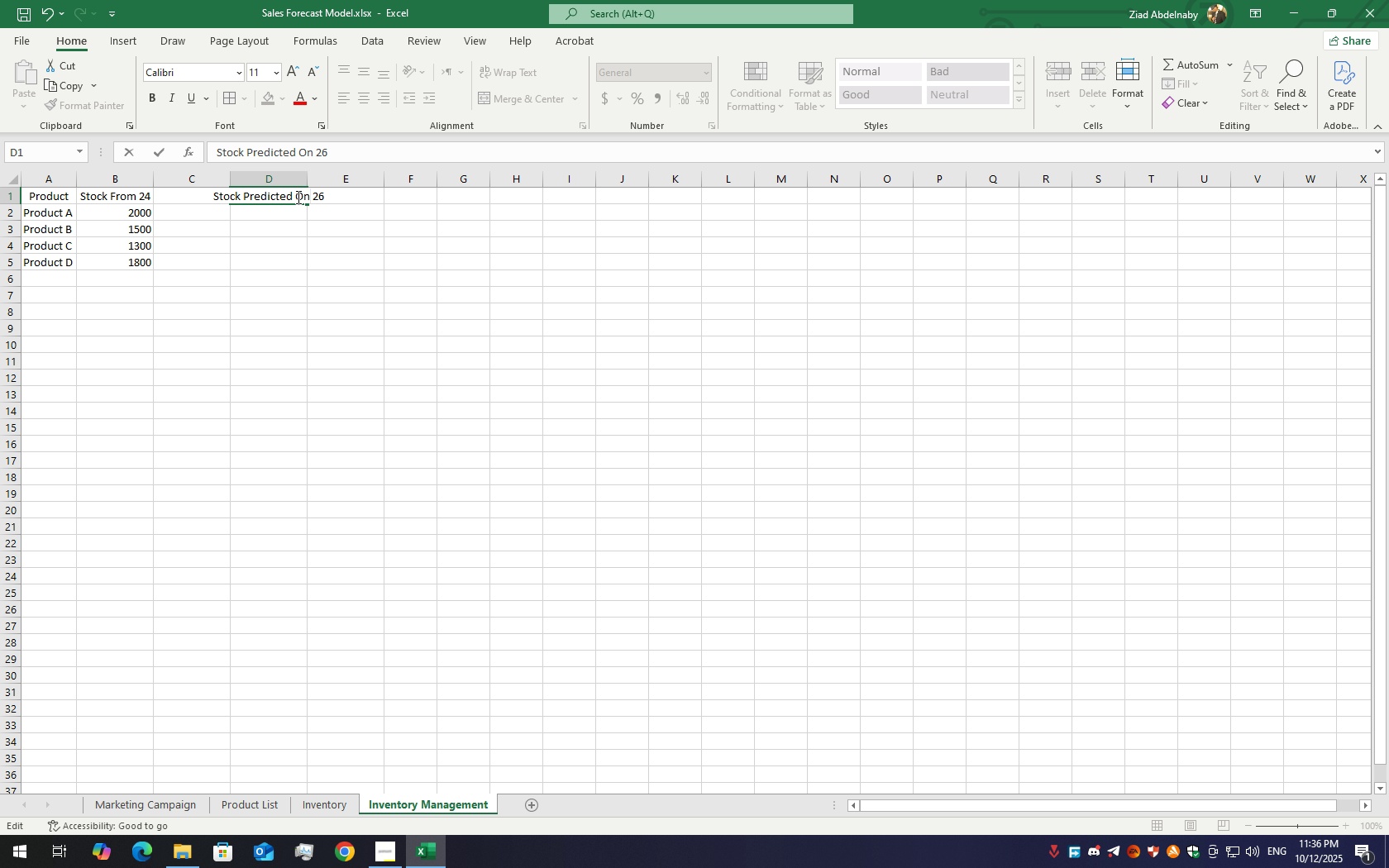 
double_click([260, 226])
 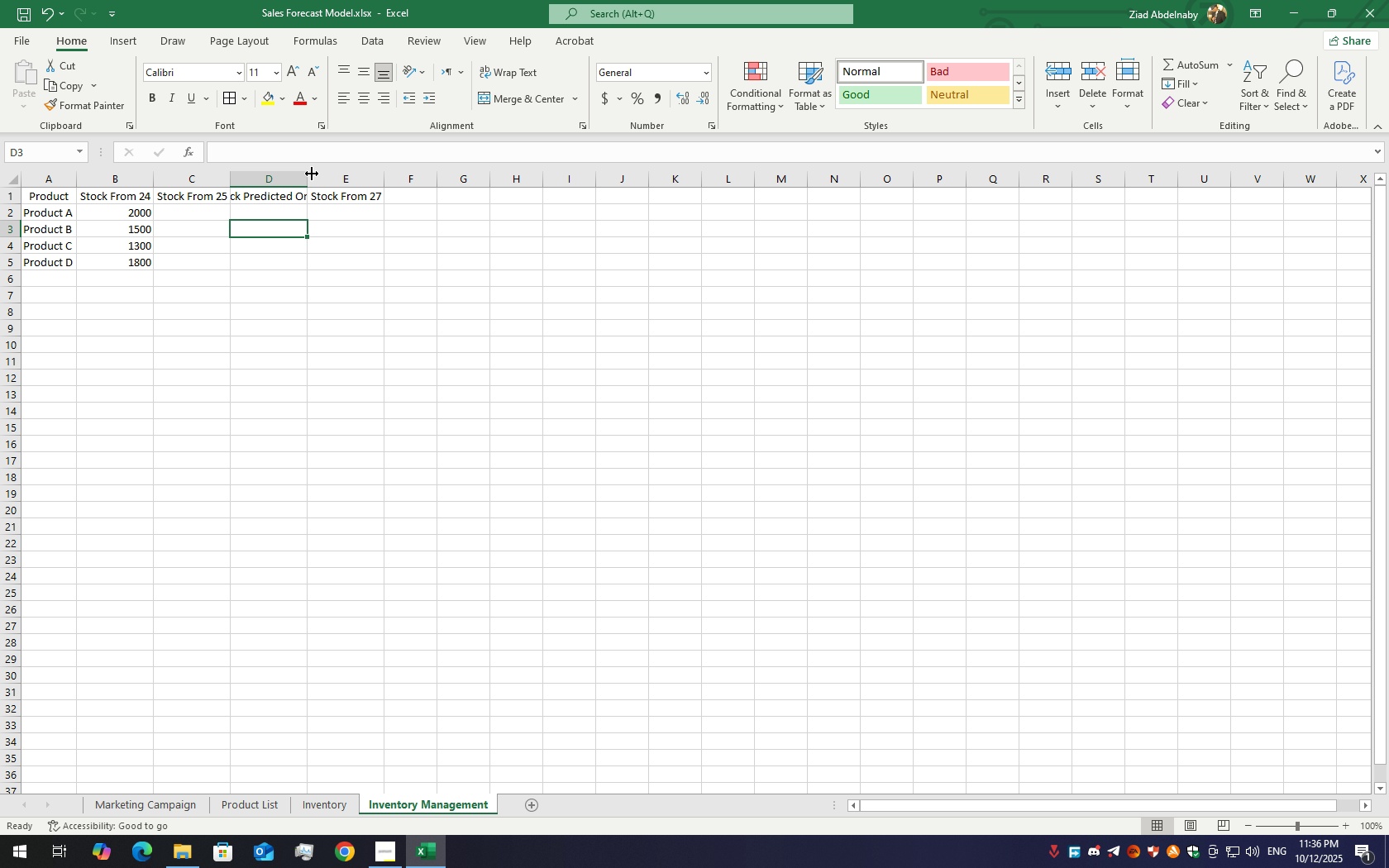 
double_click([312, 174])
 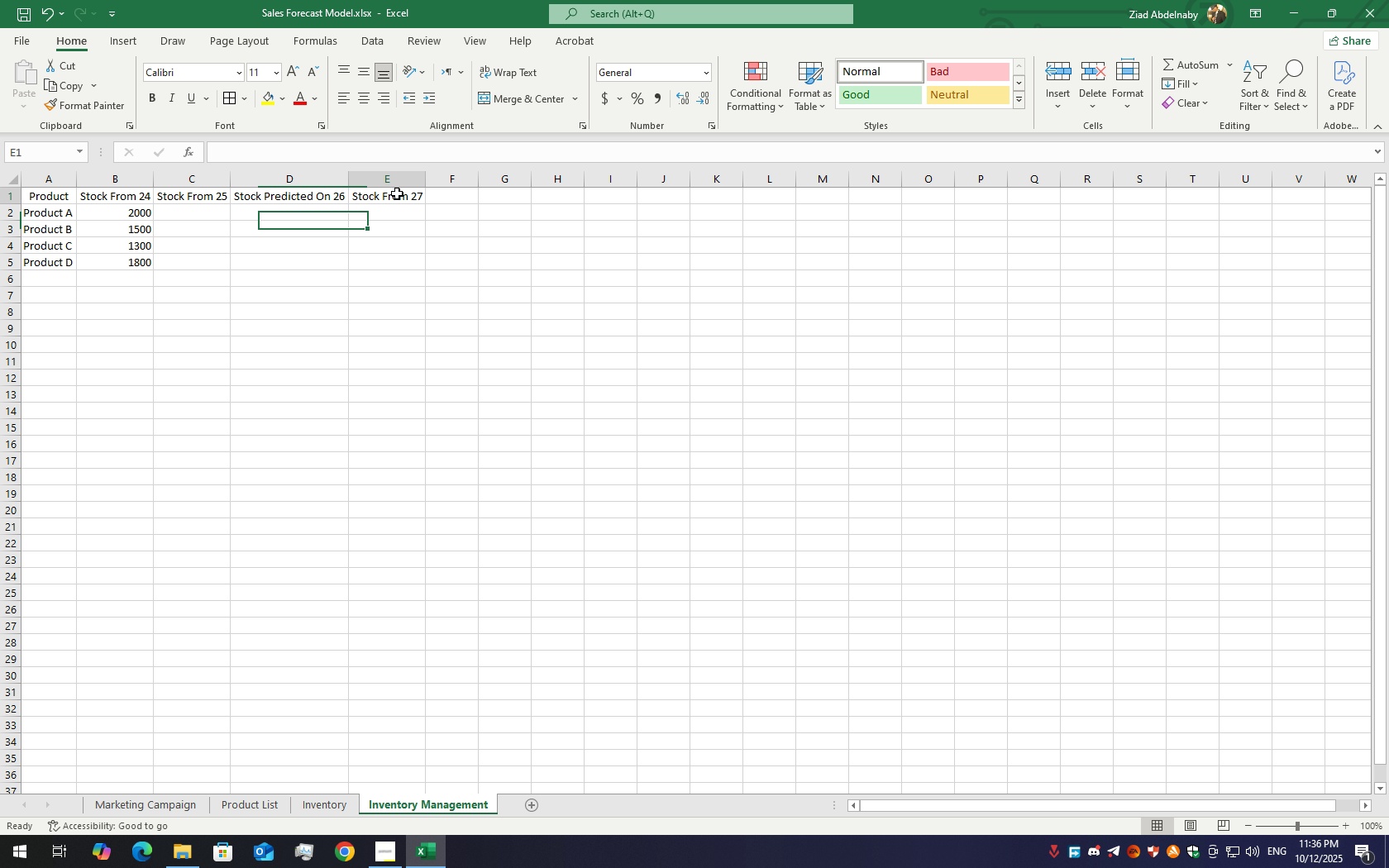 
left_click([397, 193])
 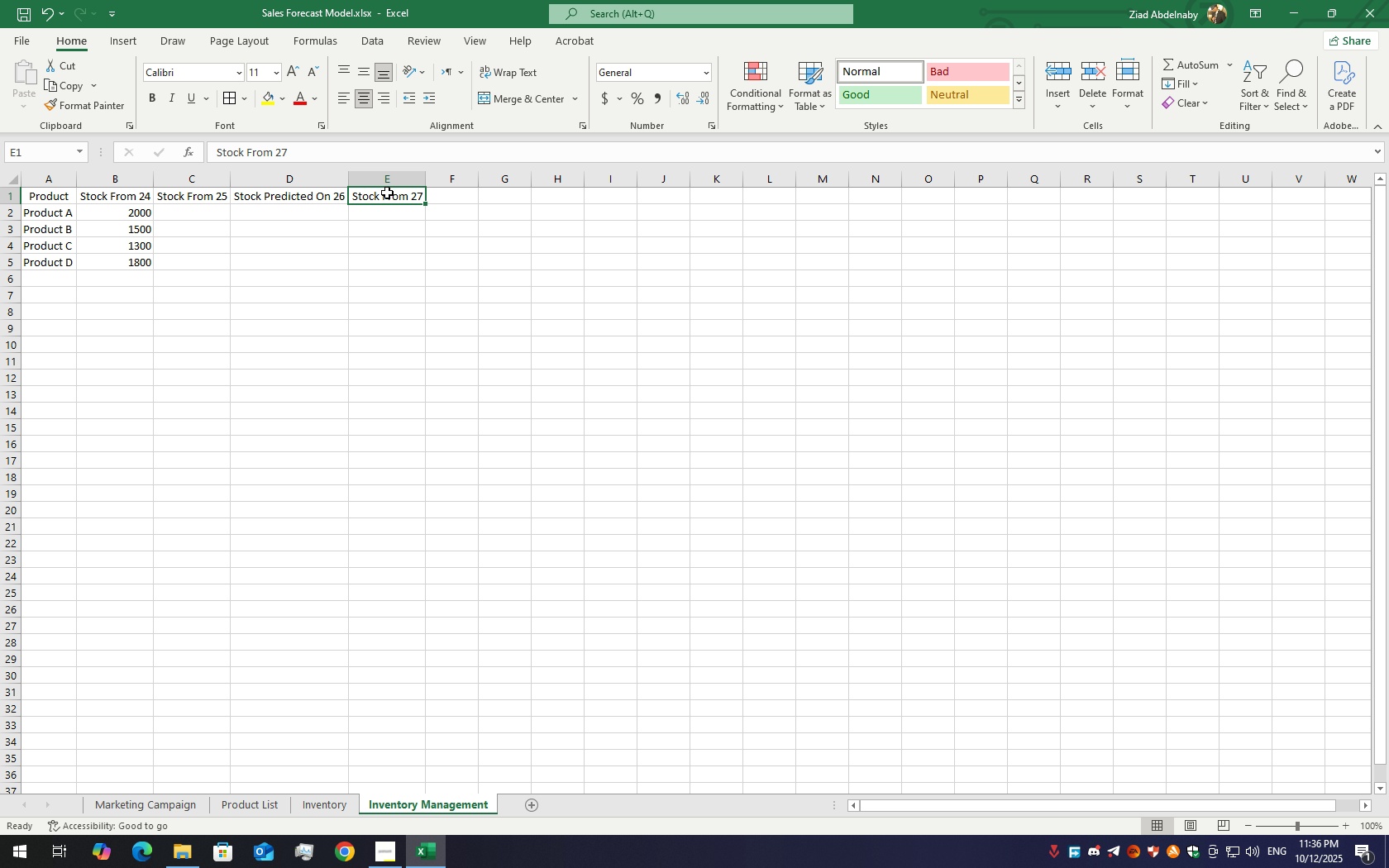 
key(Delete)
 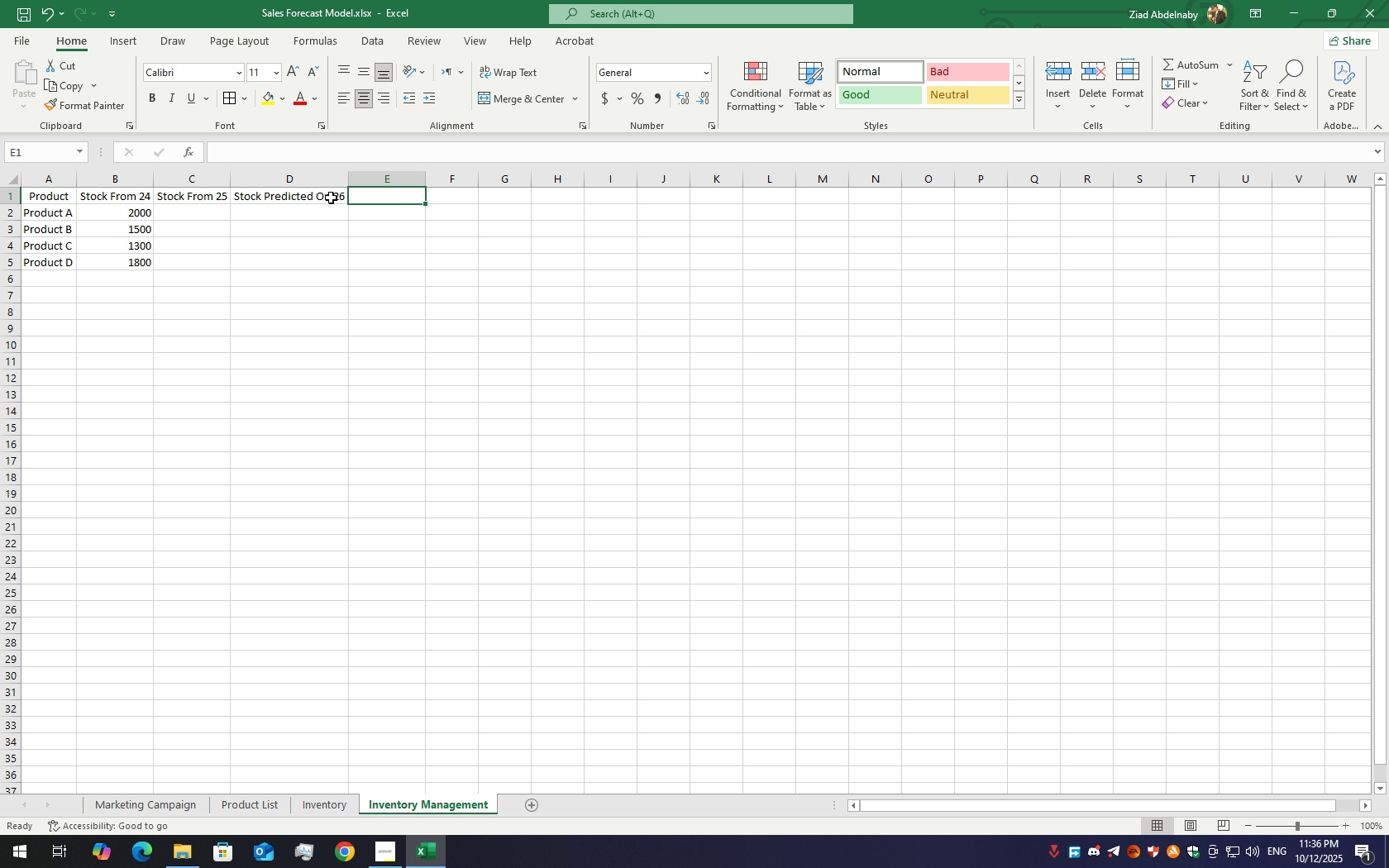 
left_click([327, 197])
 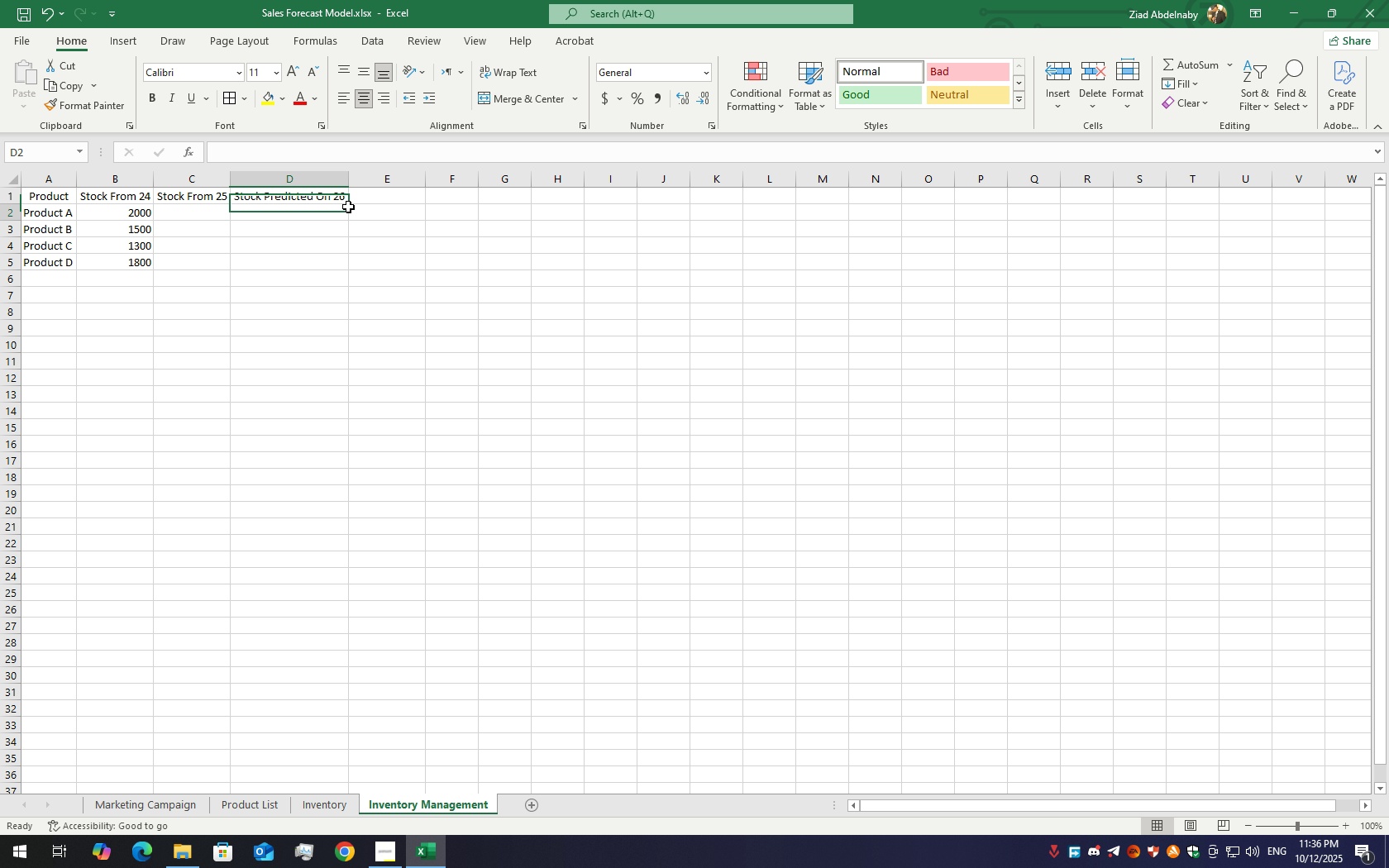 
left_click([348, 207])
 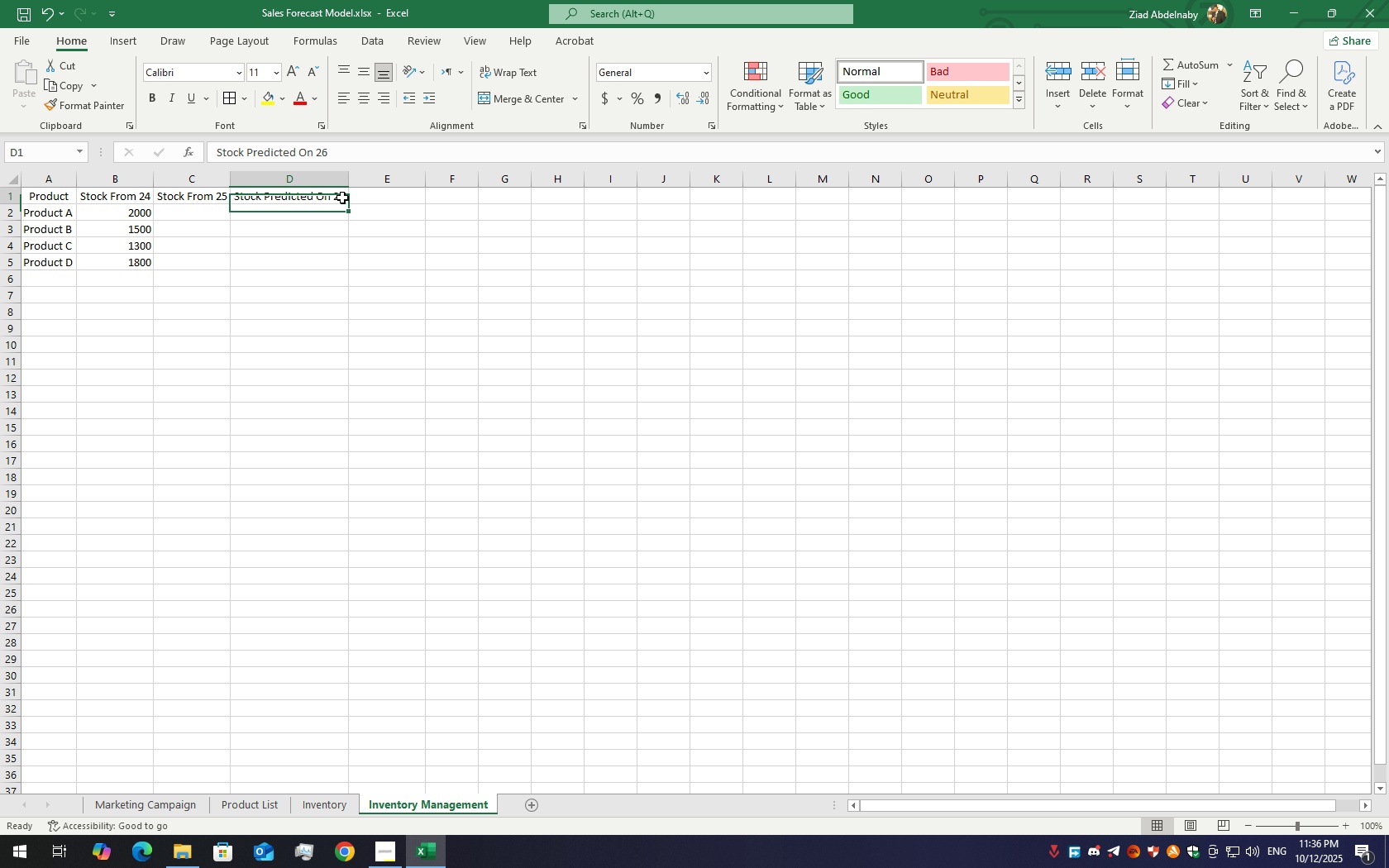 
left_click([342, 198])
 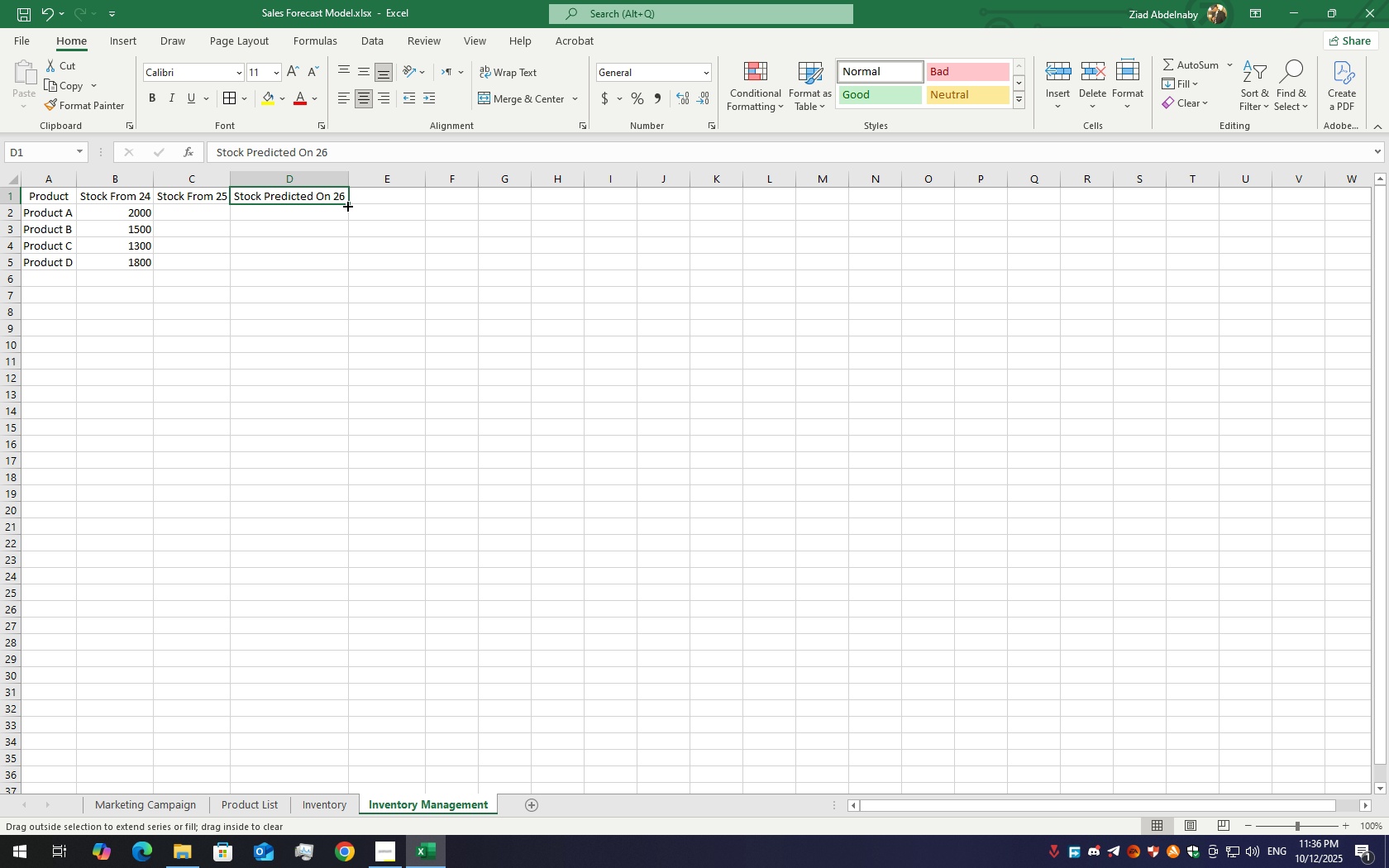 
left_click_drag(start_coordinate=[346, 205], to_coordinate=[410, 201])
 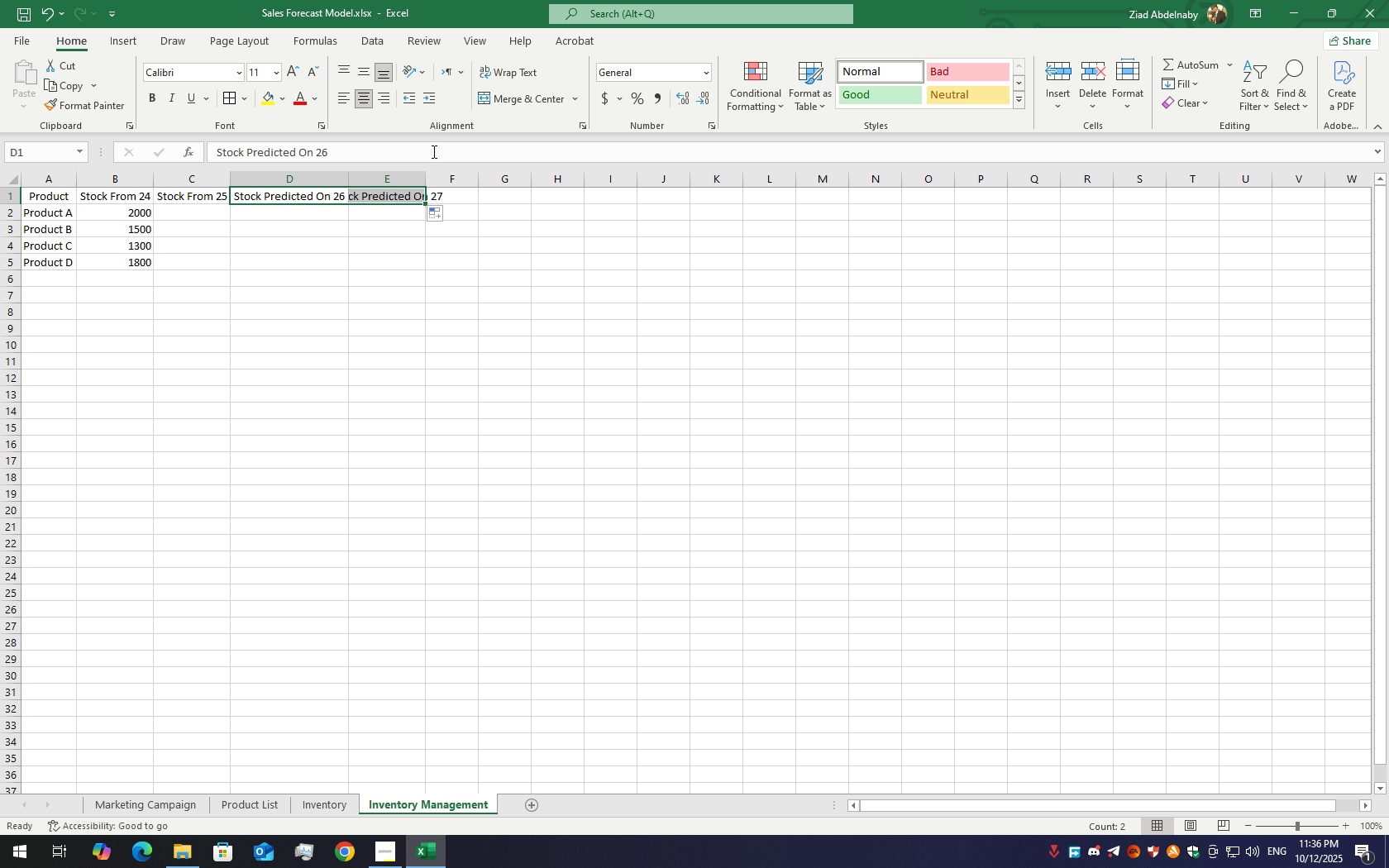 
double_click([424, 184])
 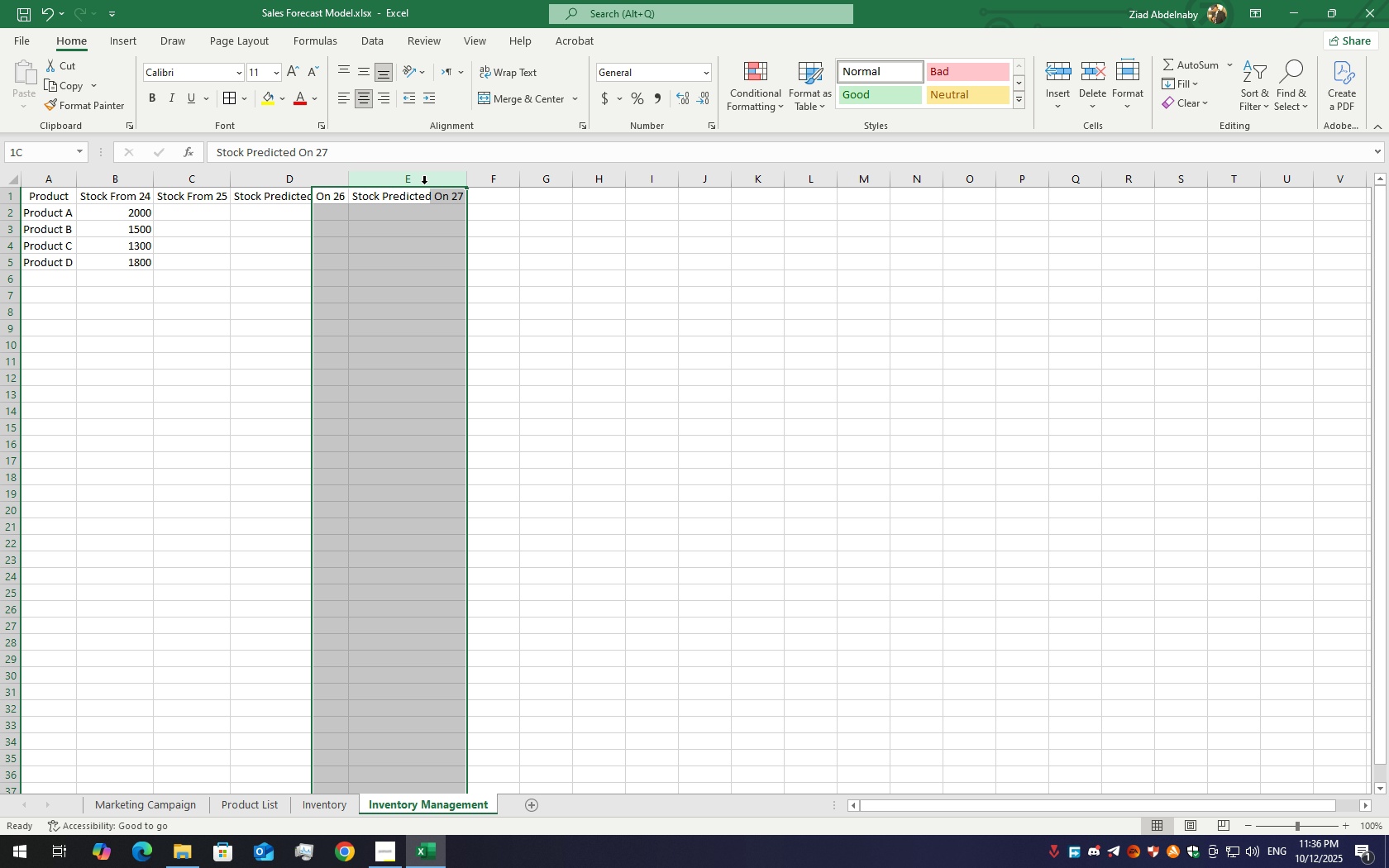 
triple_click([424, 184])
 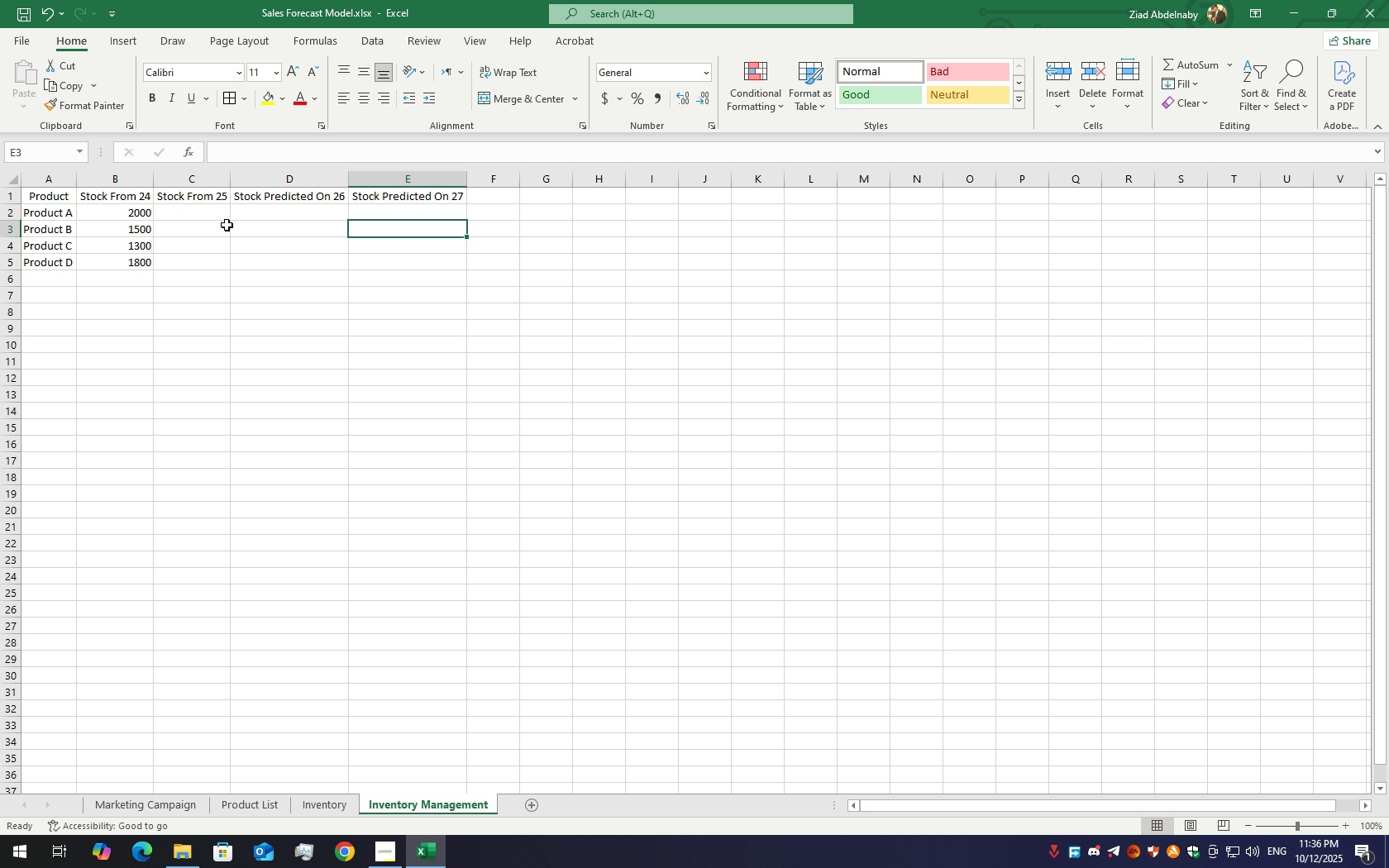 
left_click([212, 212])
 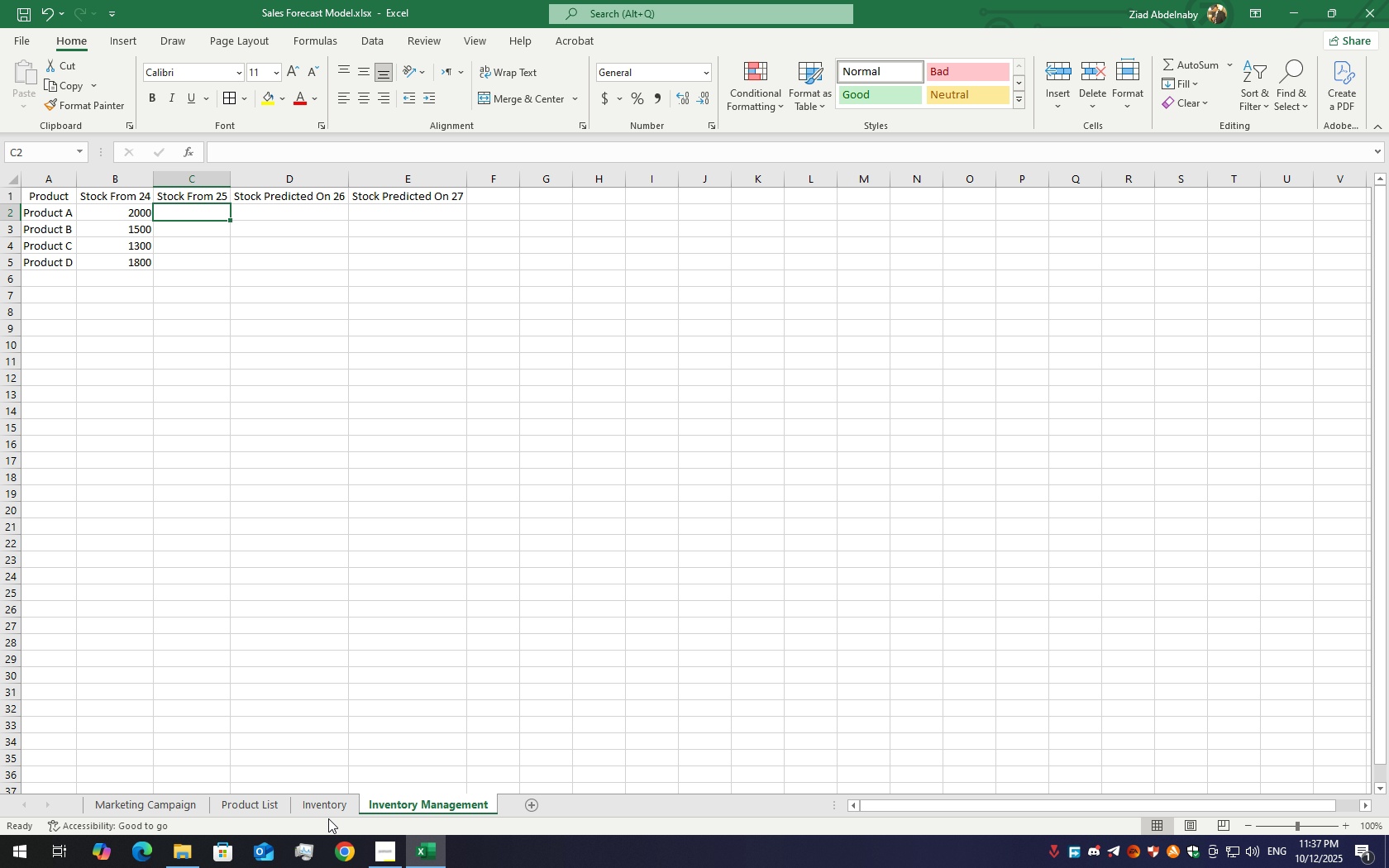 
left_click([328, 809])
 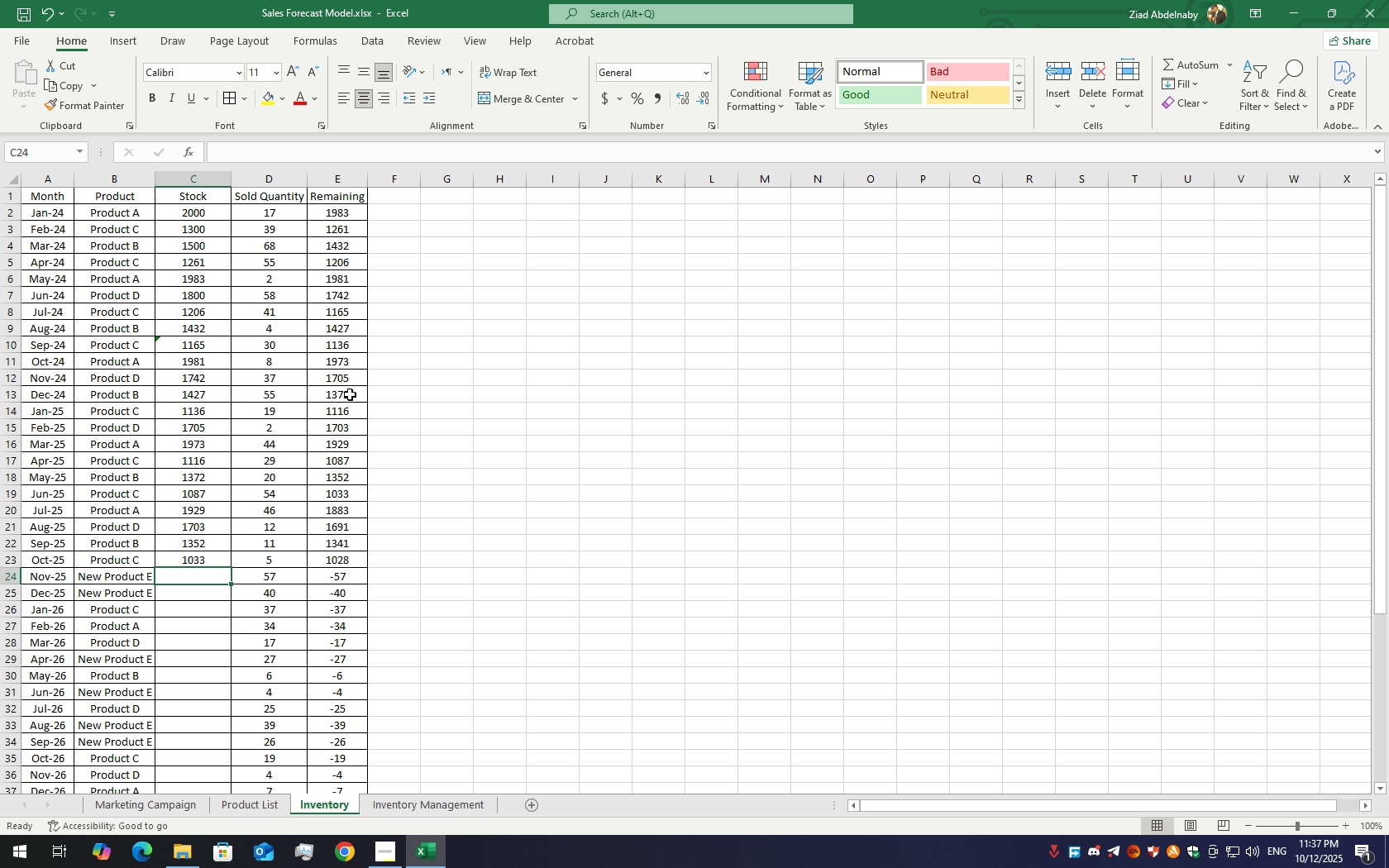 
wait(11.41)
 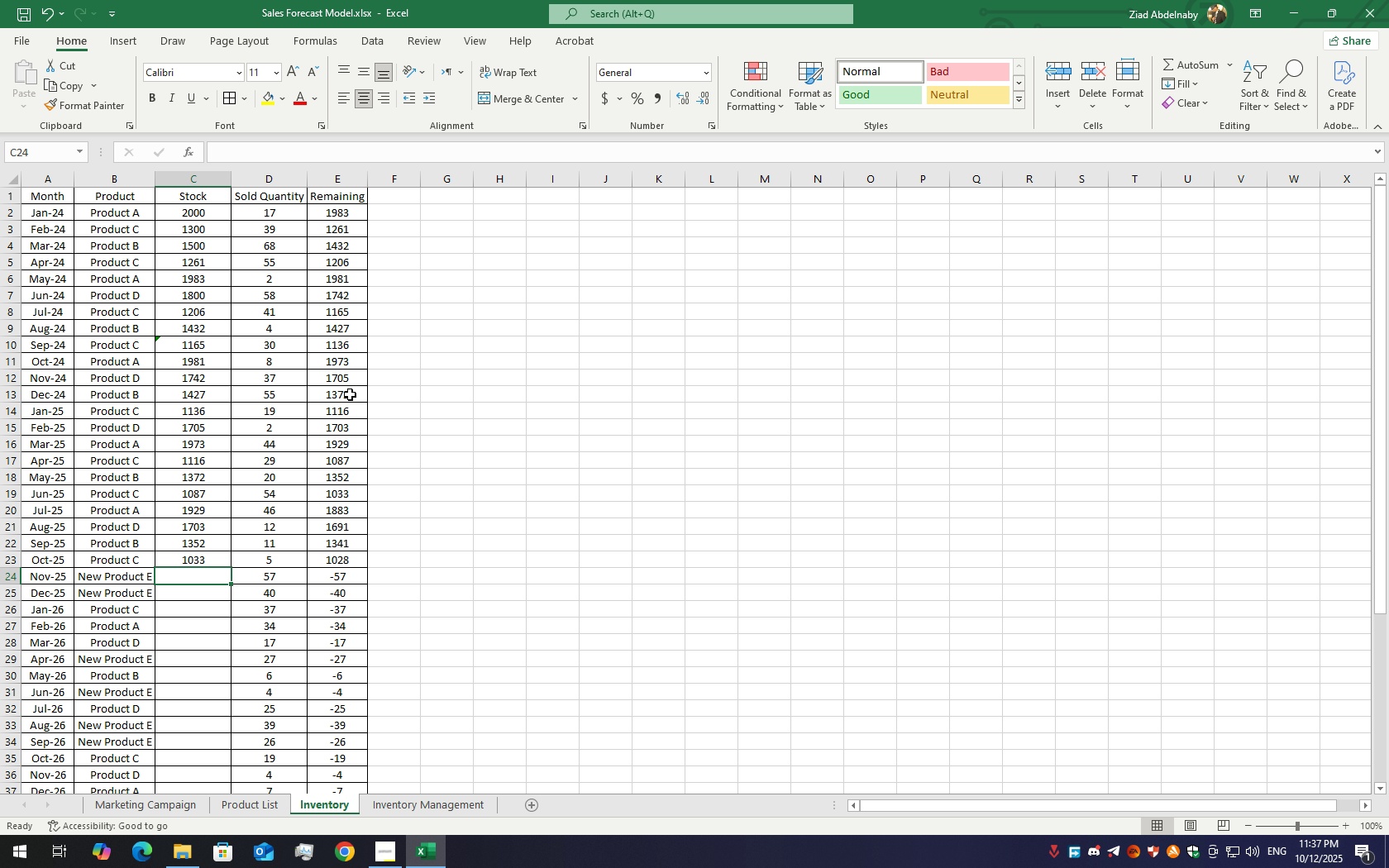 
left_click([384, 803])
 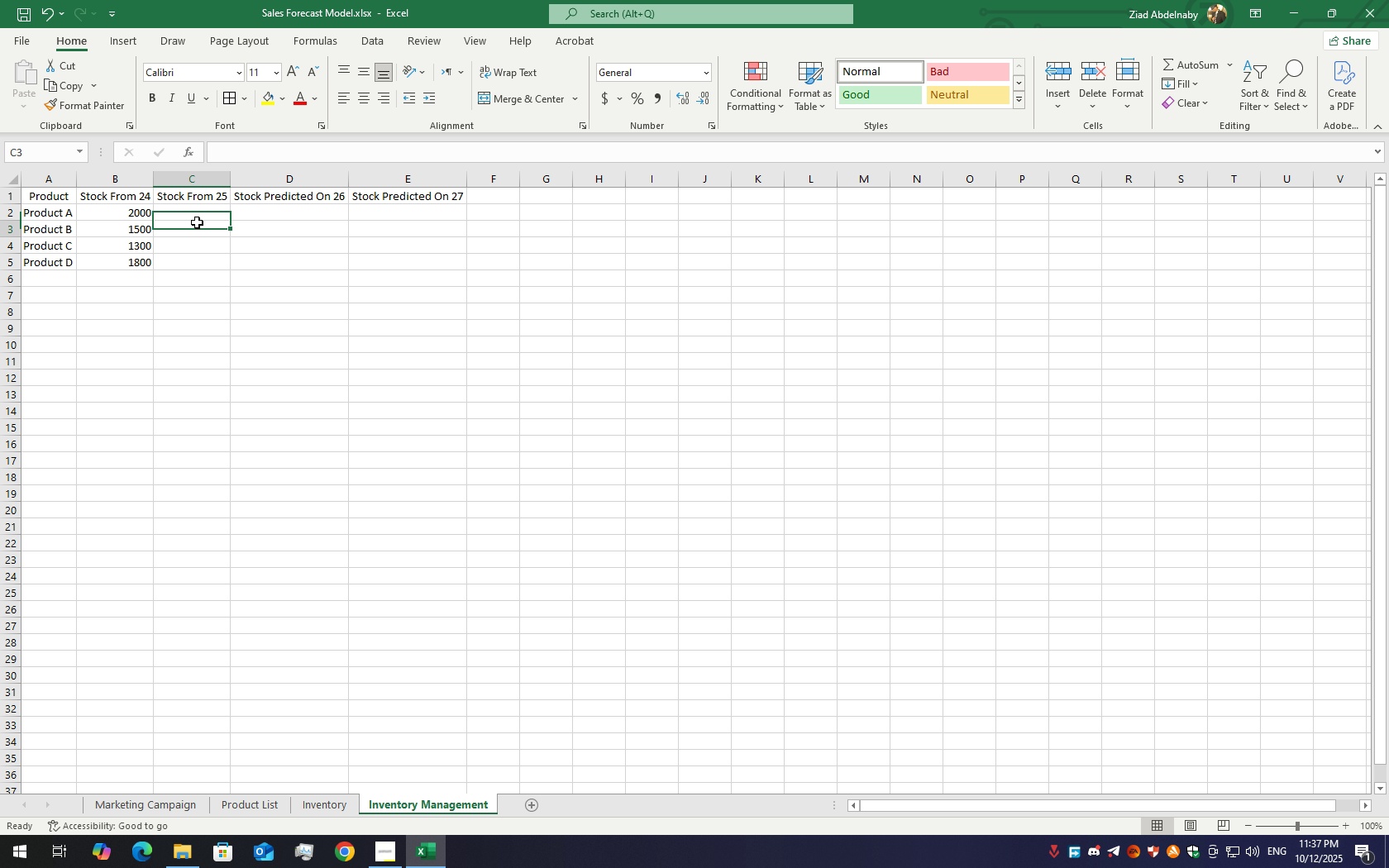 
double_click([197, 222])
 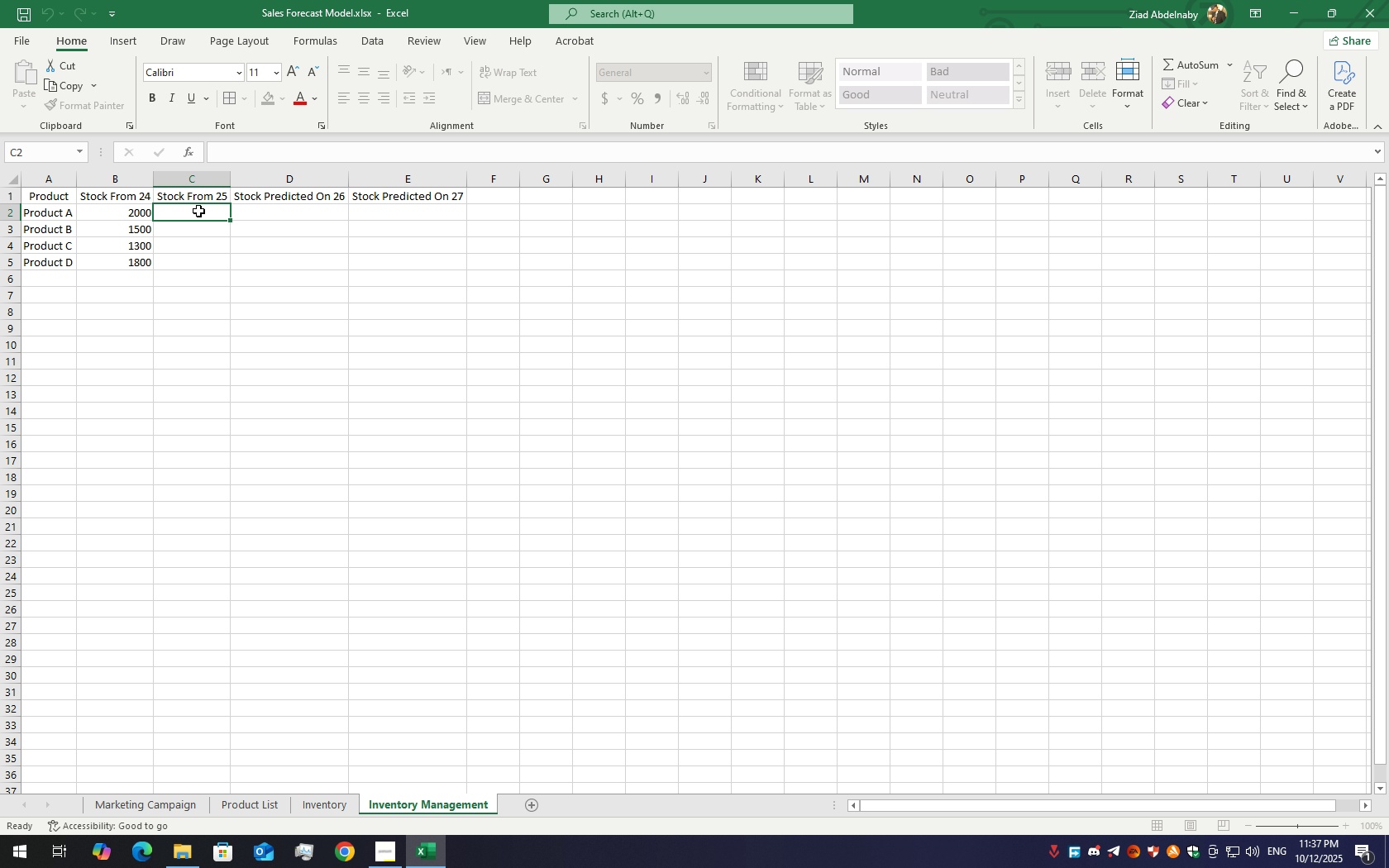 
double_click([198, 211])
 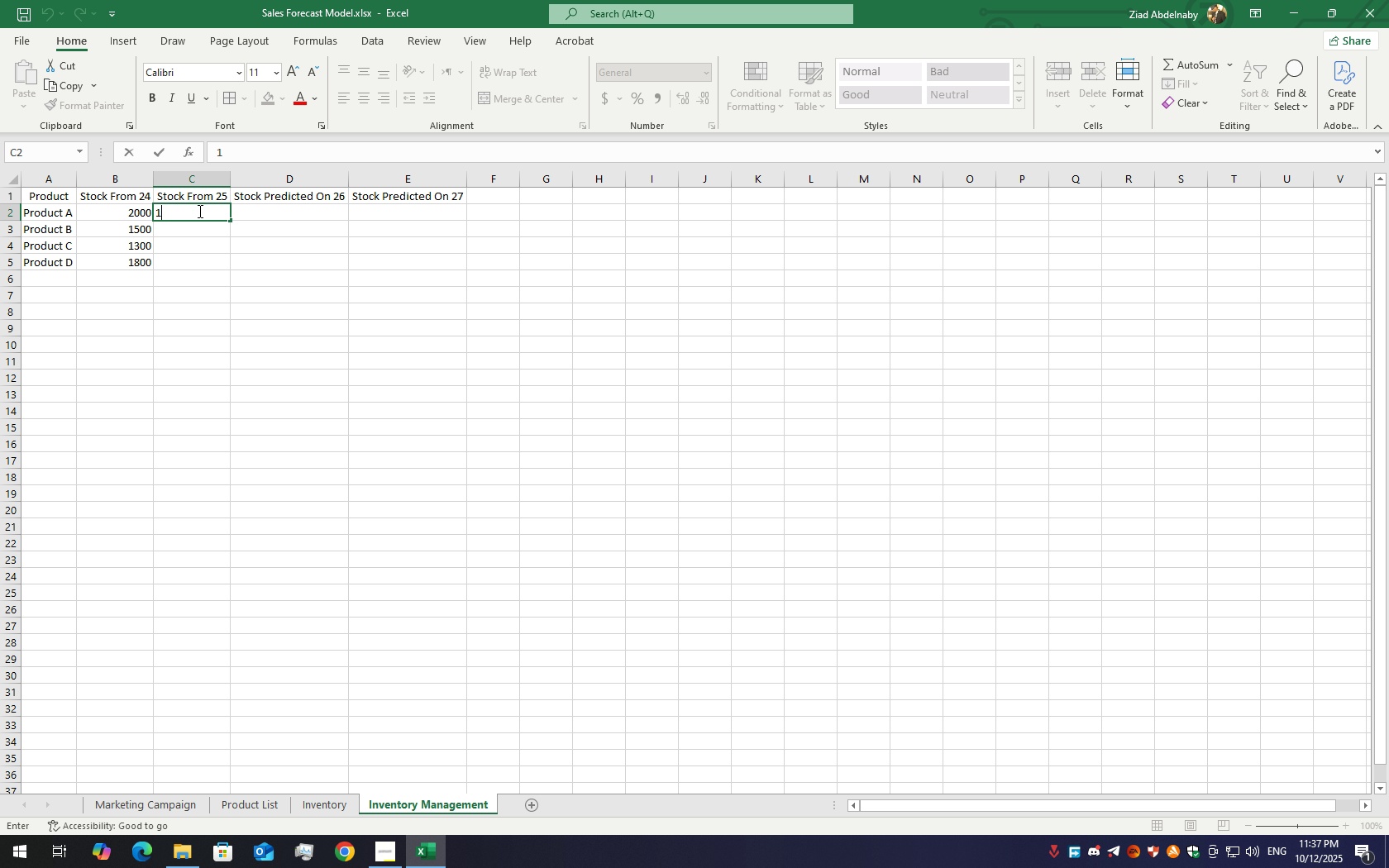 
key(Numpad1)
 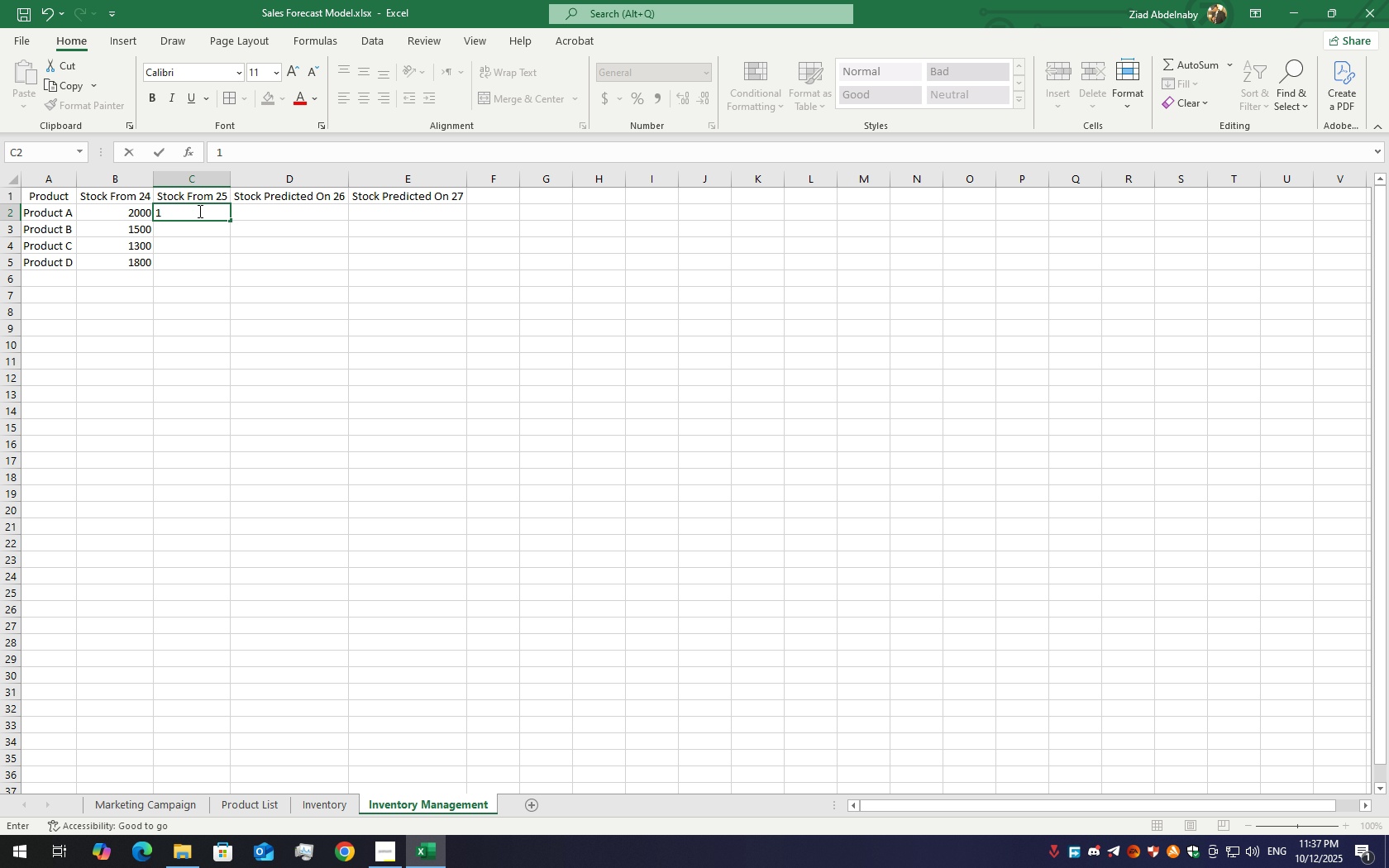 
key(Numpad9)
 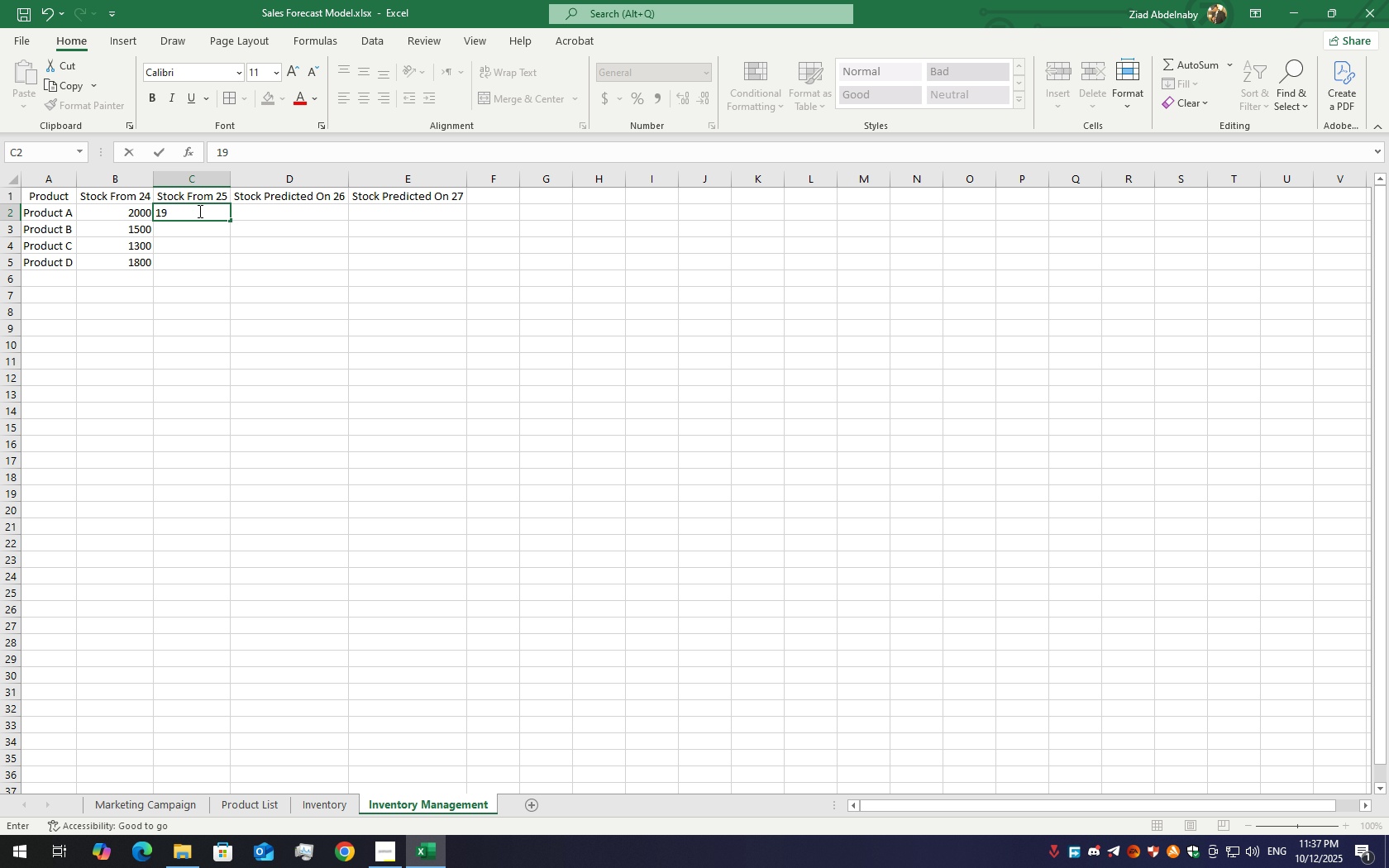 
key(Numpad7)
 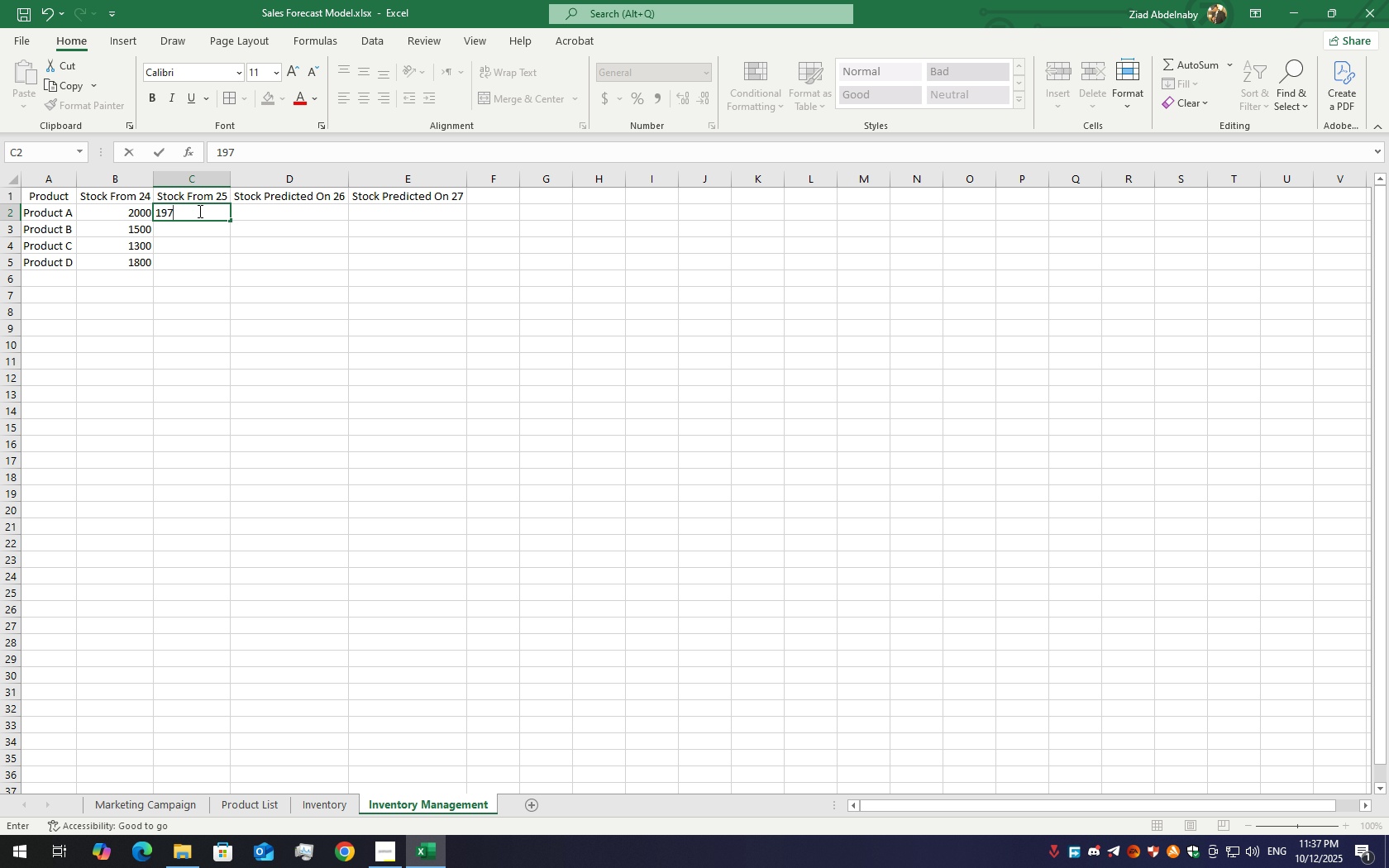 
key(Numpad3)
 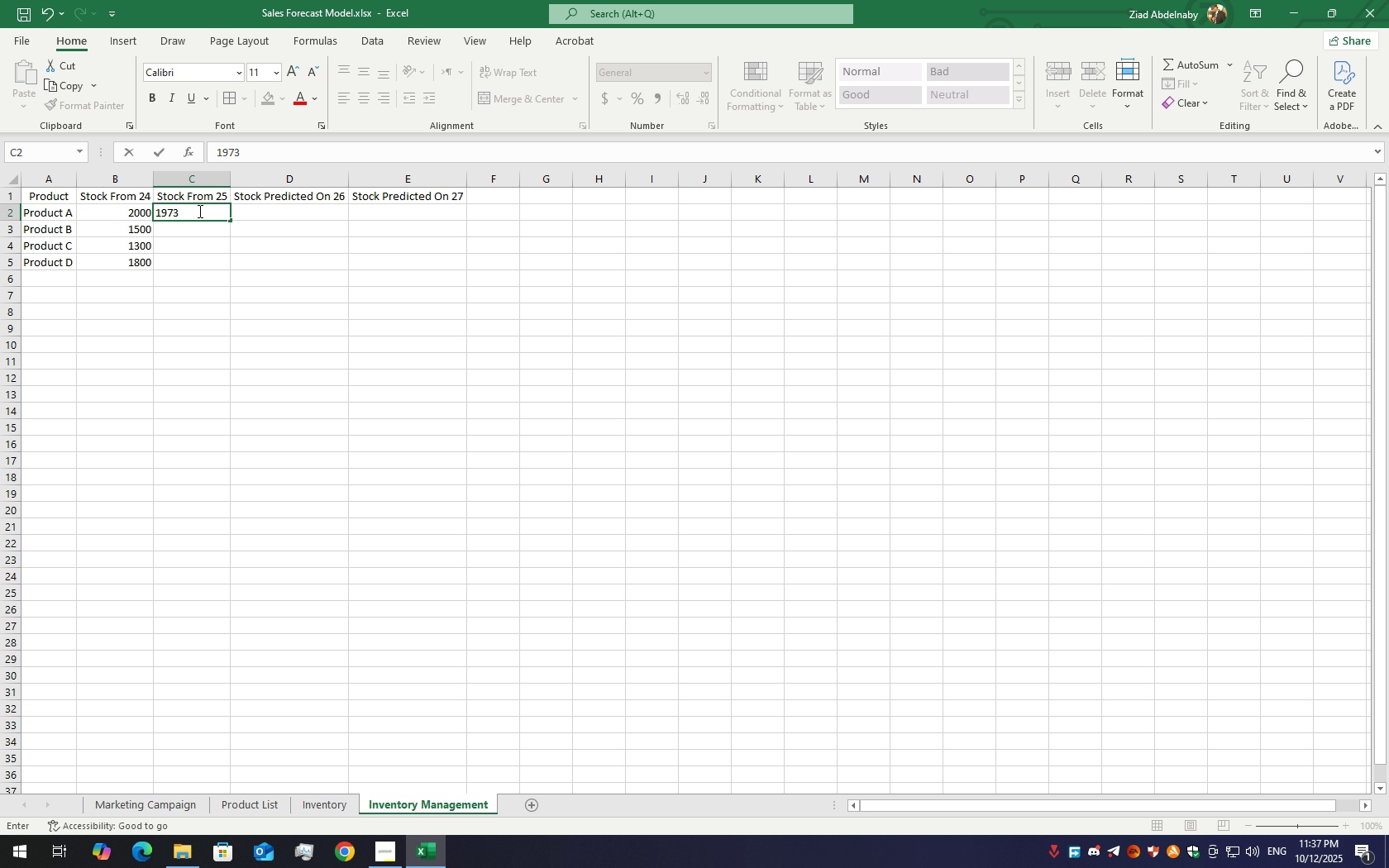 
key(Enter)
 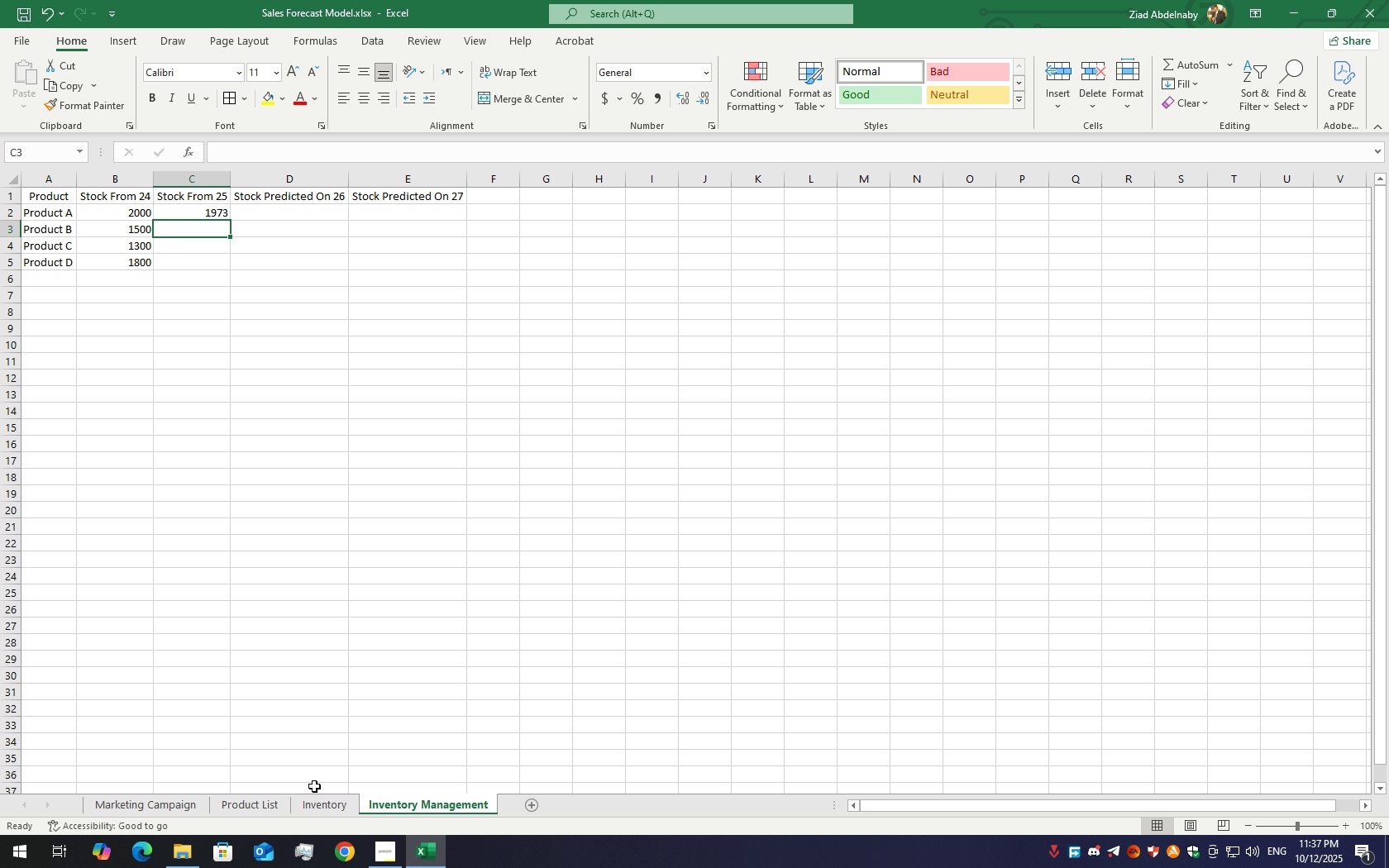 
left_click([322, 810])
 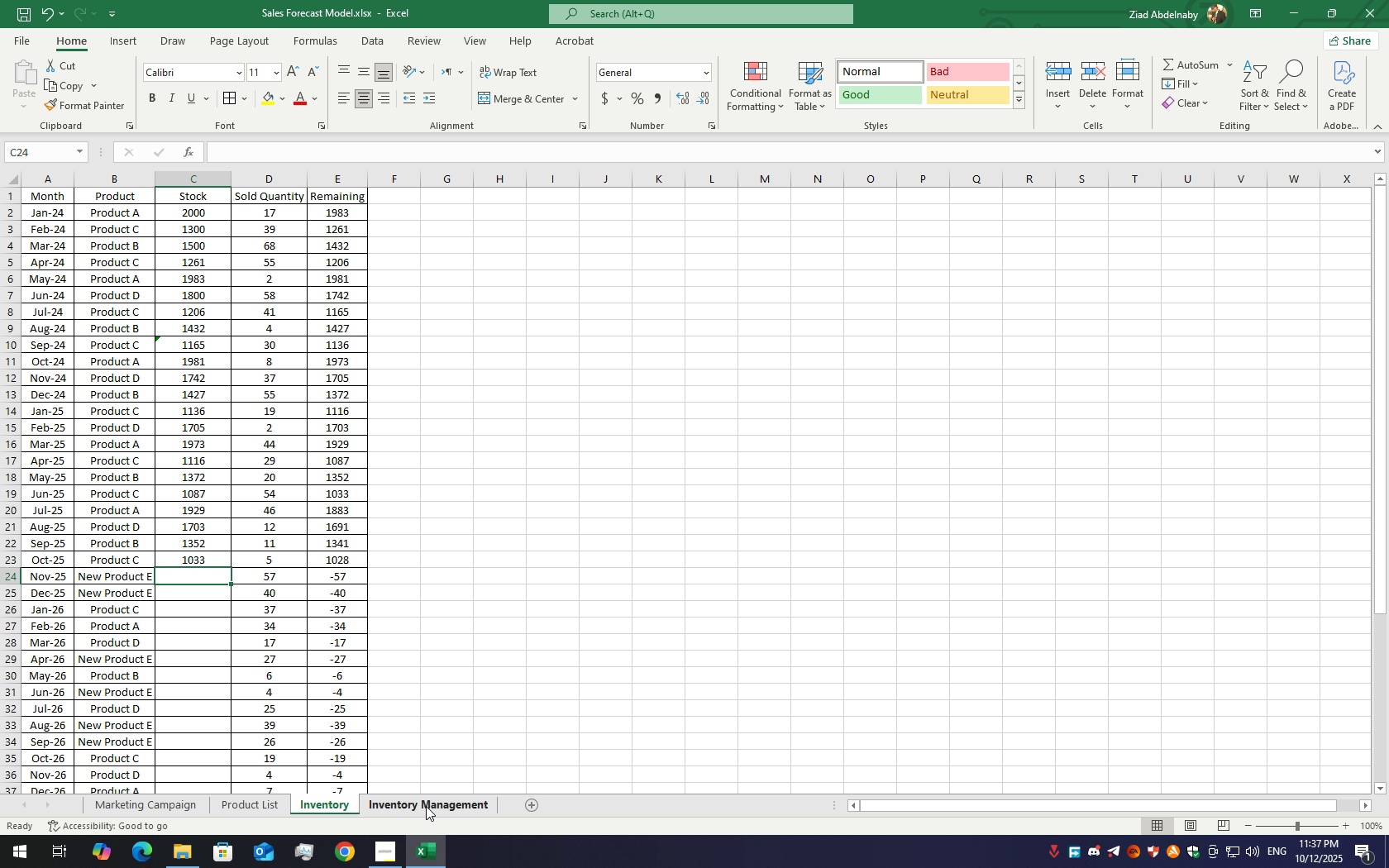 
wait(22.54)
 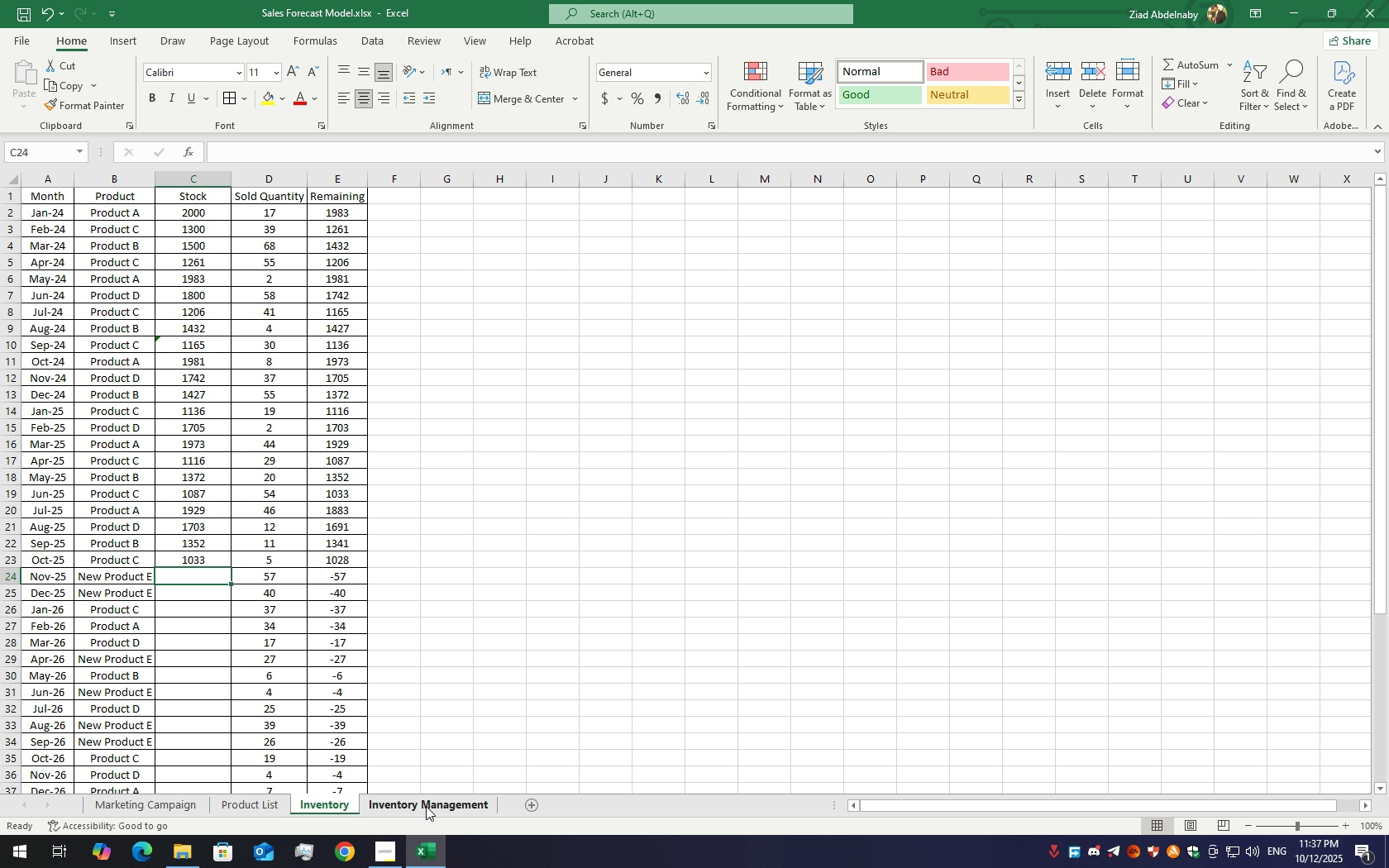 
mouse_move([316, 813])
 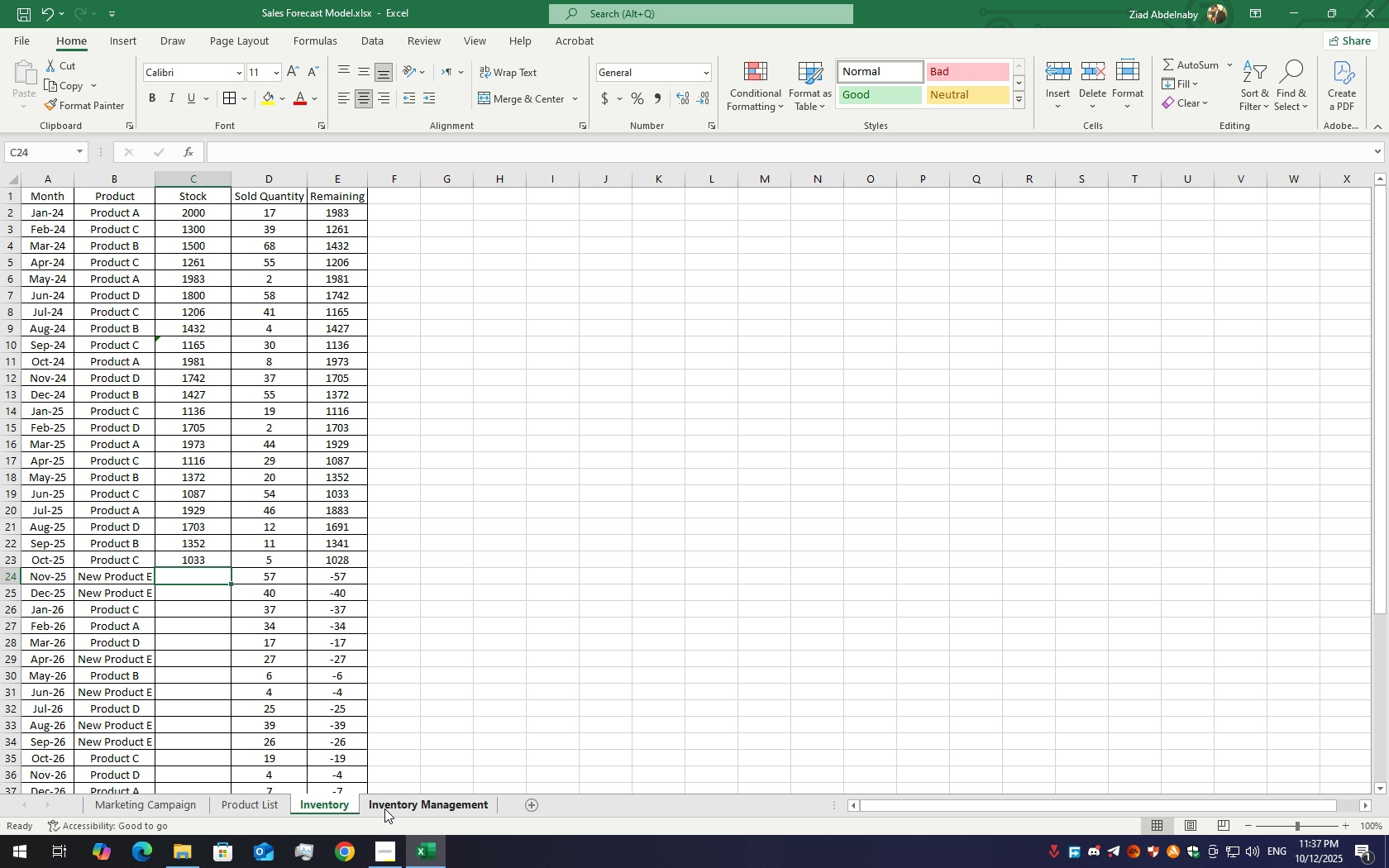 
left_click([384, 808])
 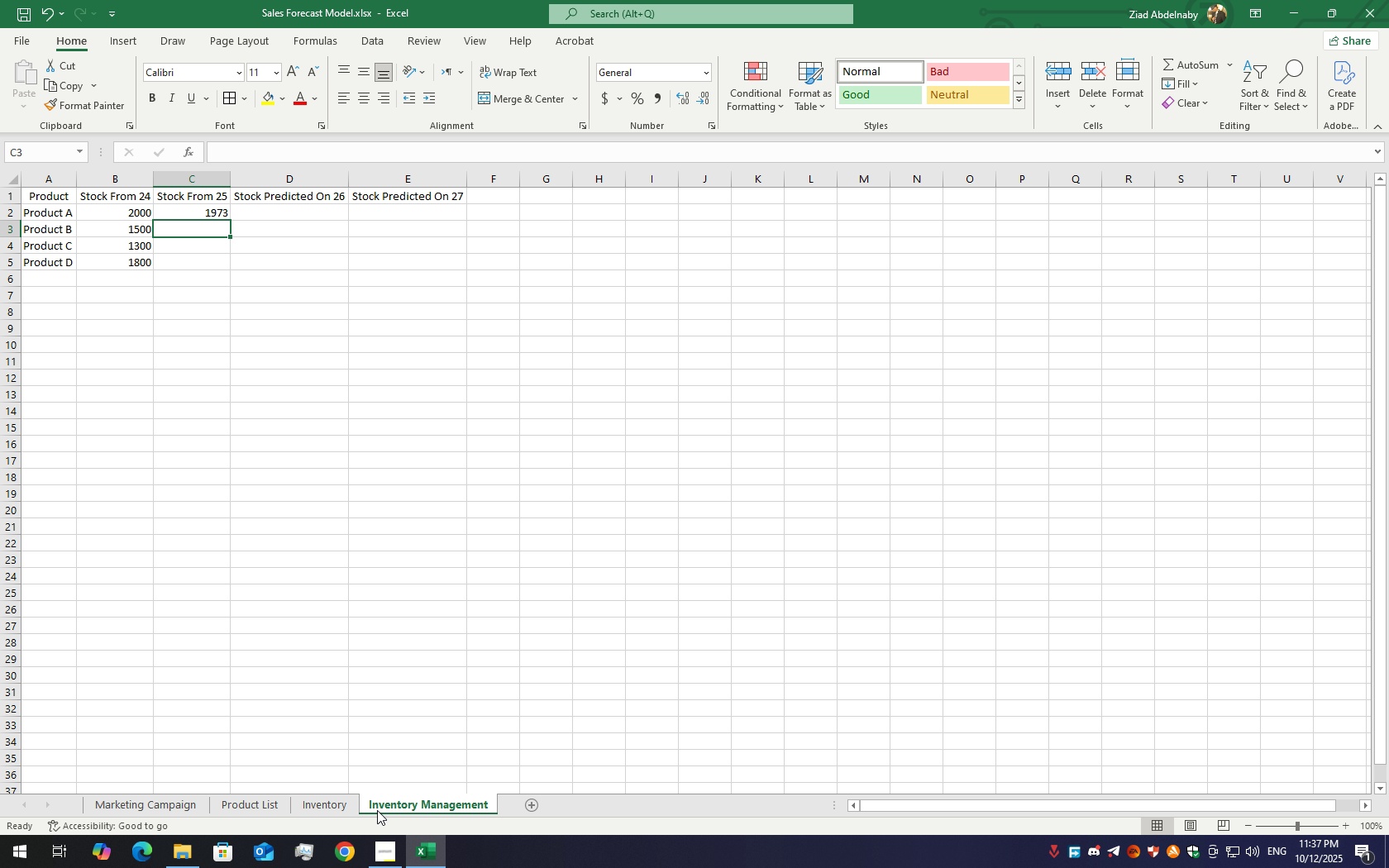 
left_click([341, 809])
 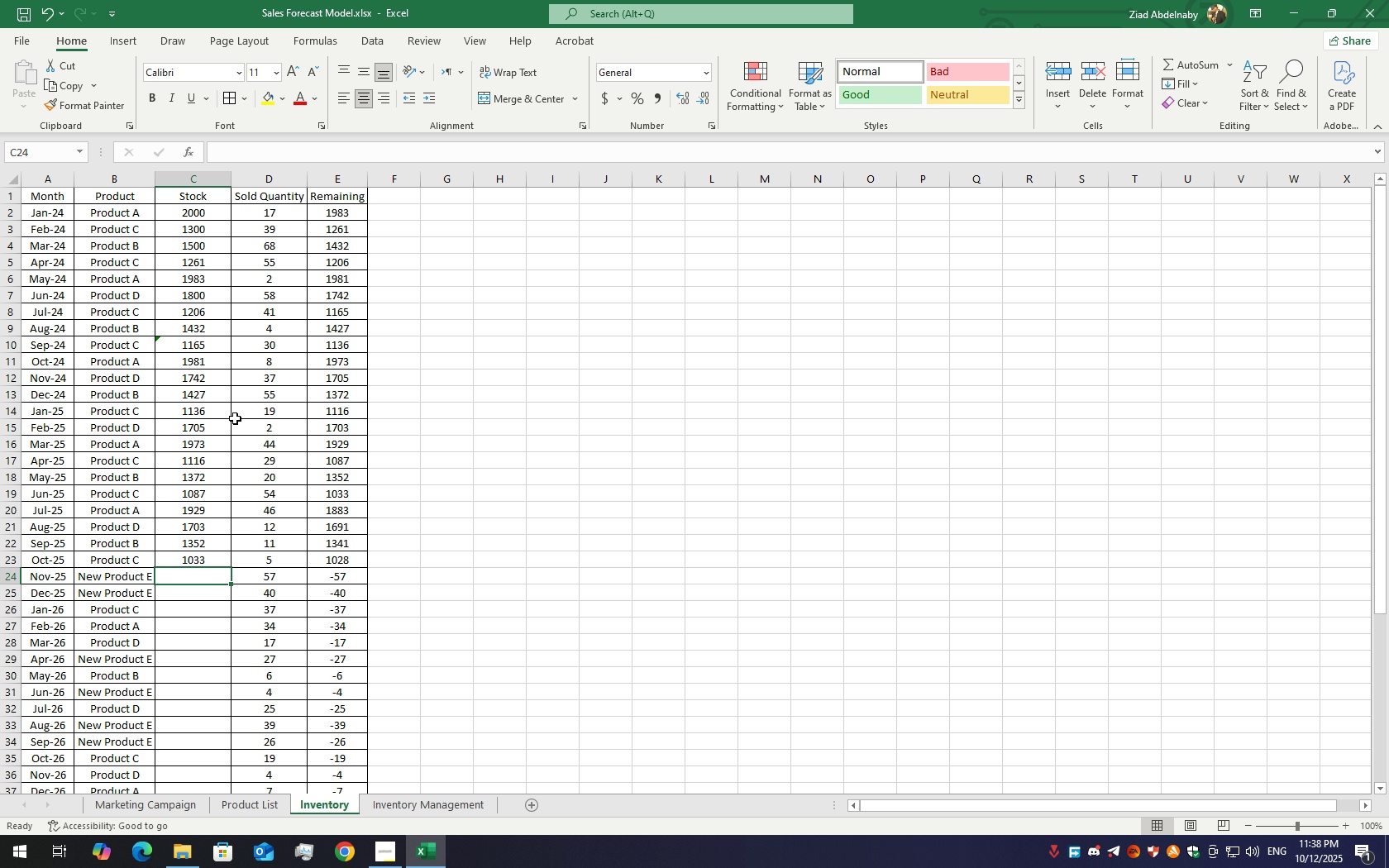 
wait(17.84)
 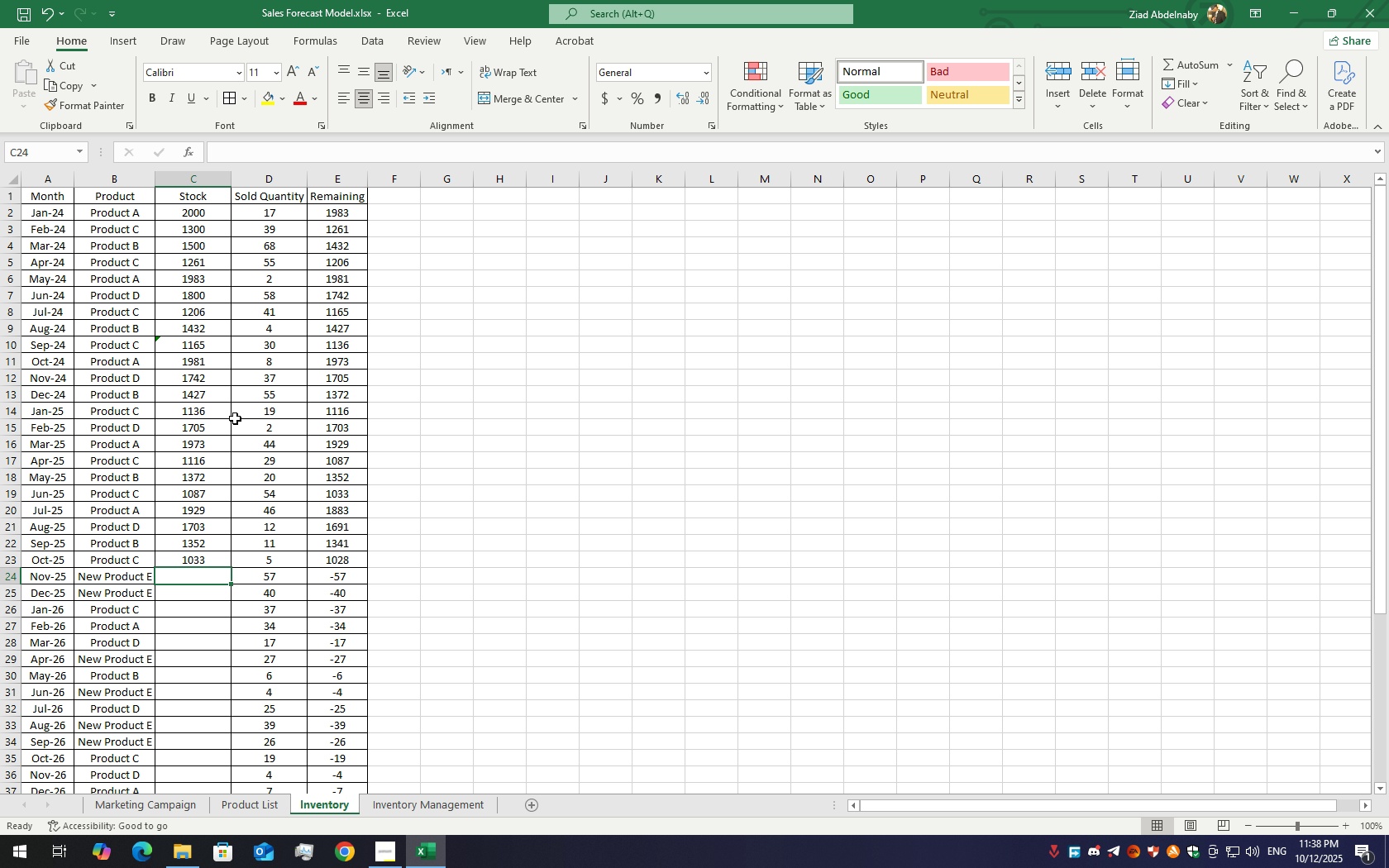 
left_click([397, 813])
 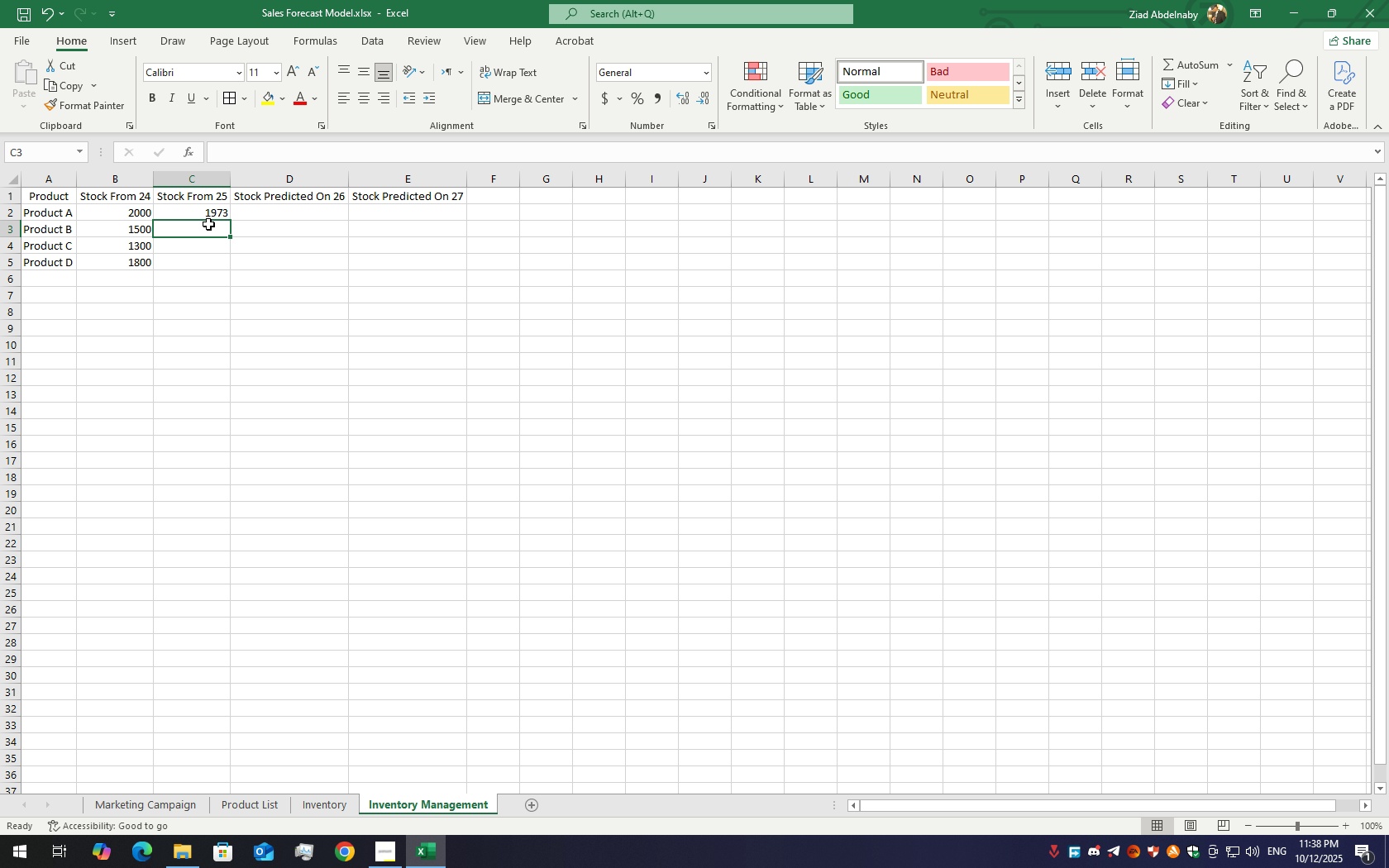 
double_click([207, 218])
 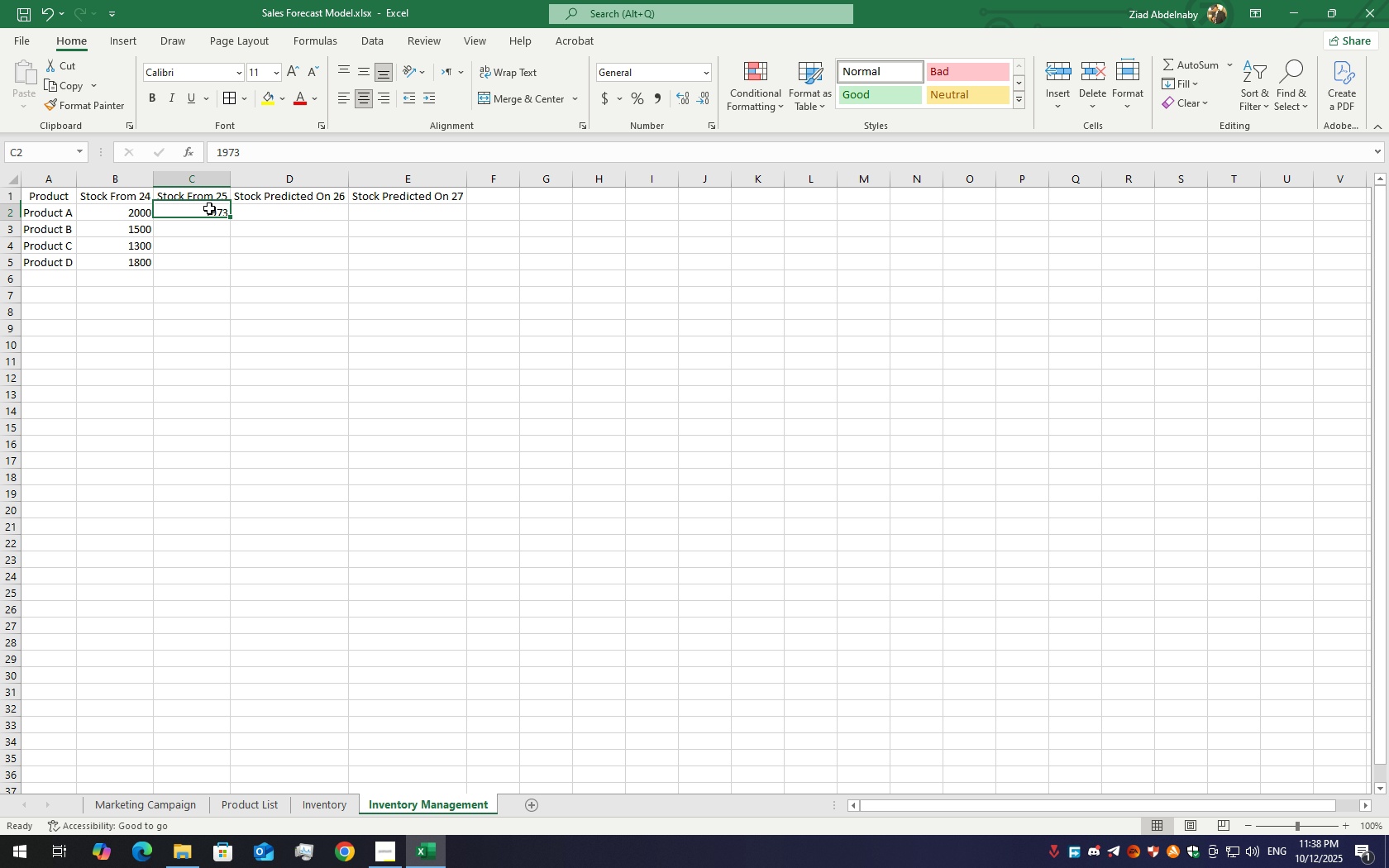 
triple_click([209, 208])
 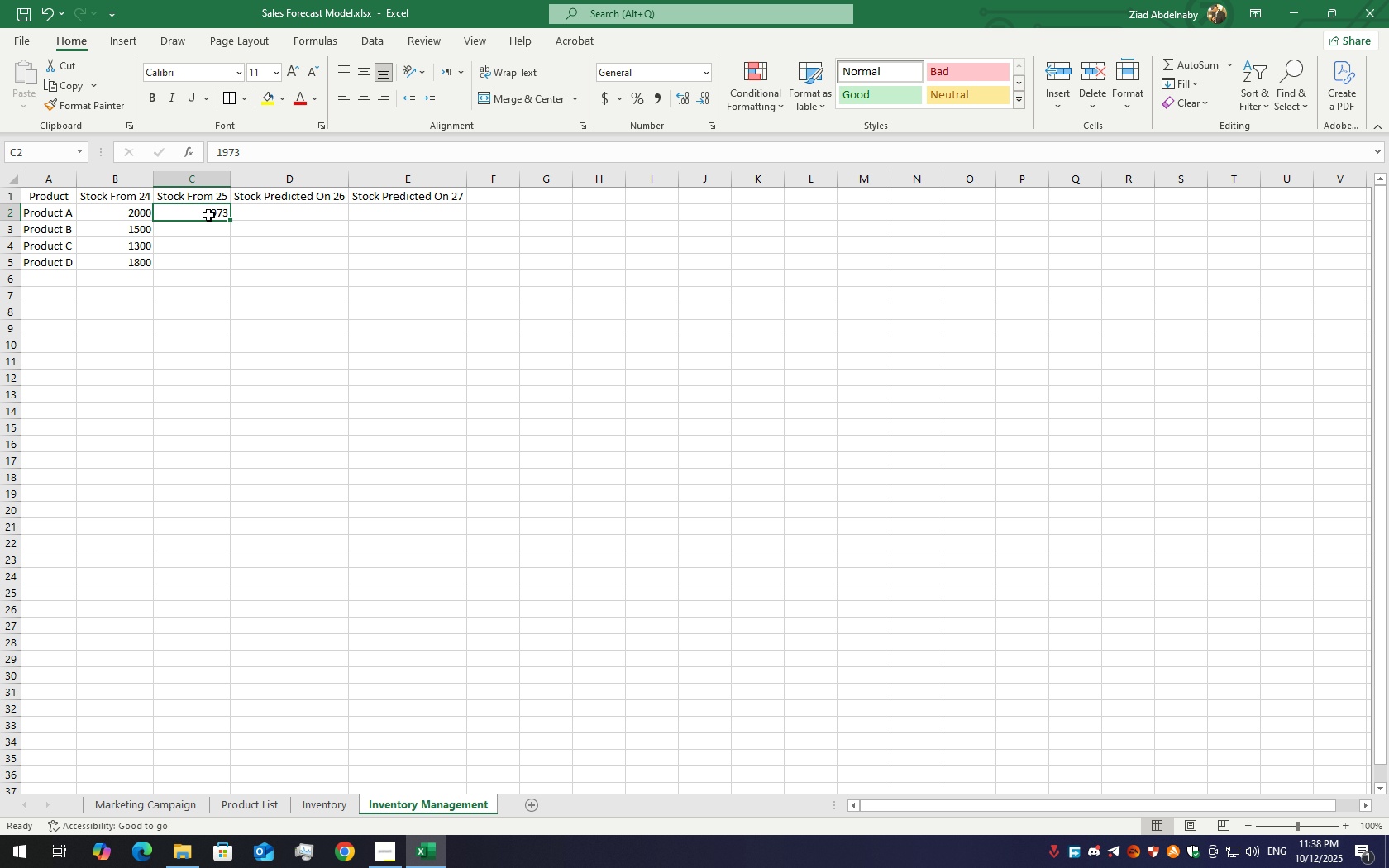 
triple_click([208, 215])
 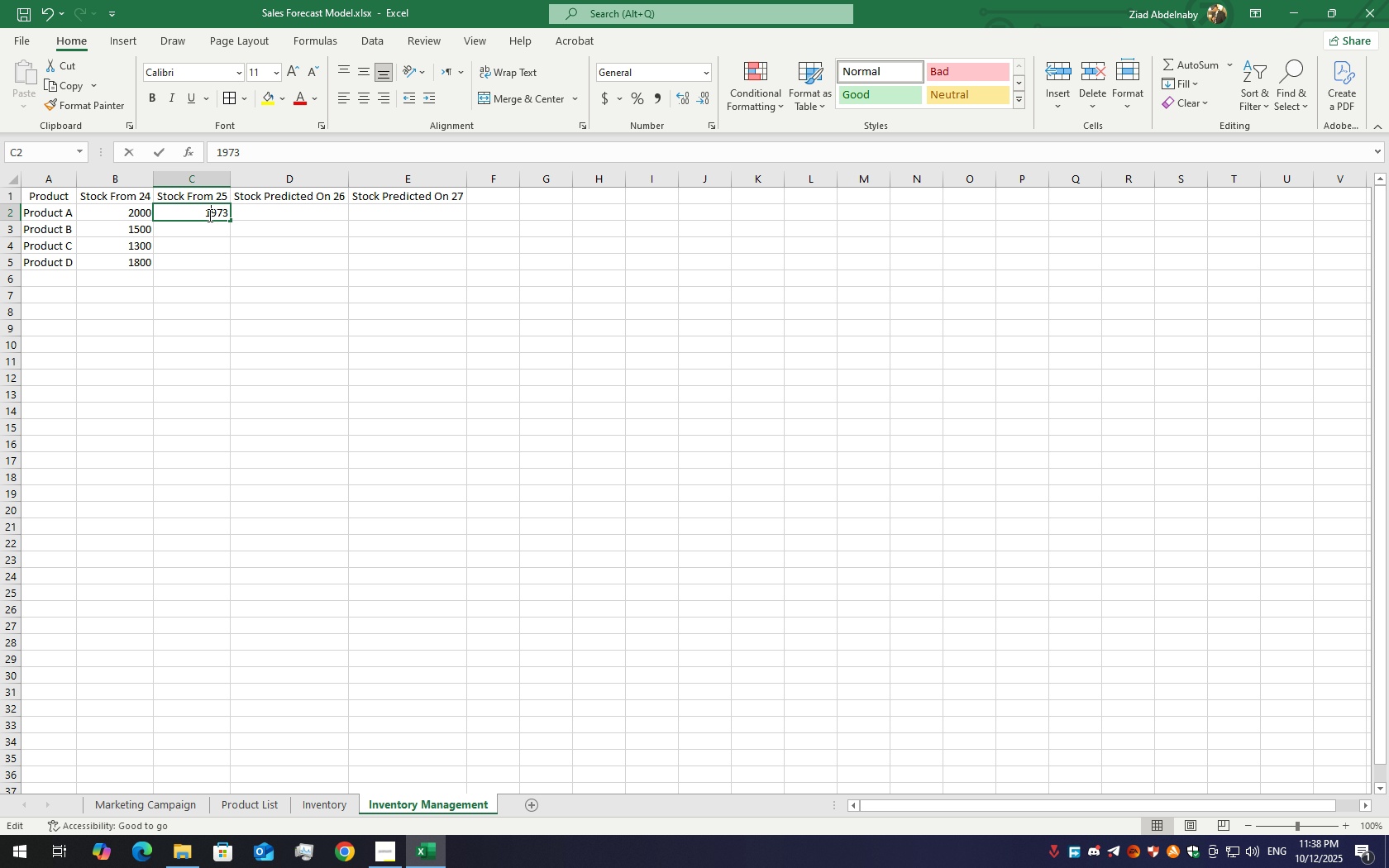 
triple_click([208, 215])
 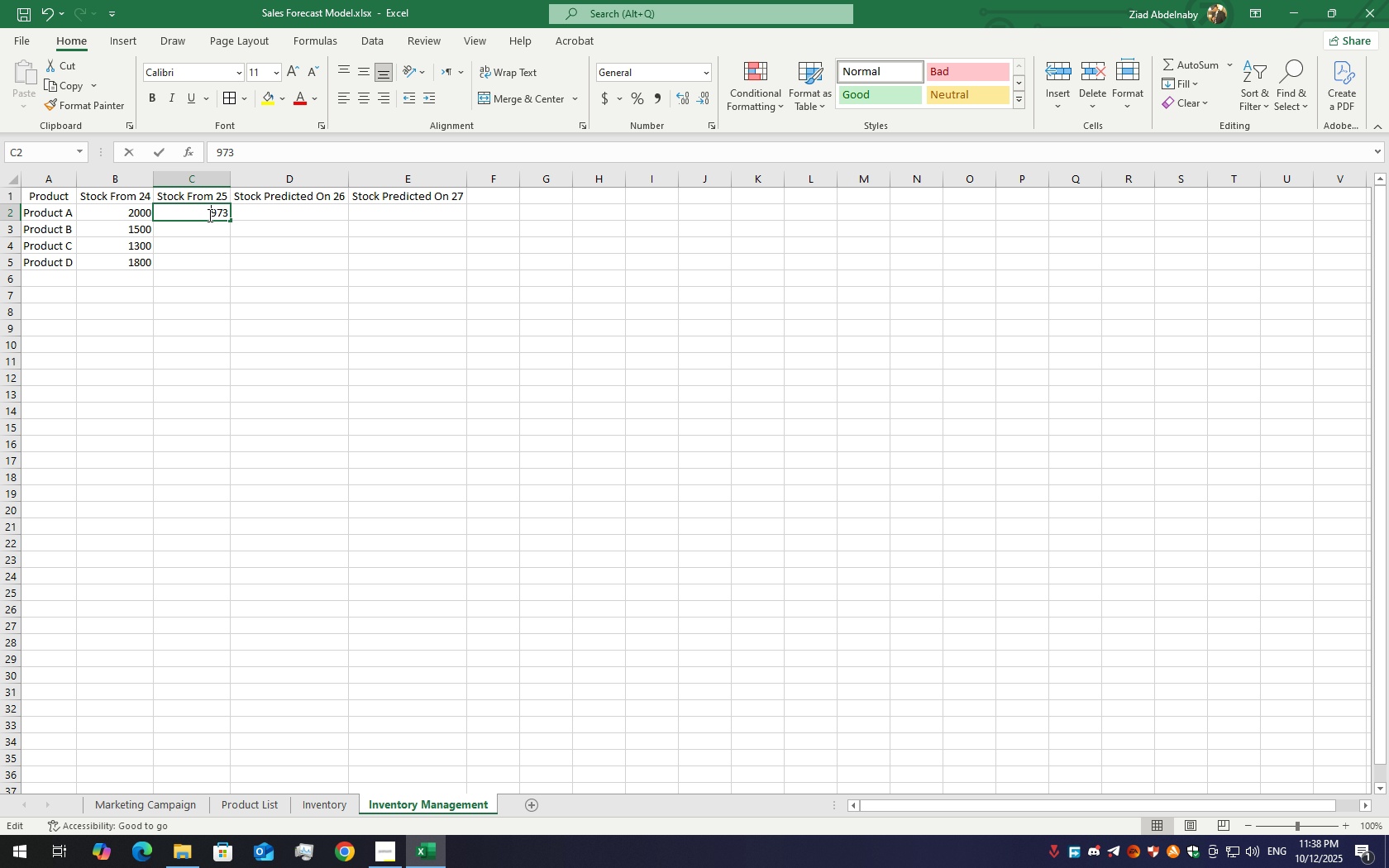 
key(Backspace)
 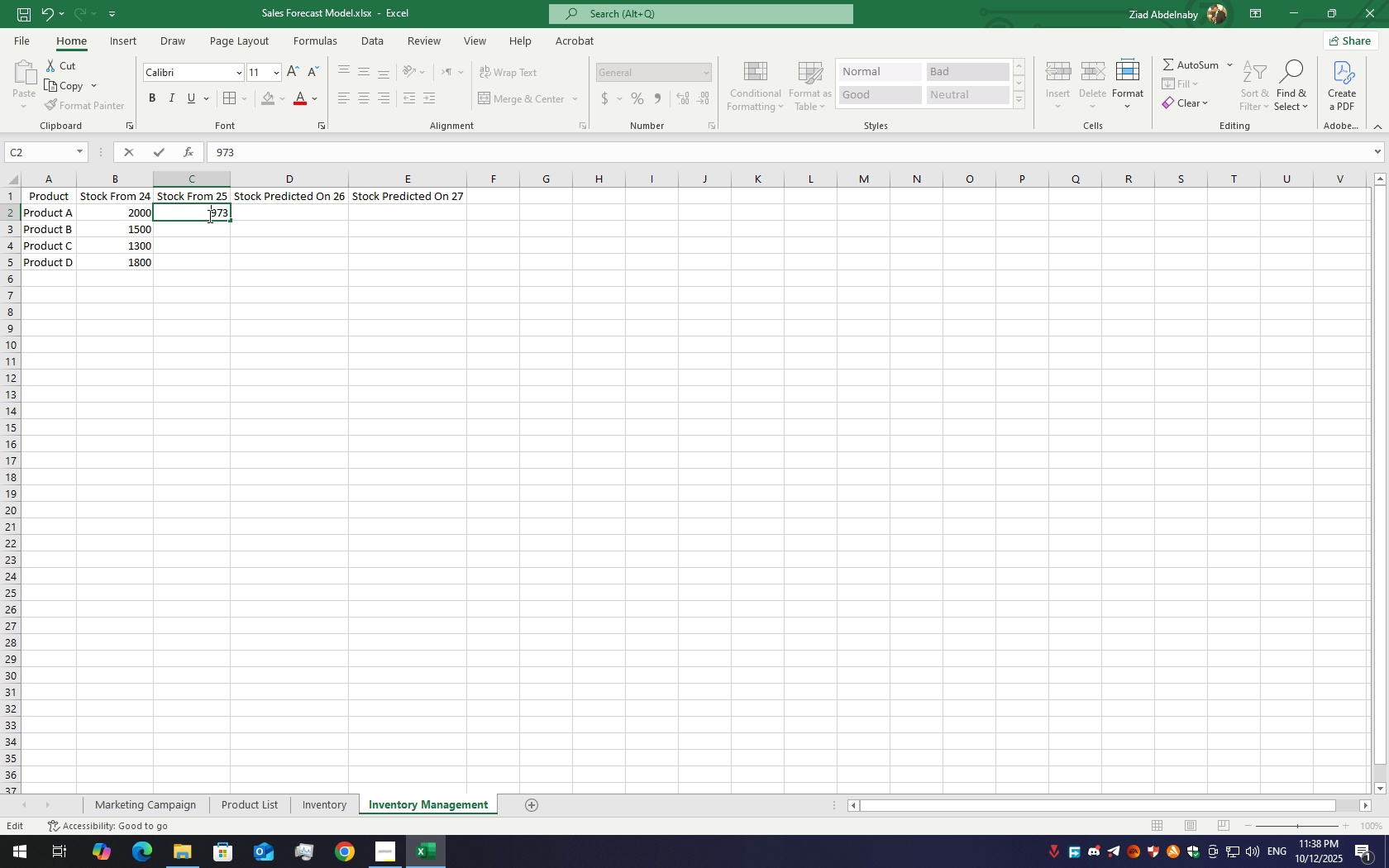 
key(Backspace)
 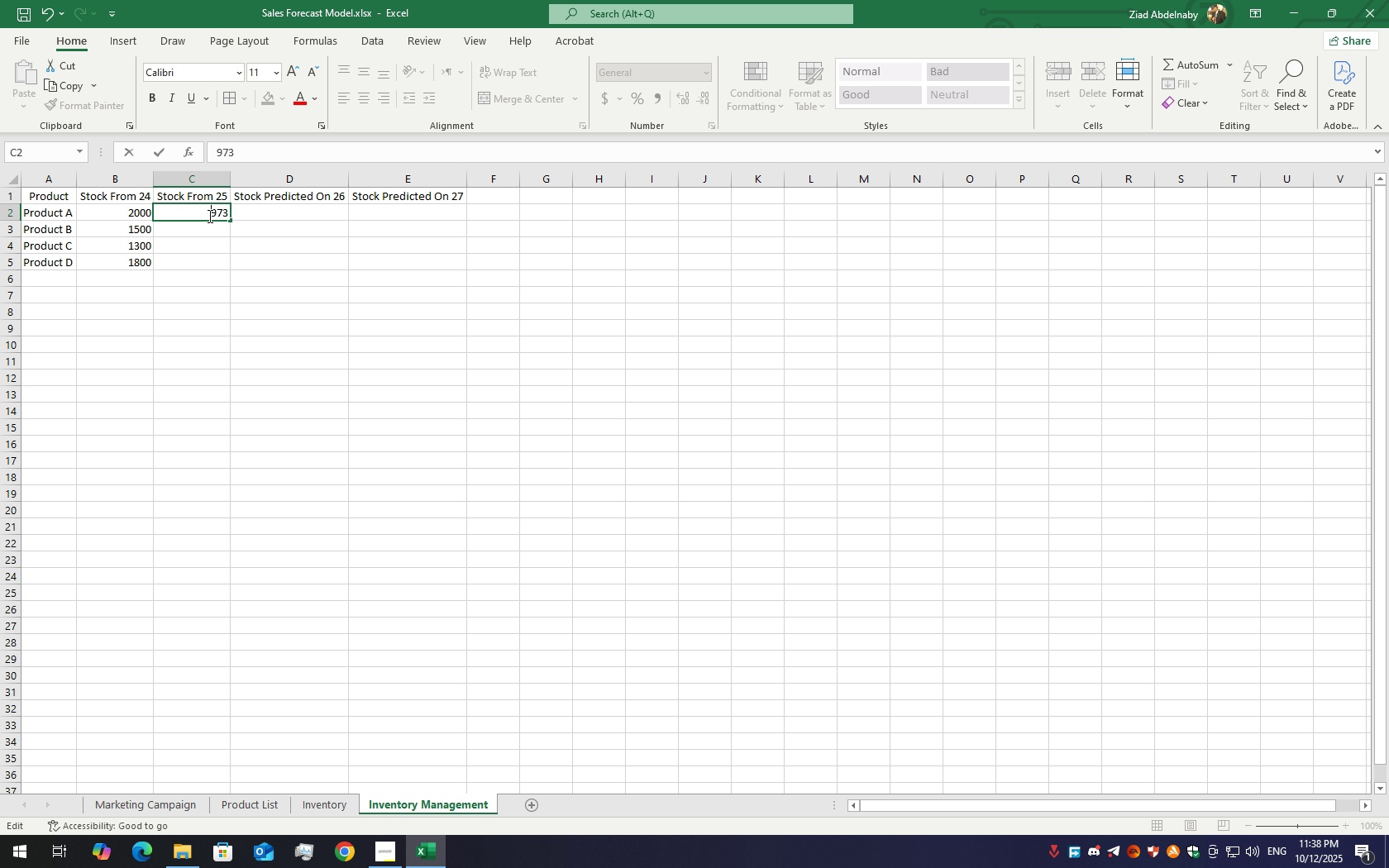 
key(Backspace)
 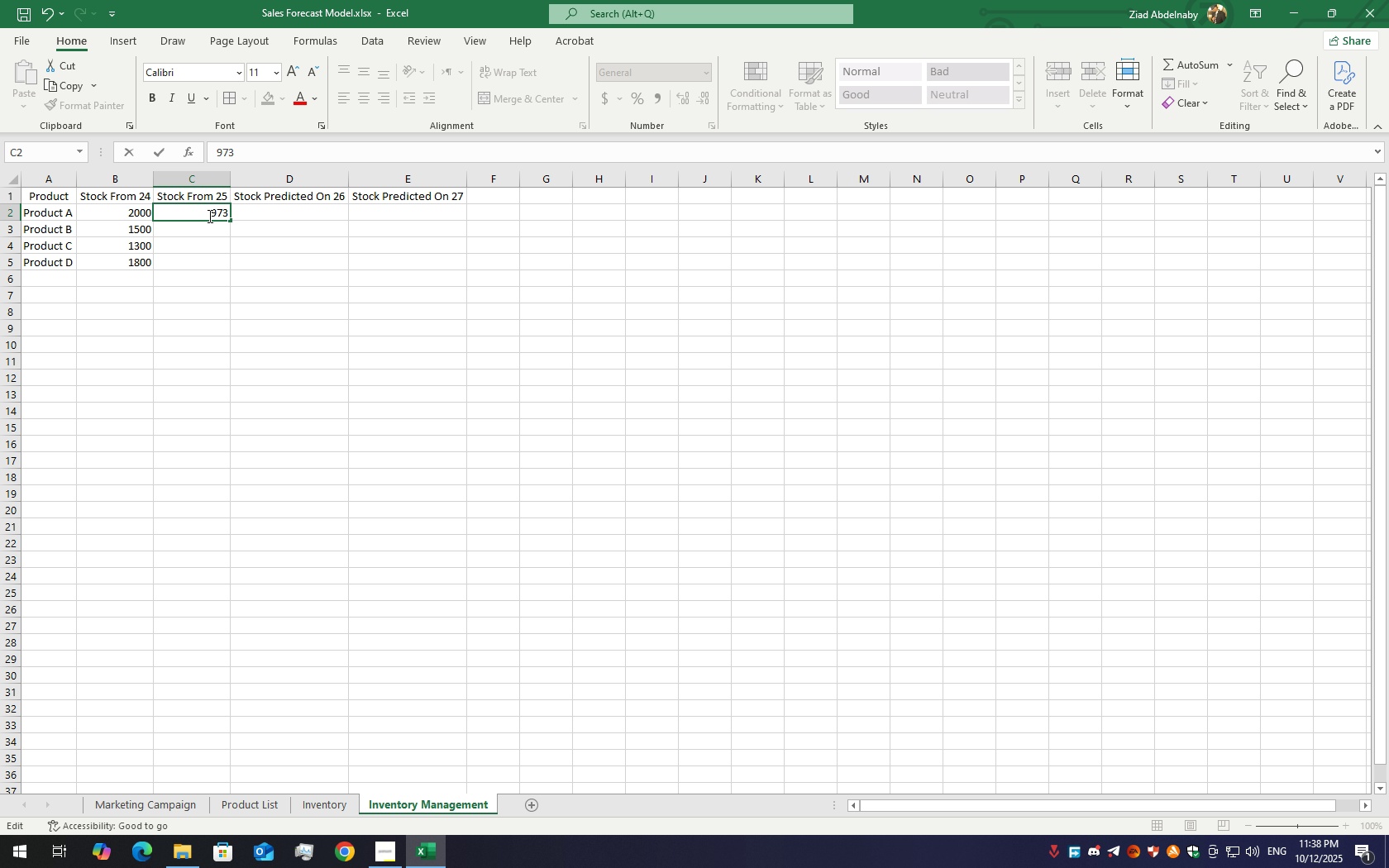 
key(Backspace)
 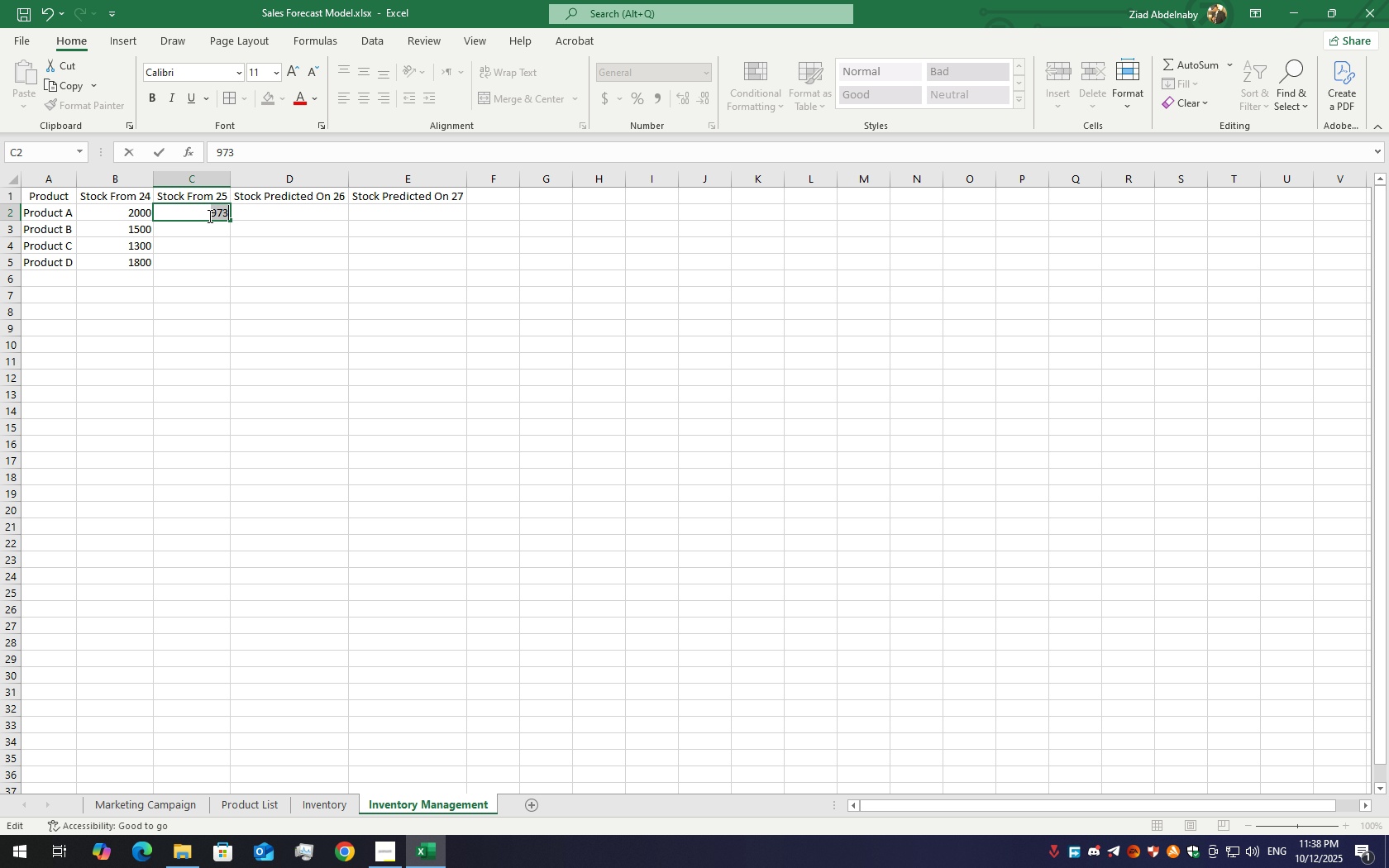 
double_click([208, 216])
 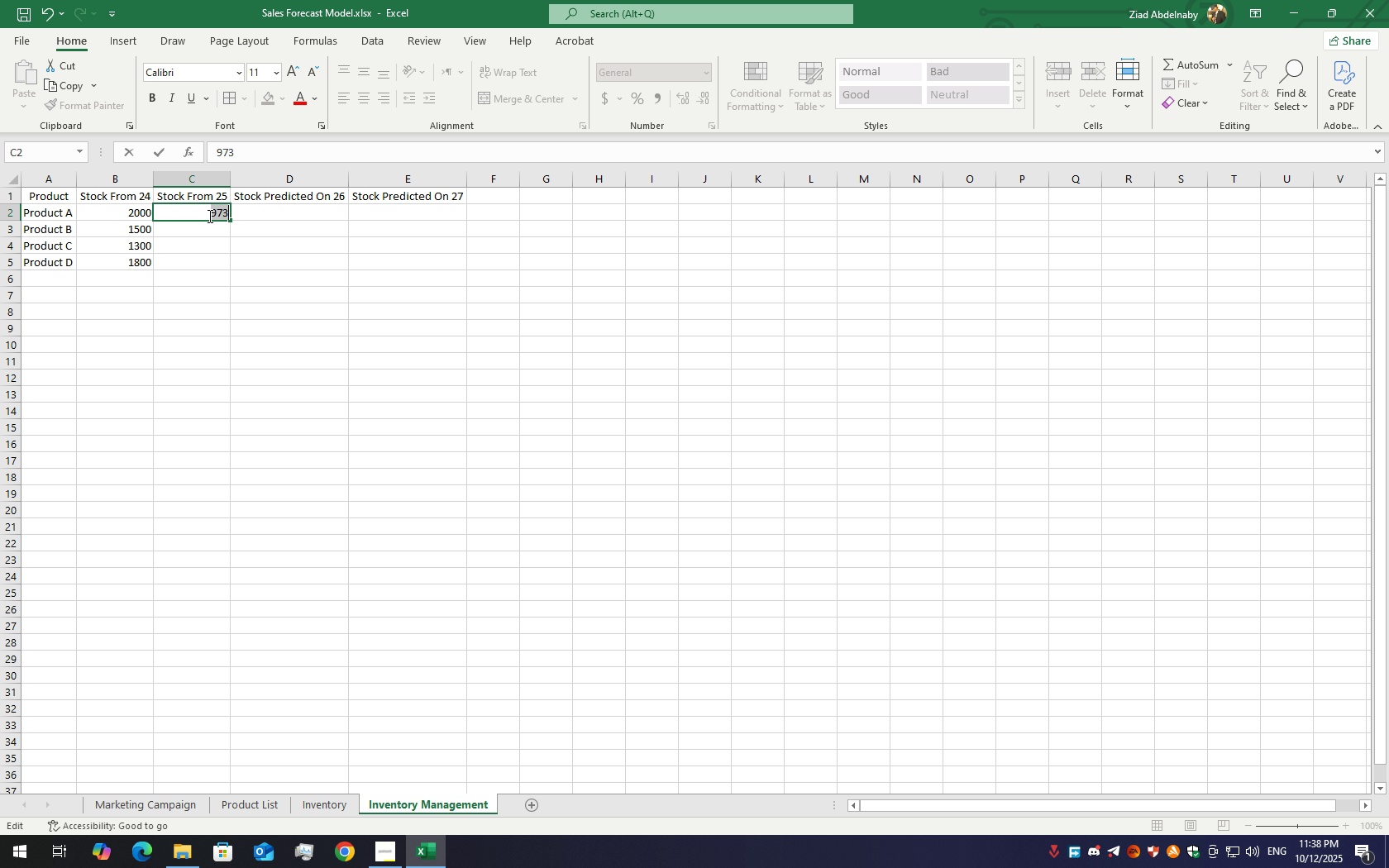 
triple_click([208, 216])
 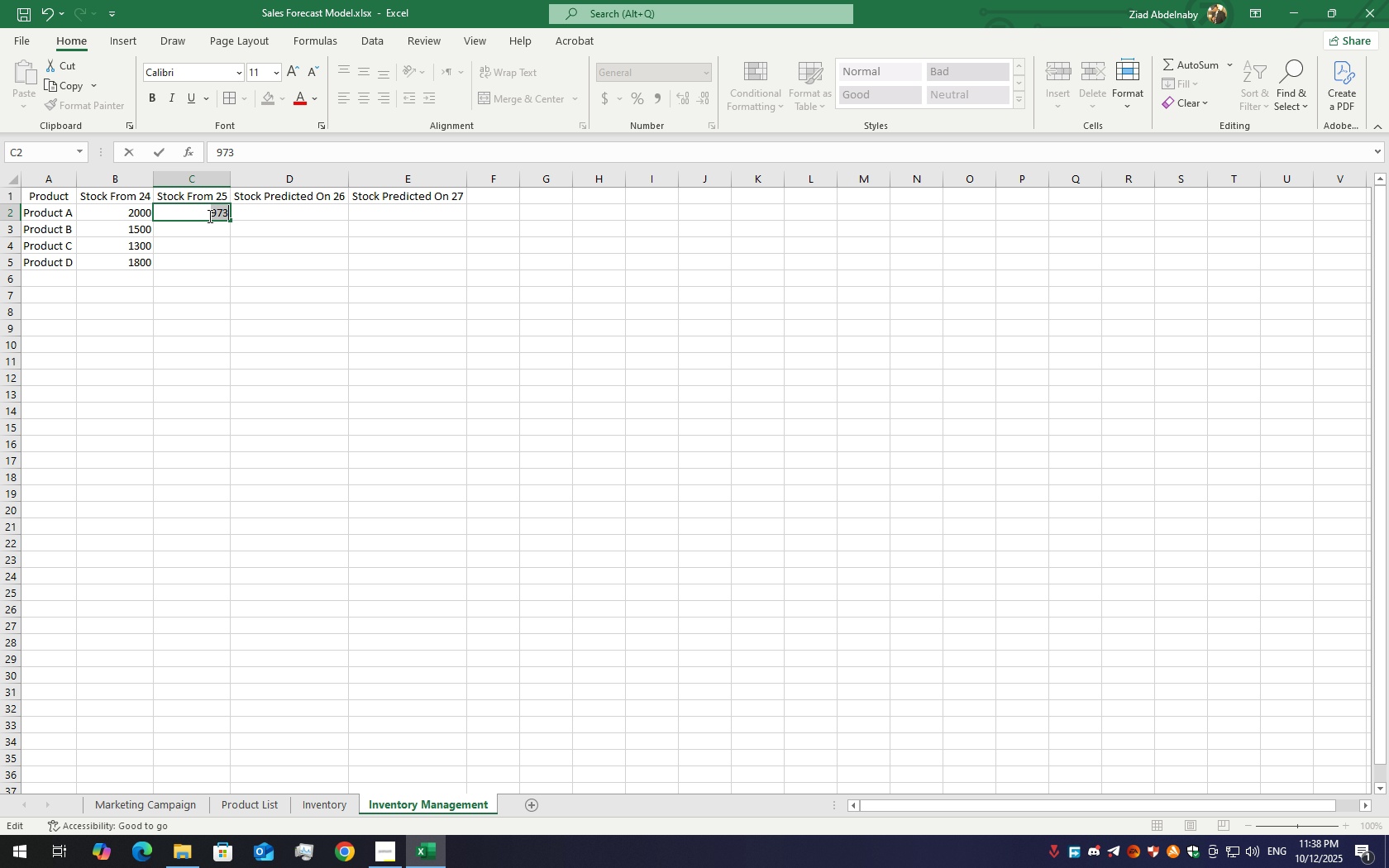 
key(Backspace)
 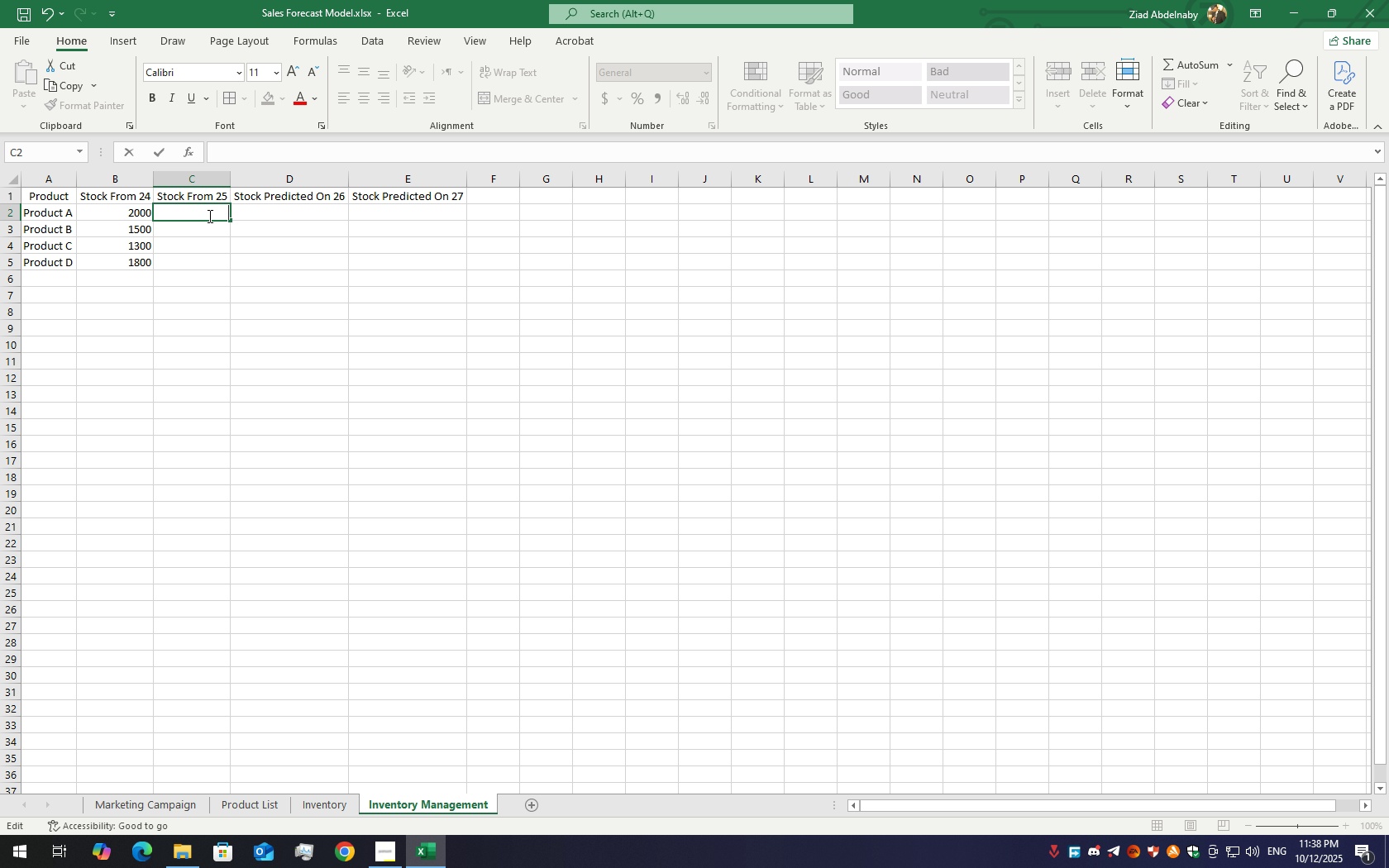 
key(Equal)
 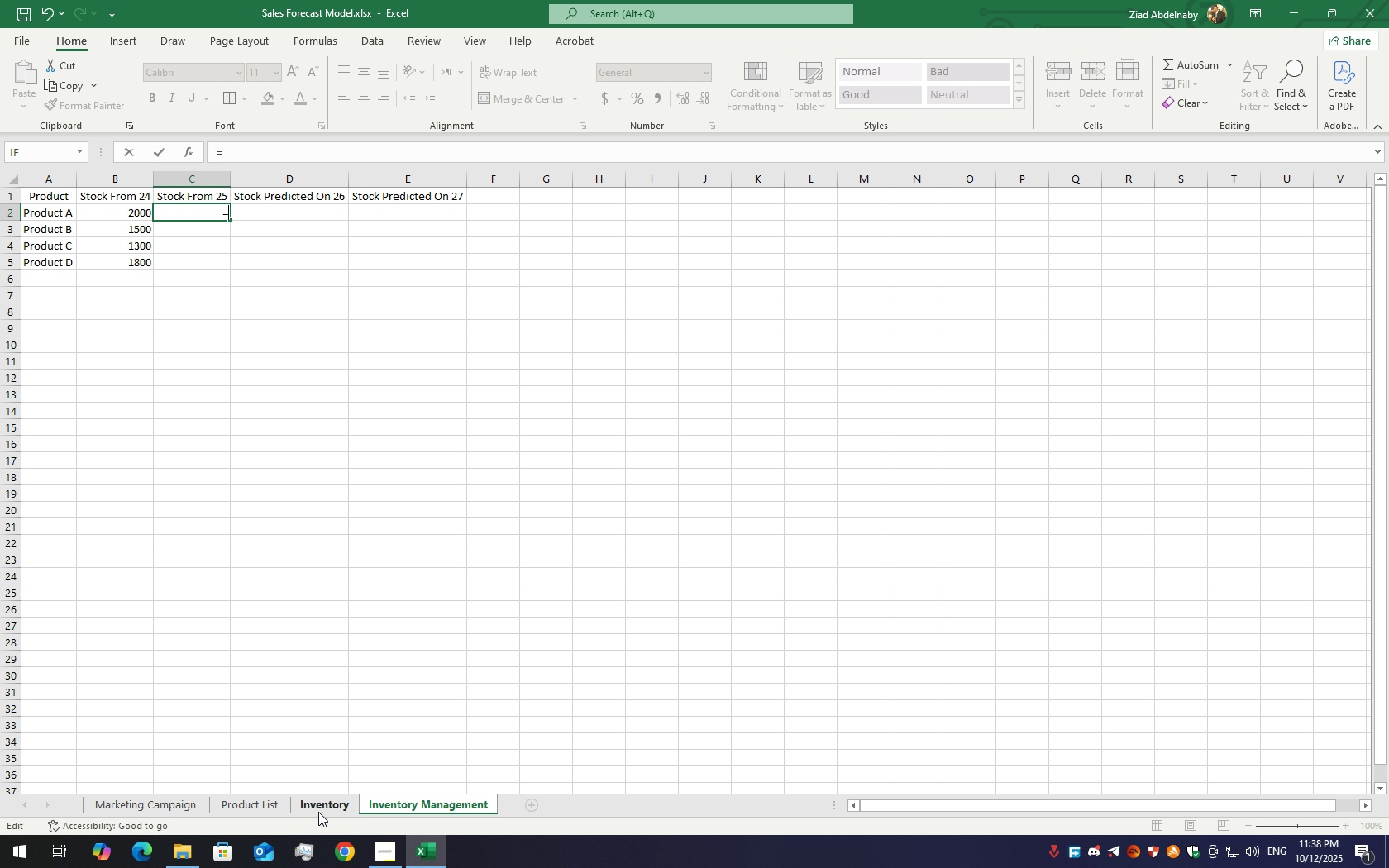 
left_click([317, 812])
 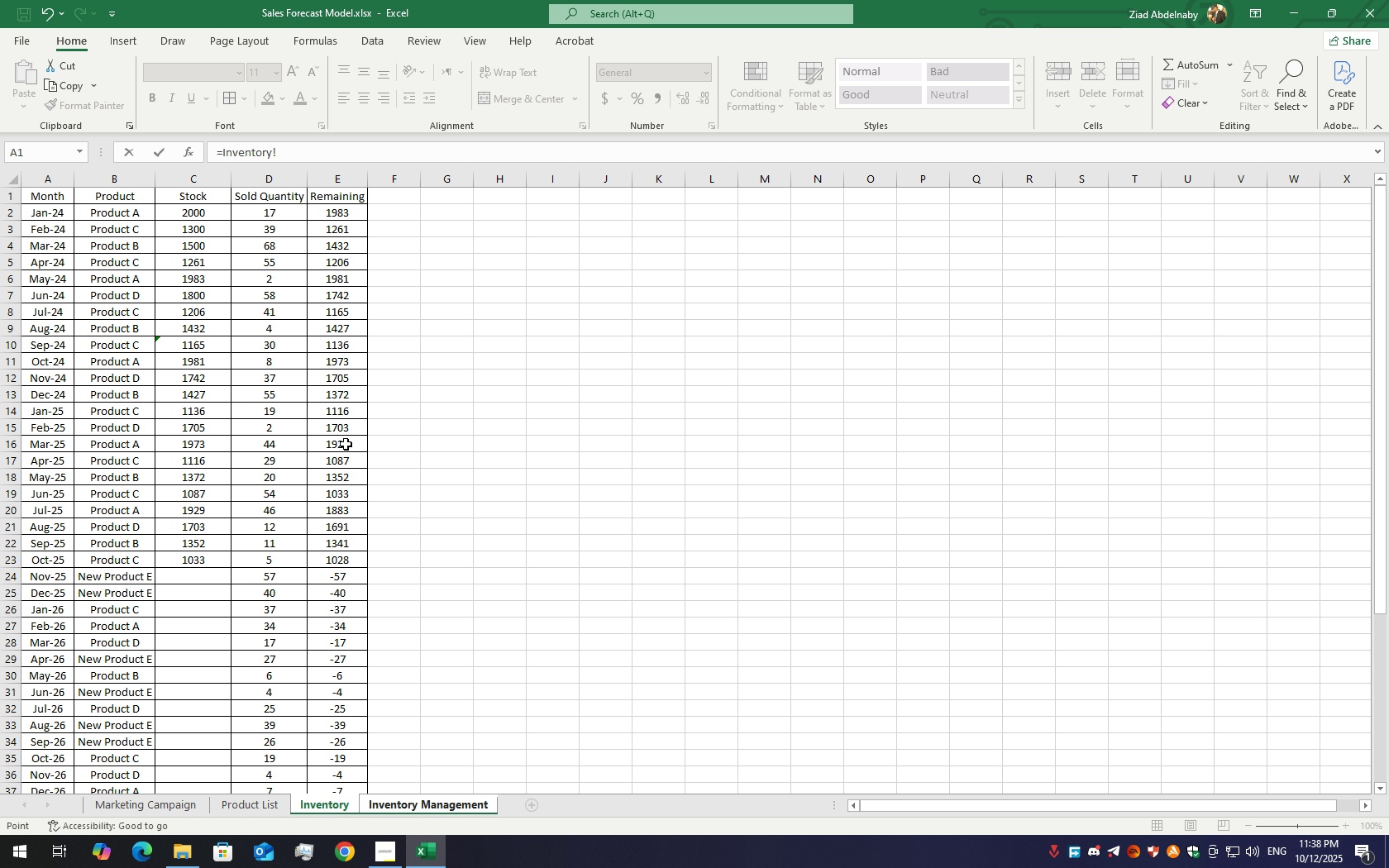 
wait(16.25)
 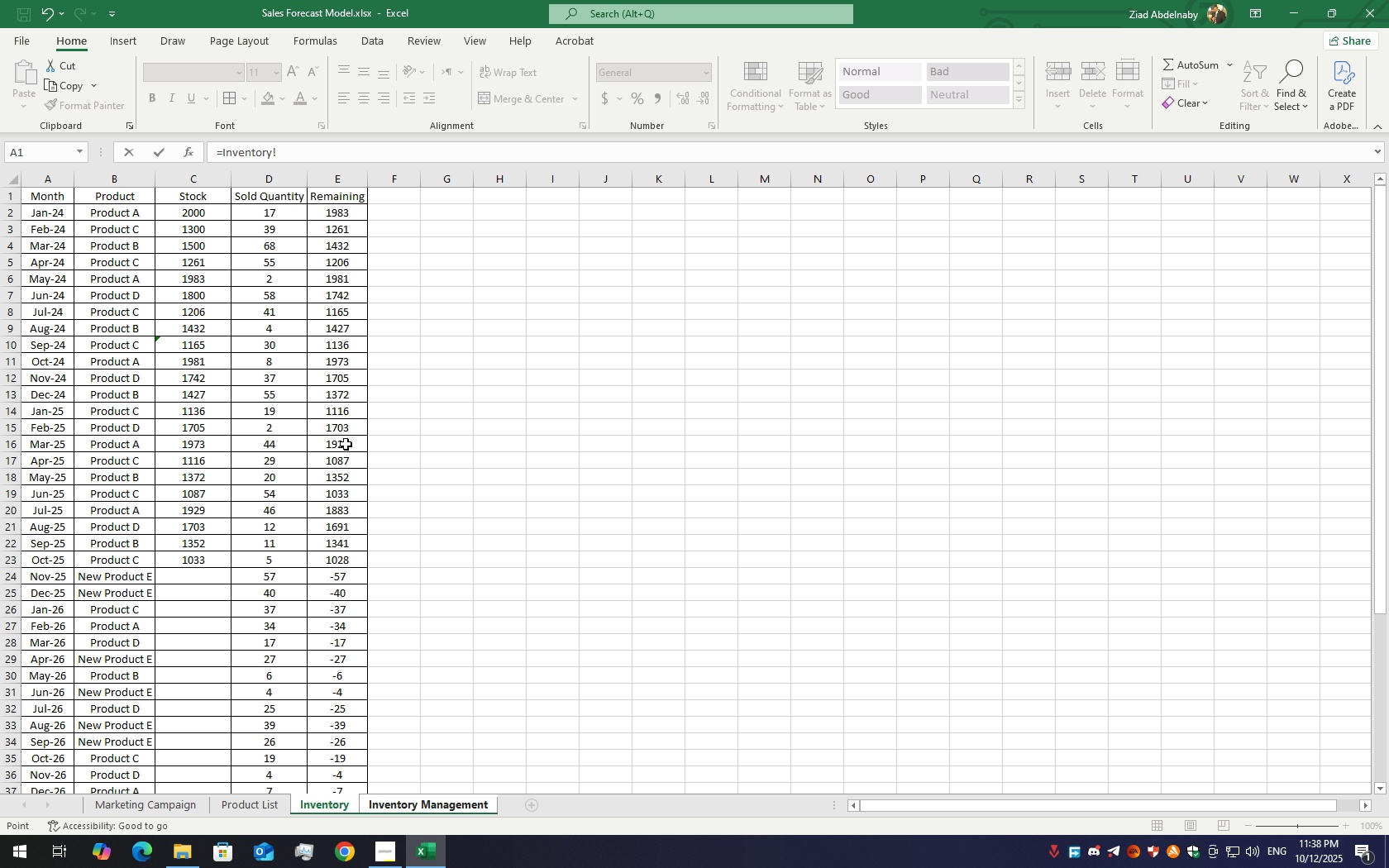 
left_click([406, 807])
 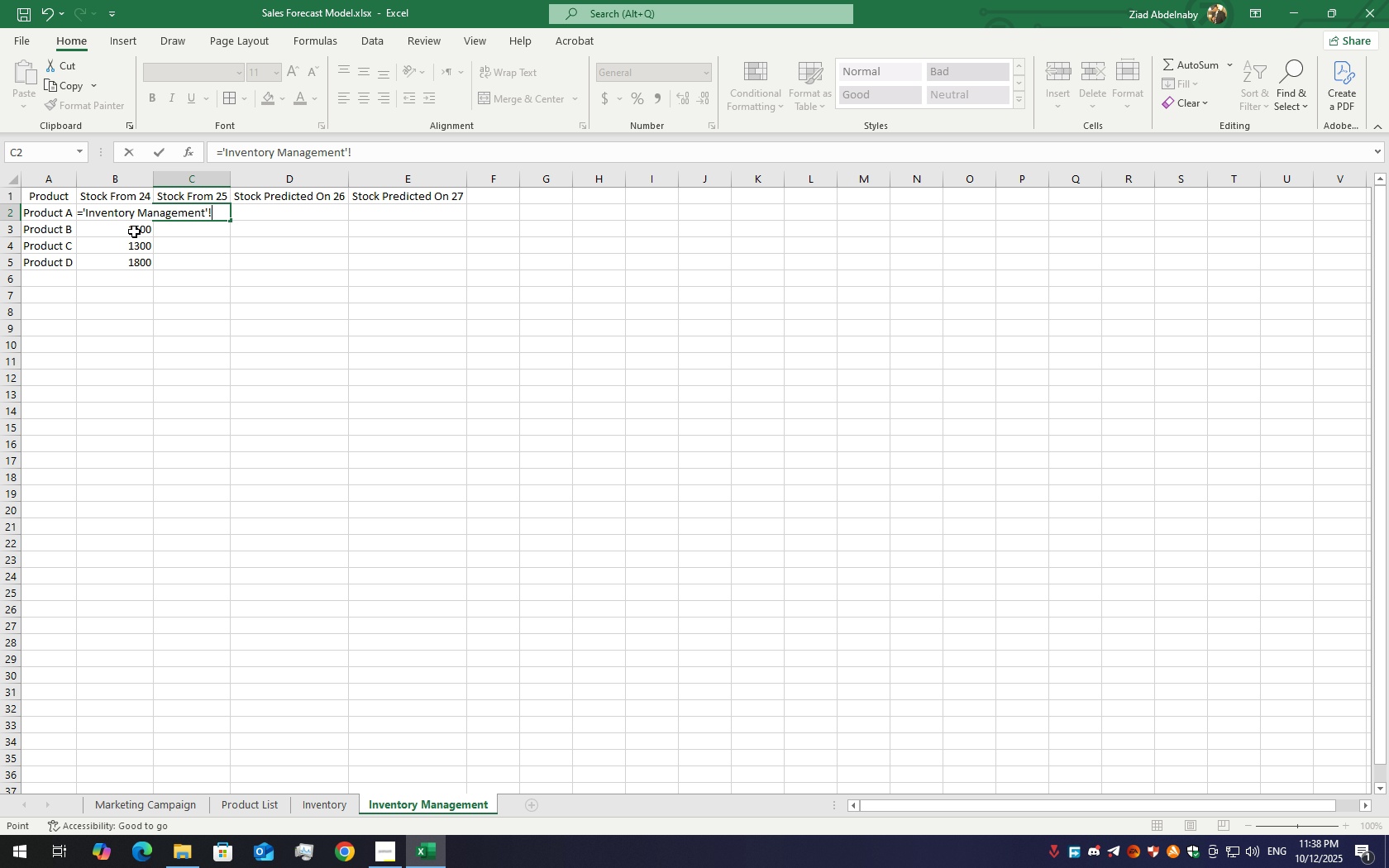 
hold_key(key=Backspace, duration=1.53)
 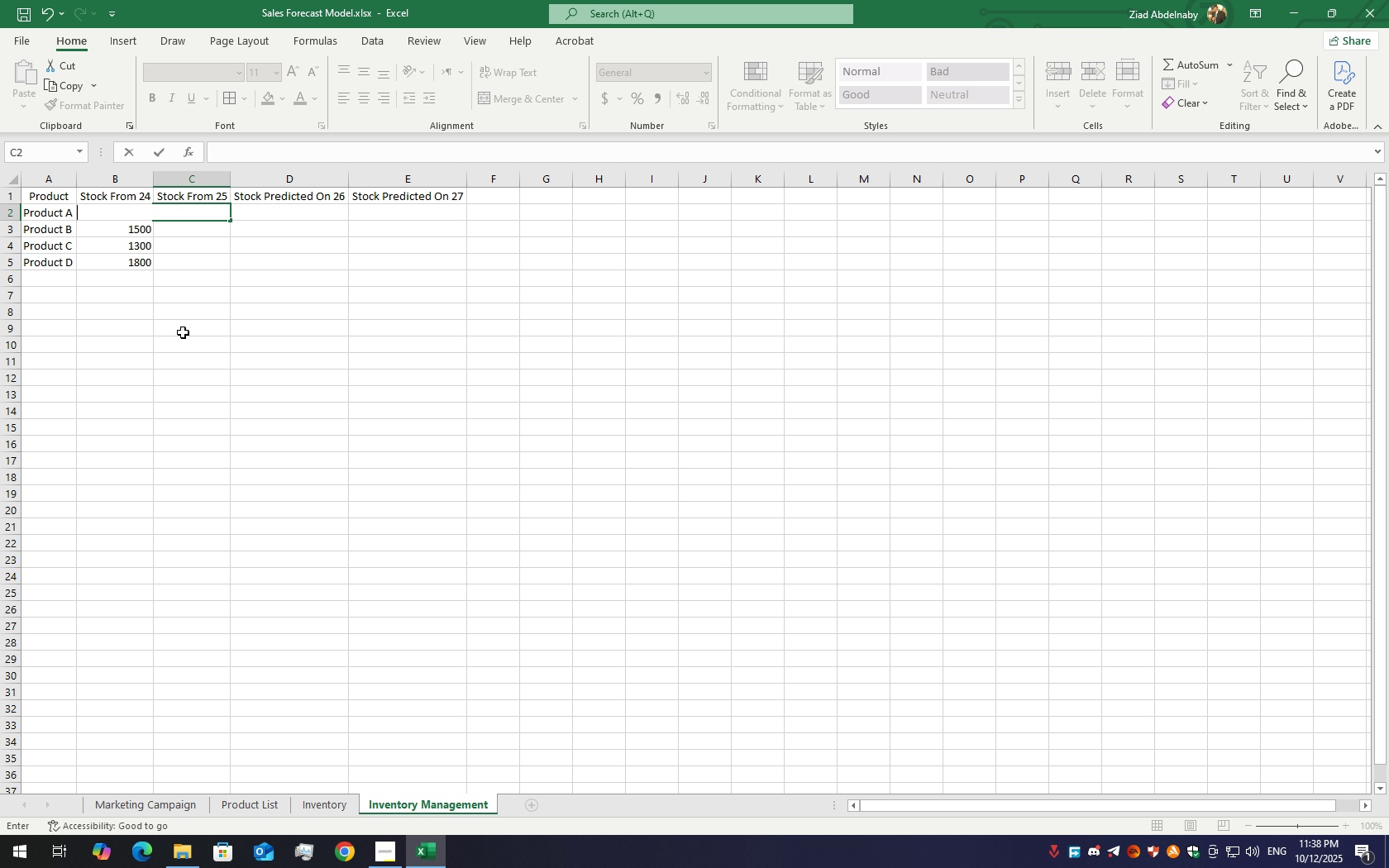 
key(Backspace)
 